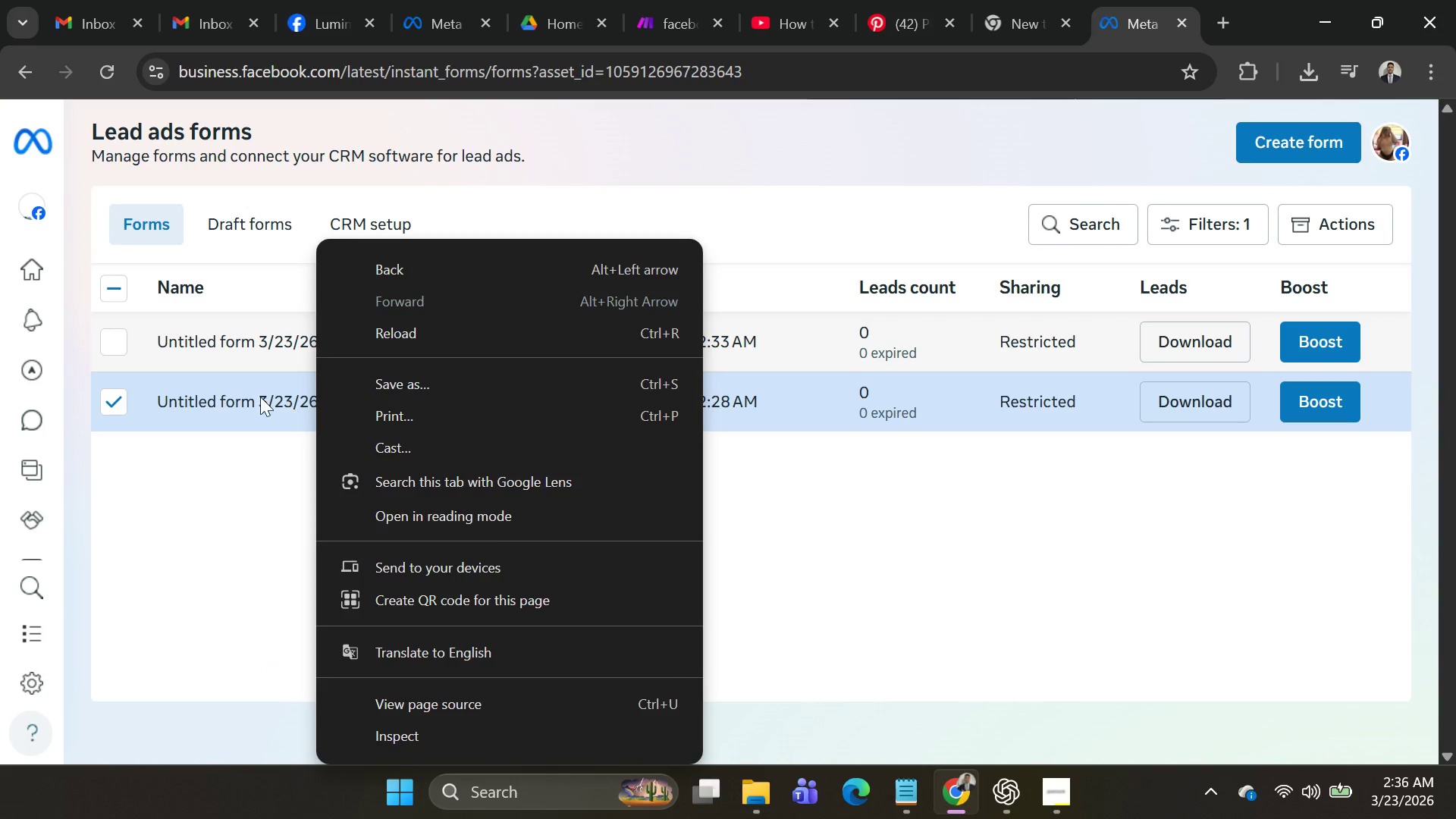 
left_click([260, 397])
 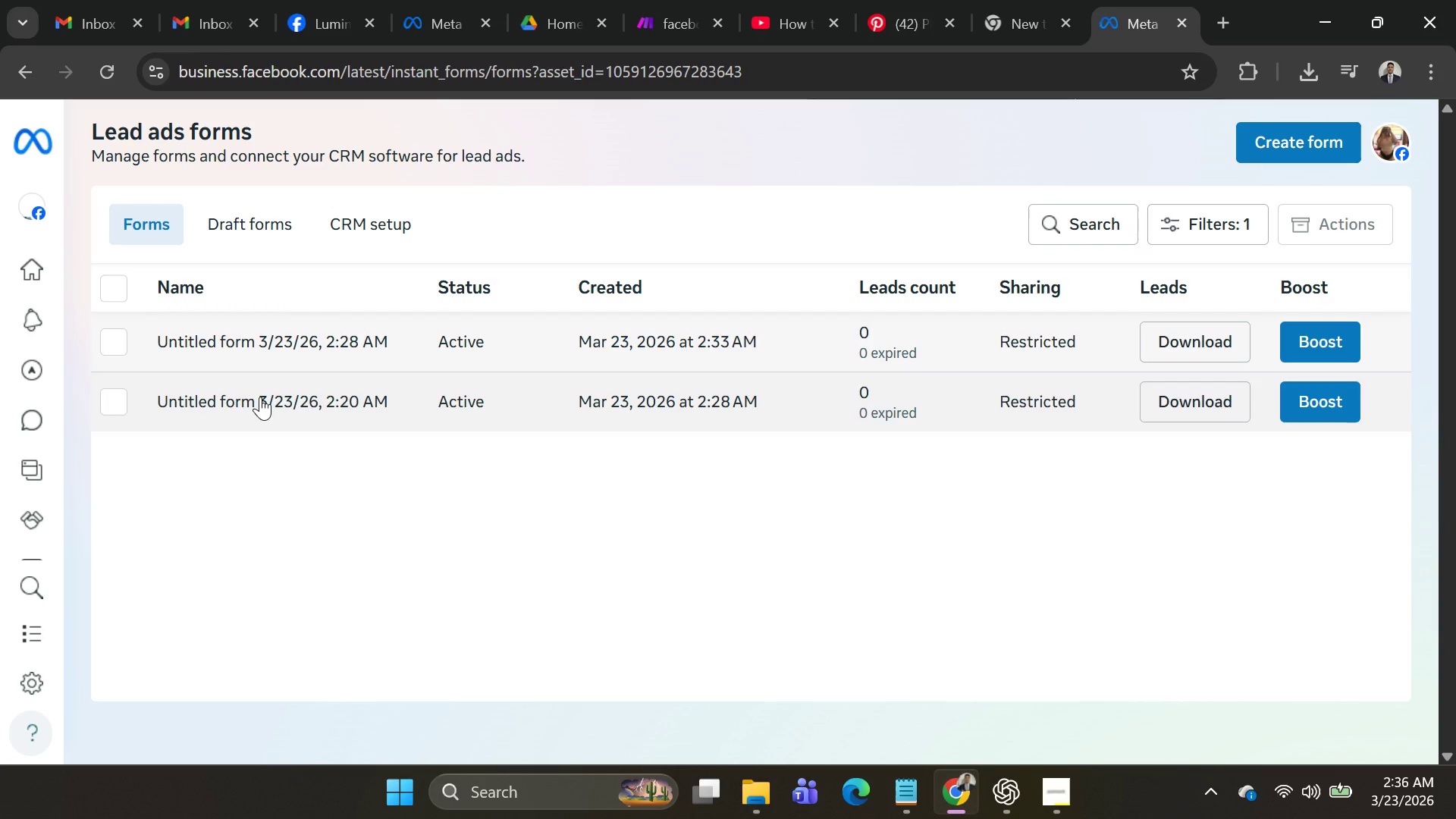 
left_click([260, 397])
 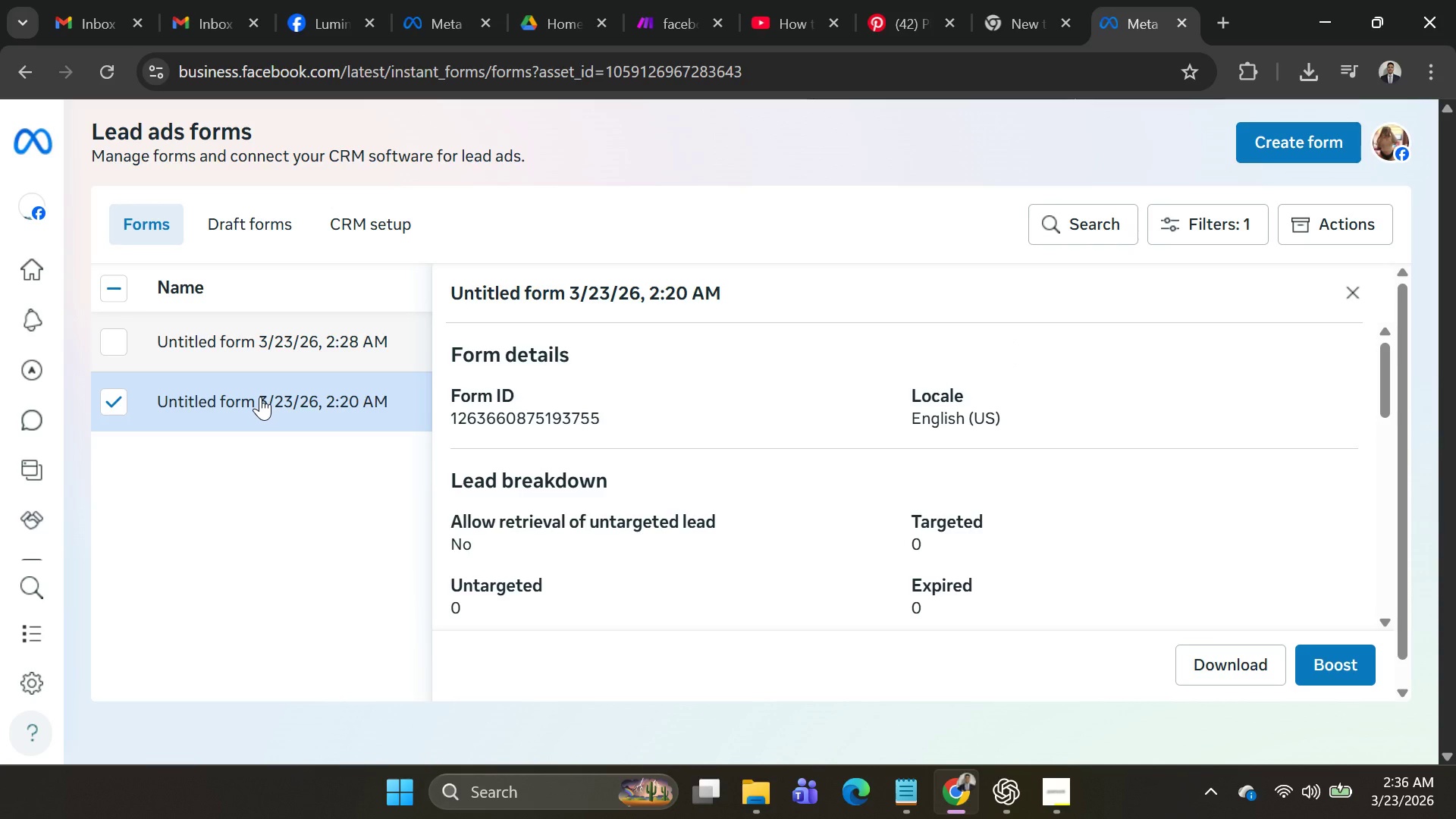 
left_click([260, 397])
 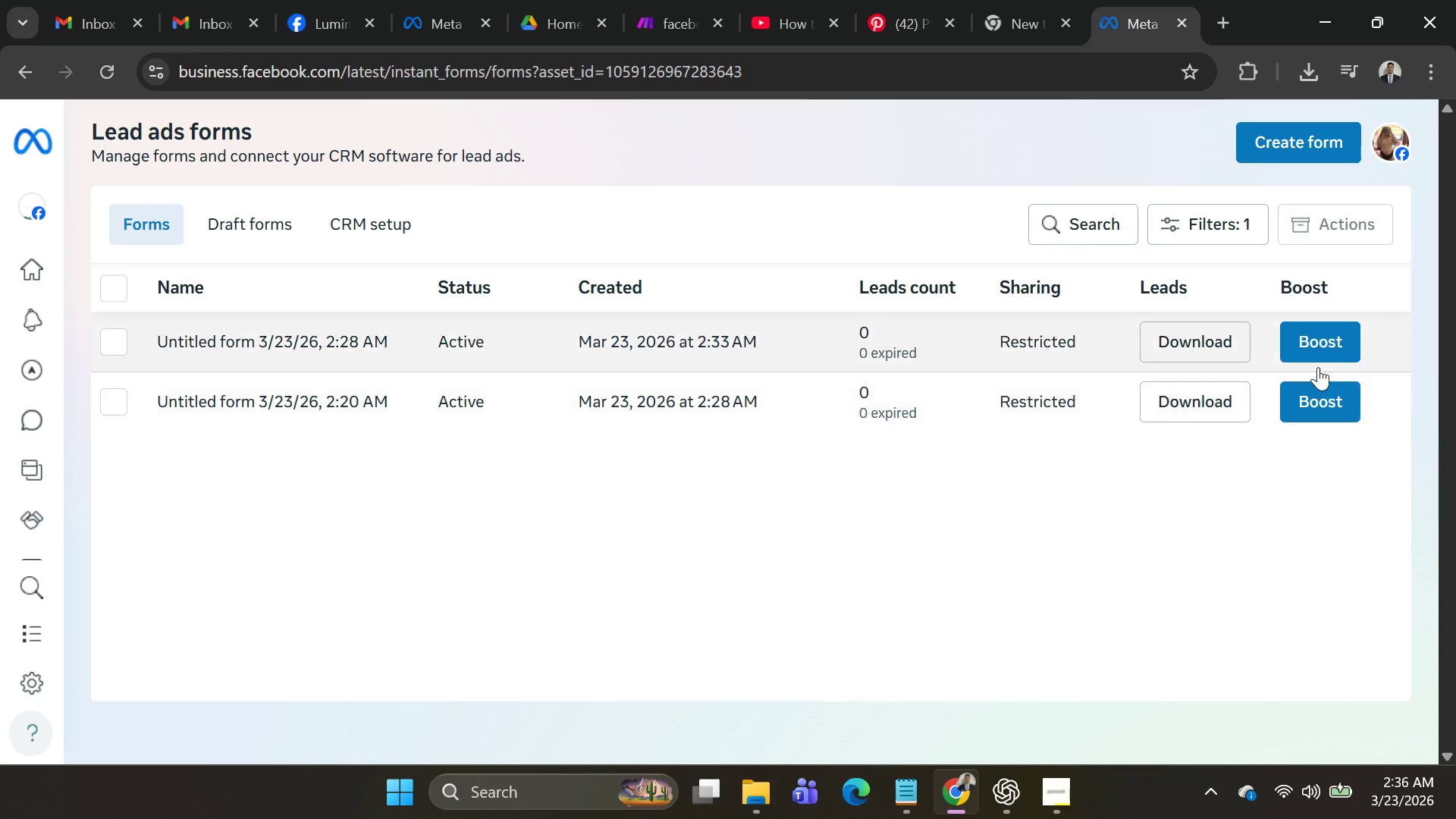 
left_click([1216, 347])
 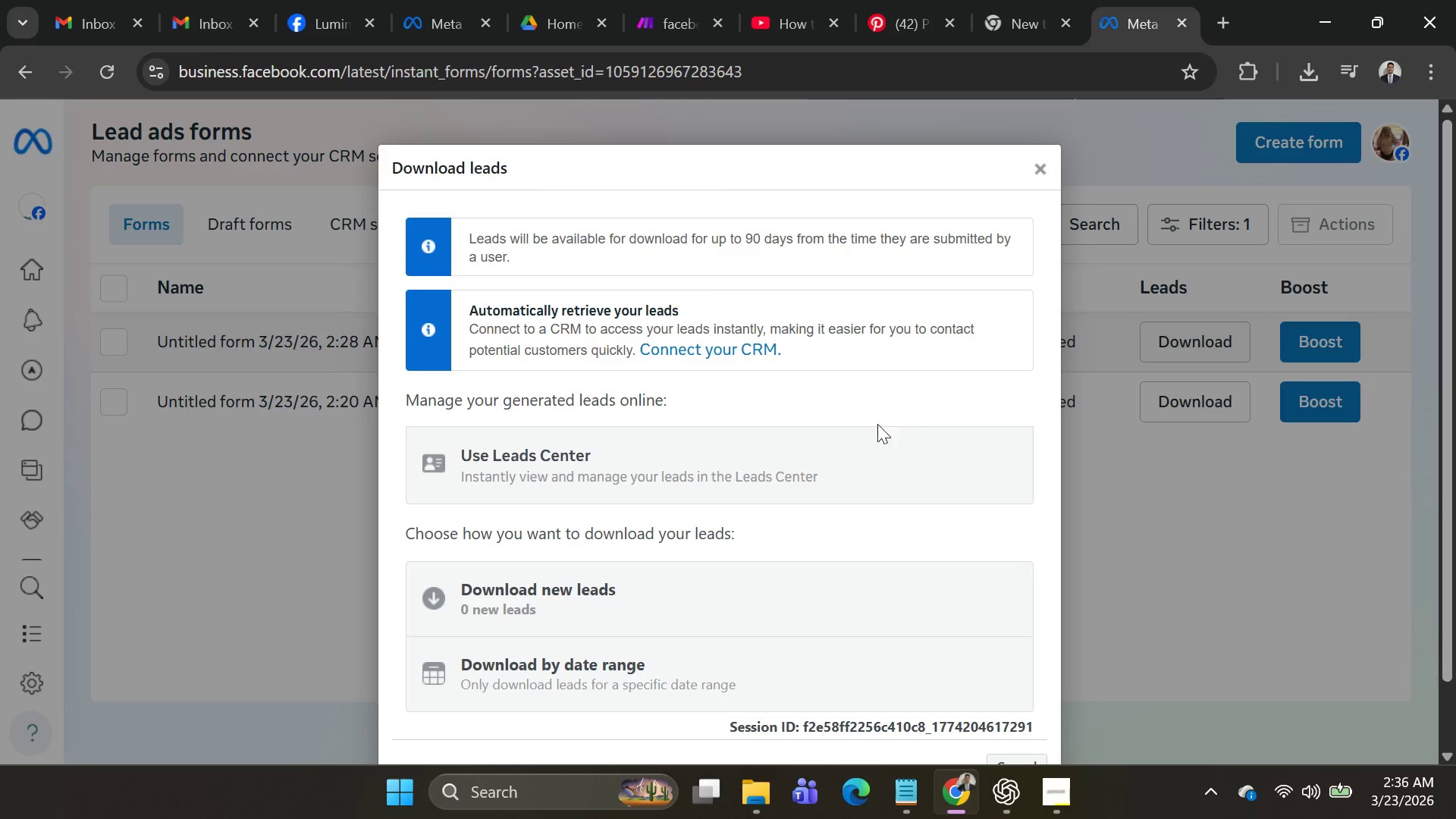 
scroll: coordinate [899, 408], scroll_direction: down, amount: 2.0
 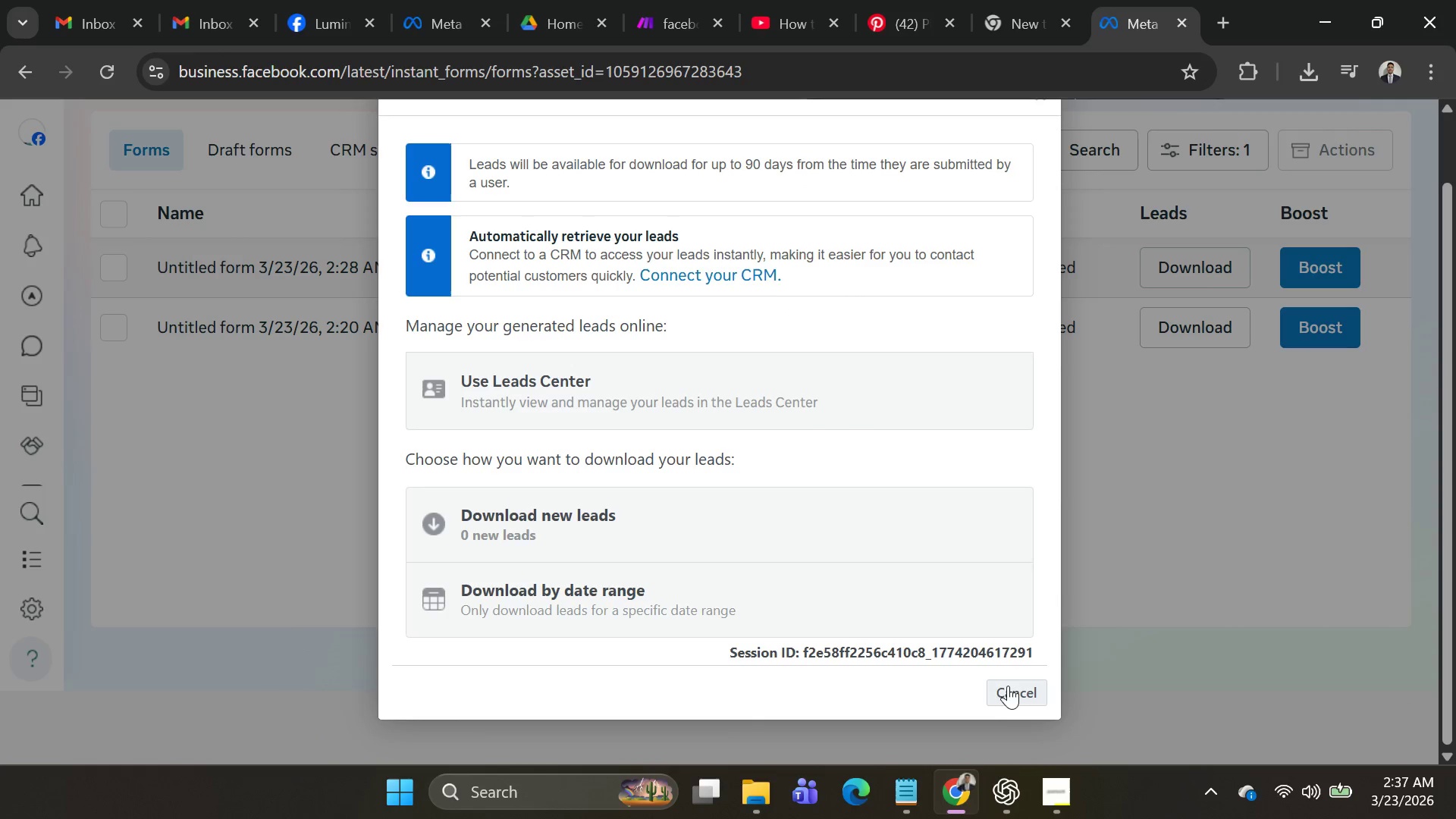 
left_click([996, 703])
 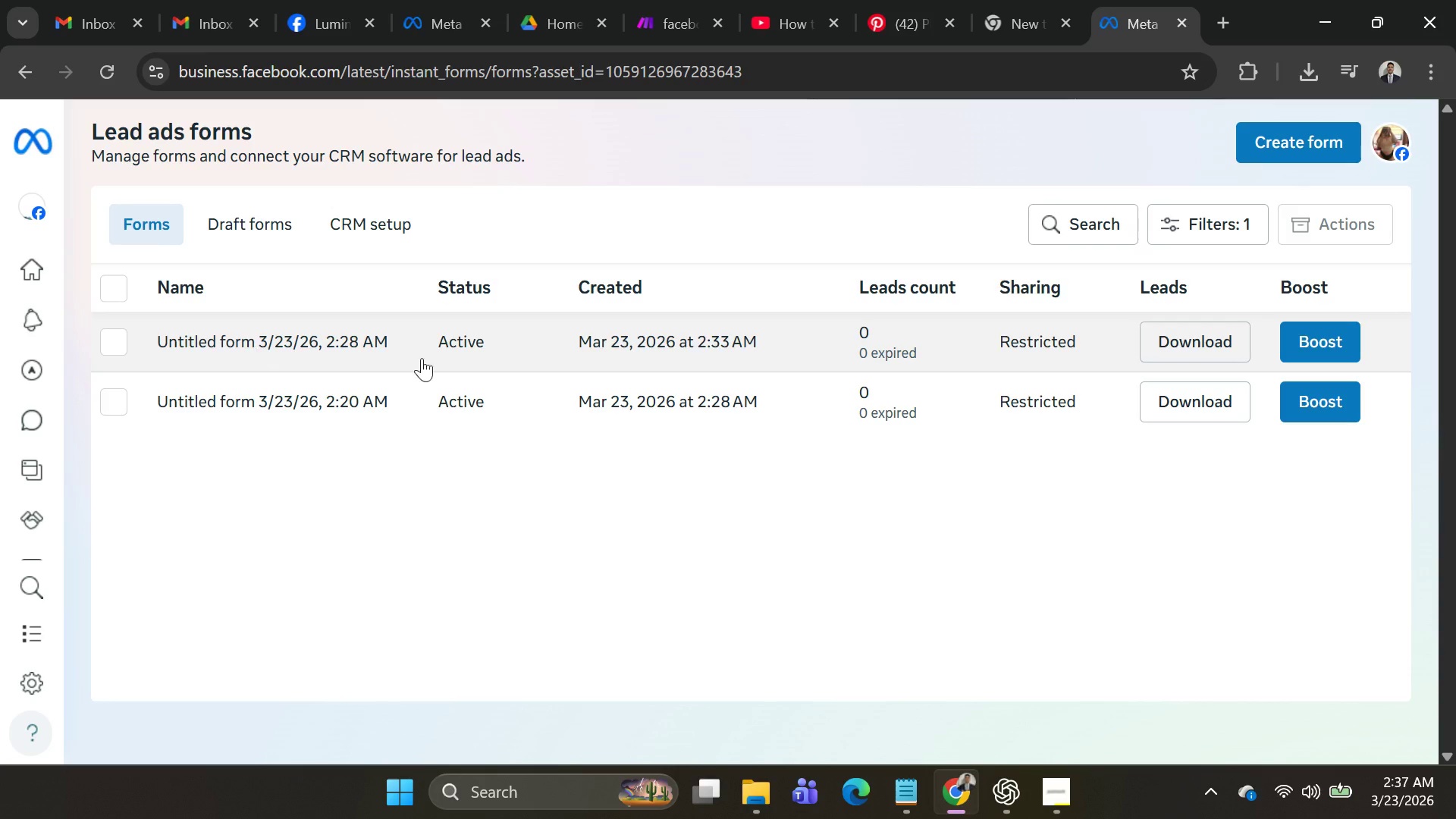 
left_click([344, 338])
 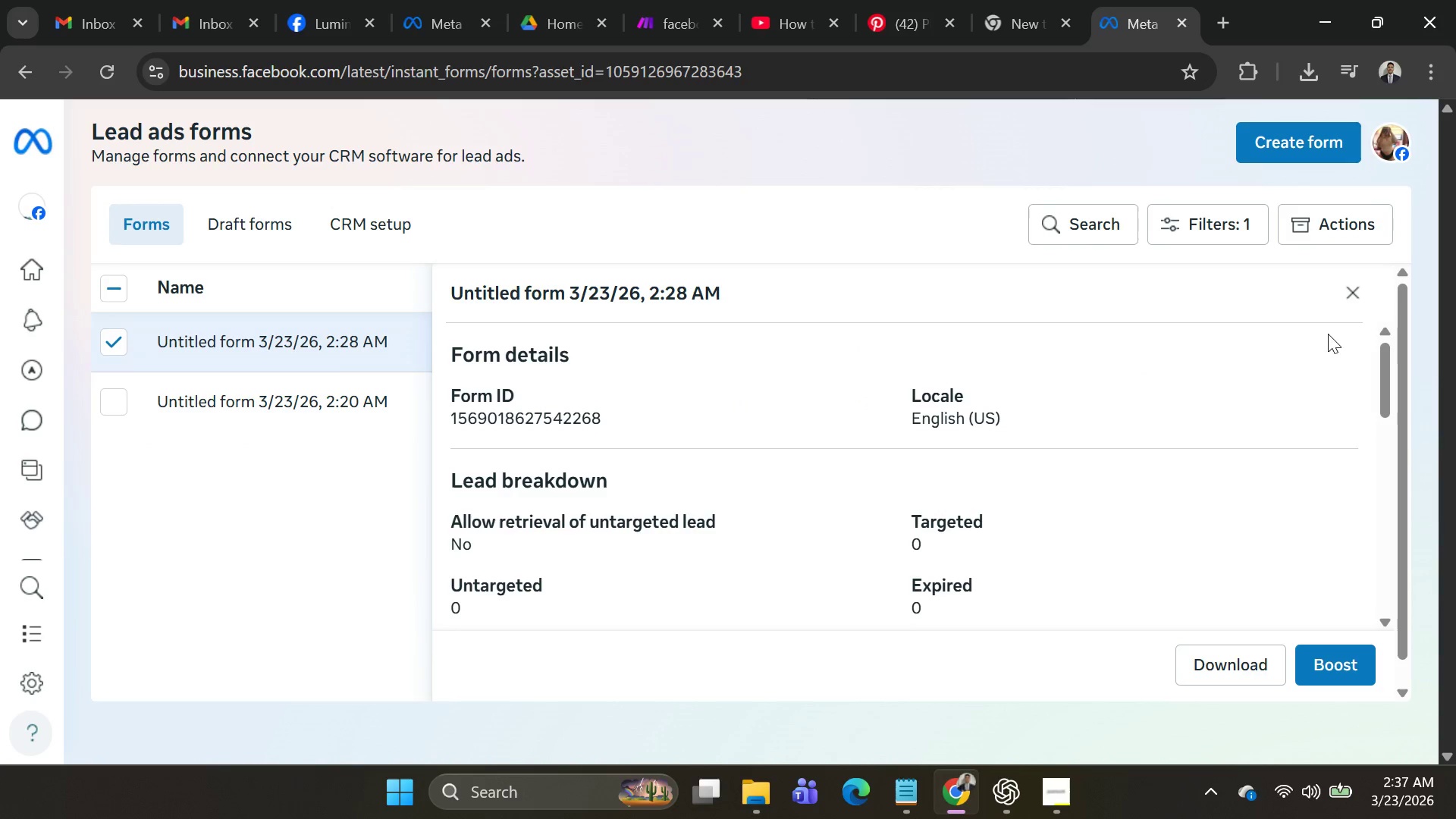 
left_click([1371, 301])
 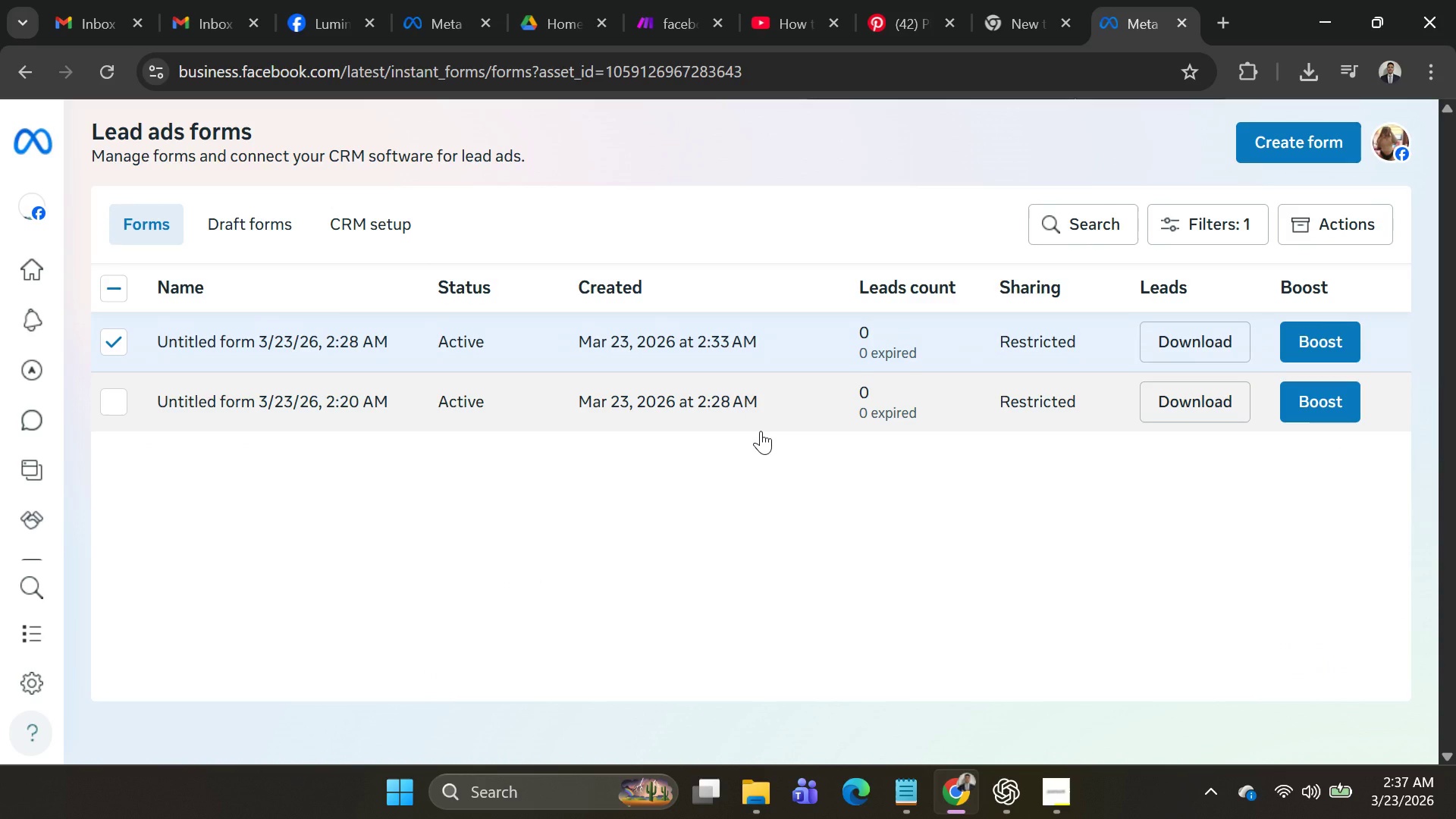 
key(Alt+AltLeft)
 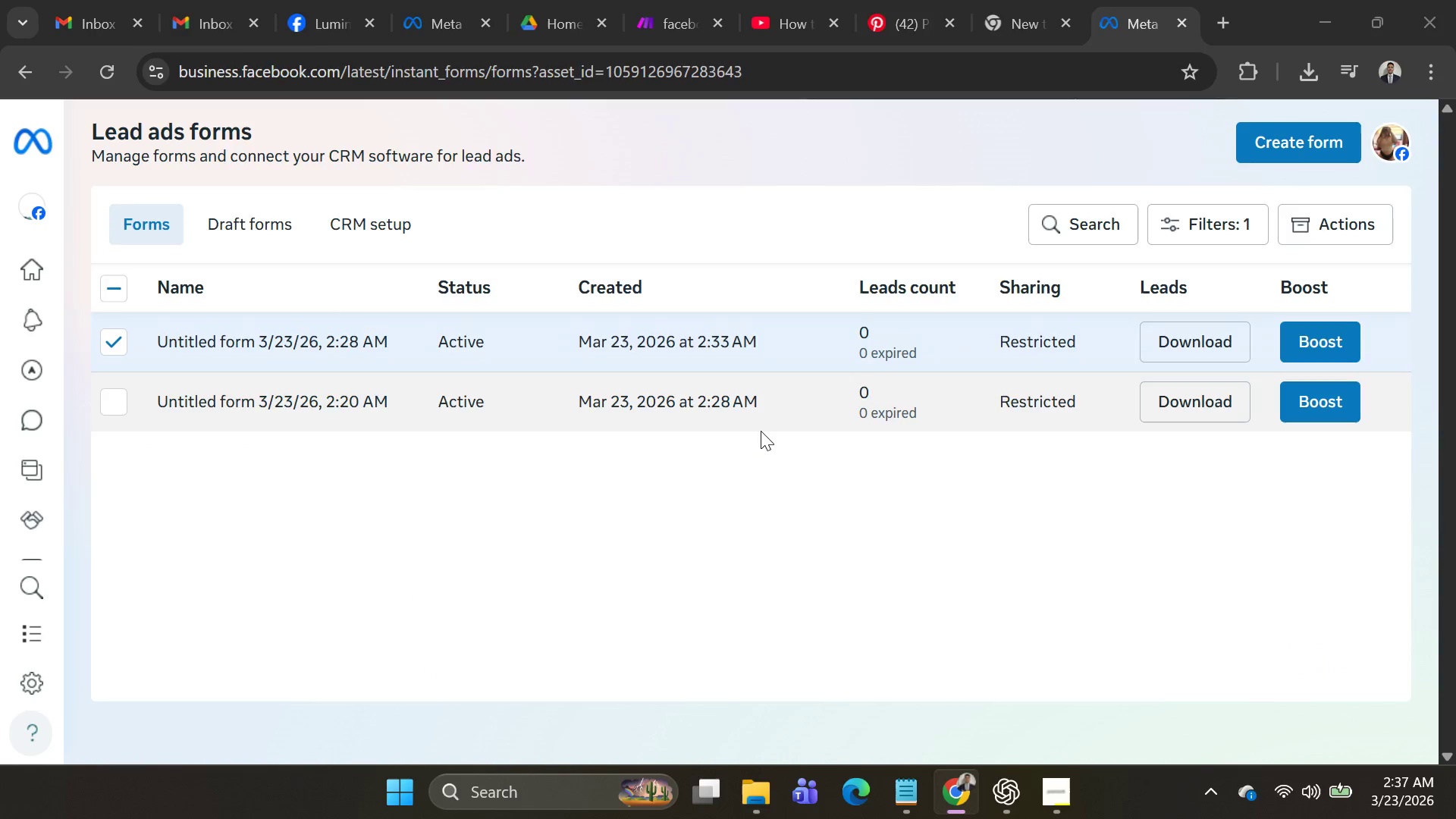 
key(Alt+Tab)
 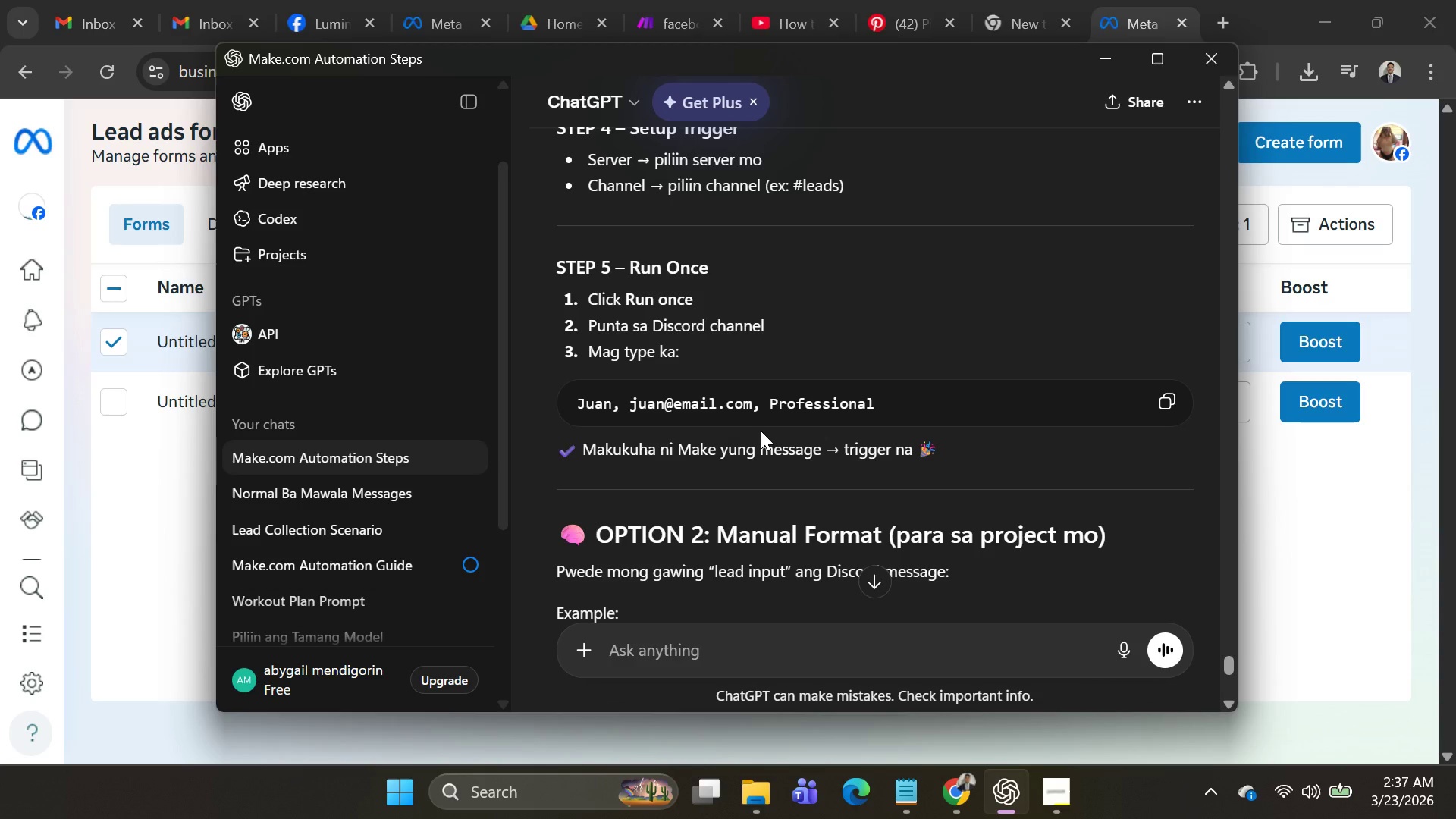 
key(Alt+AltLeft)
 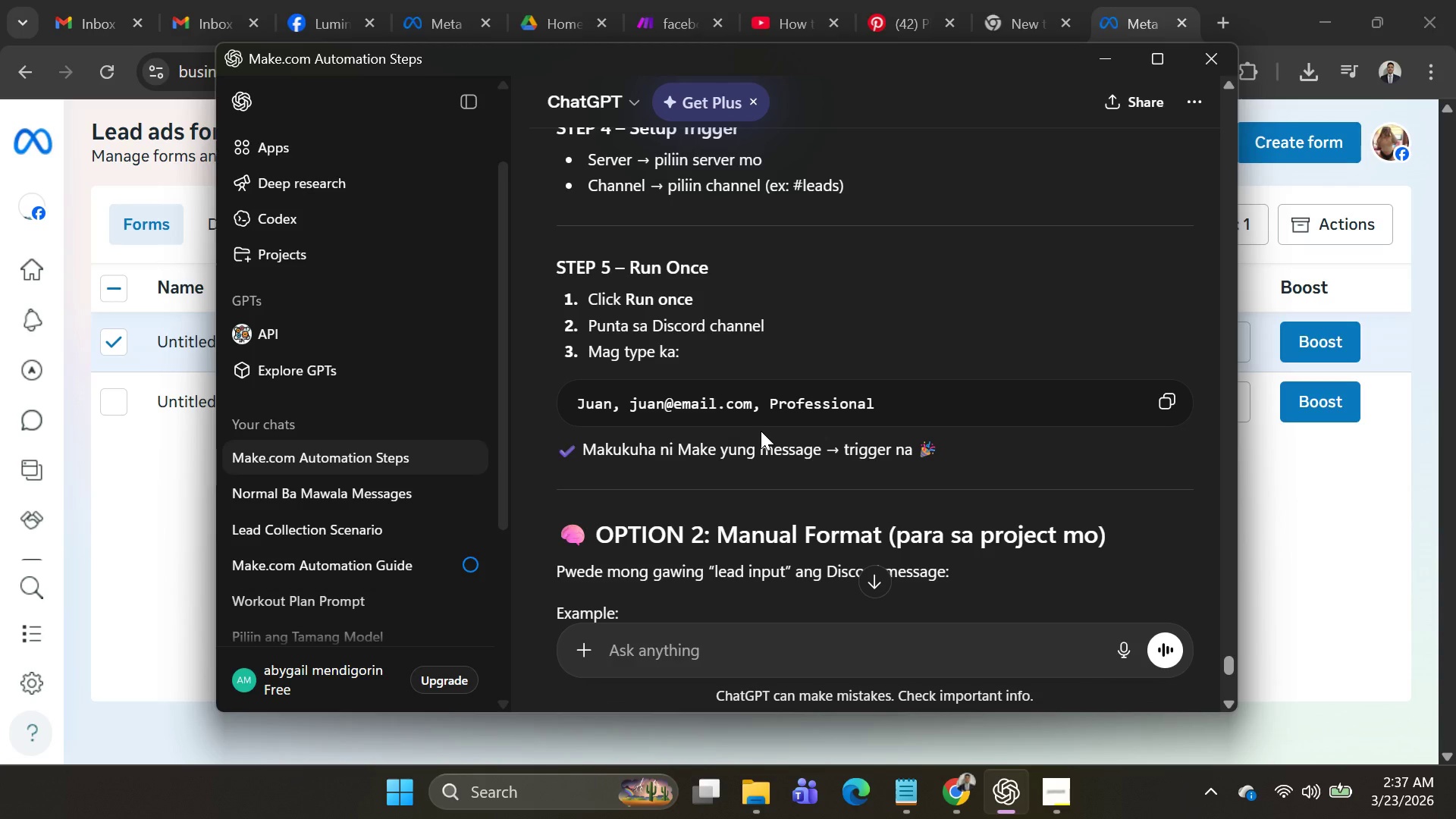 
key(Alt+Tab)
 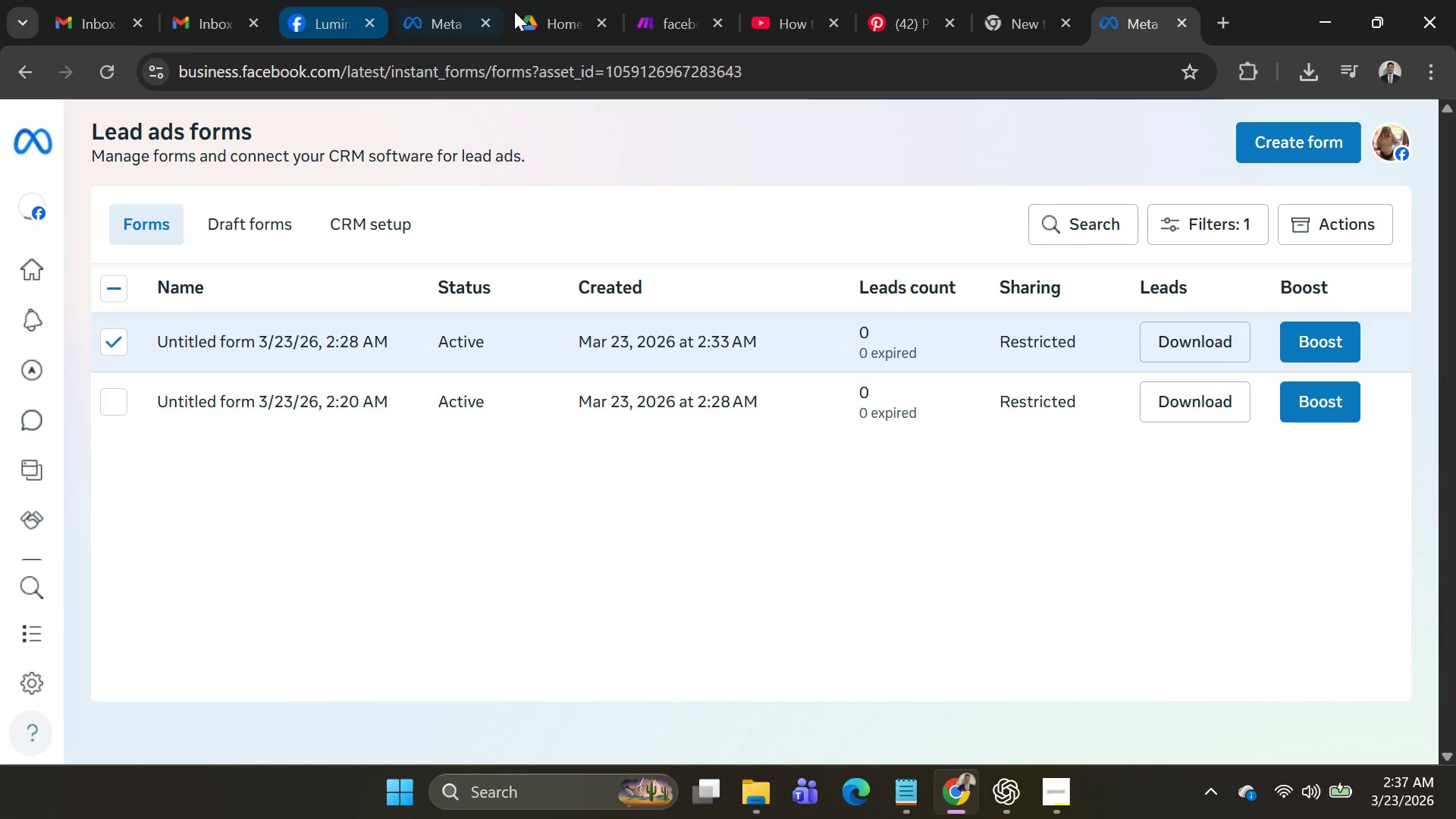 
left_click([642, 17])
 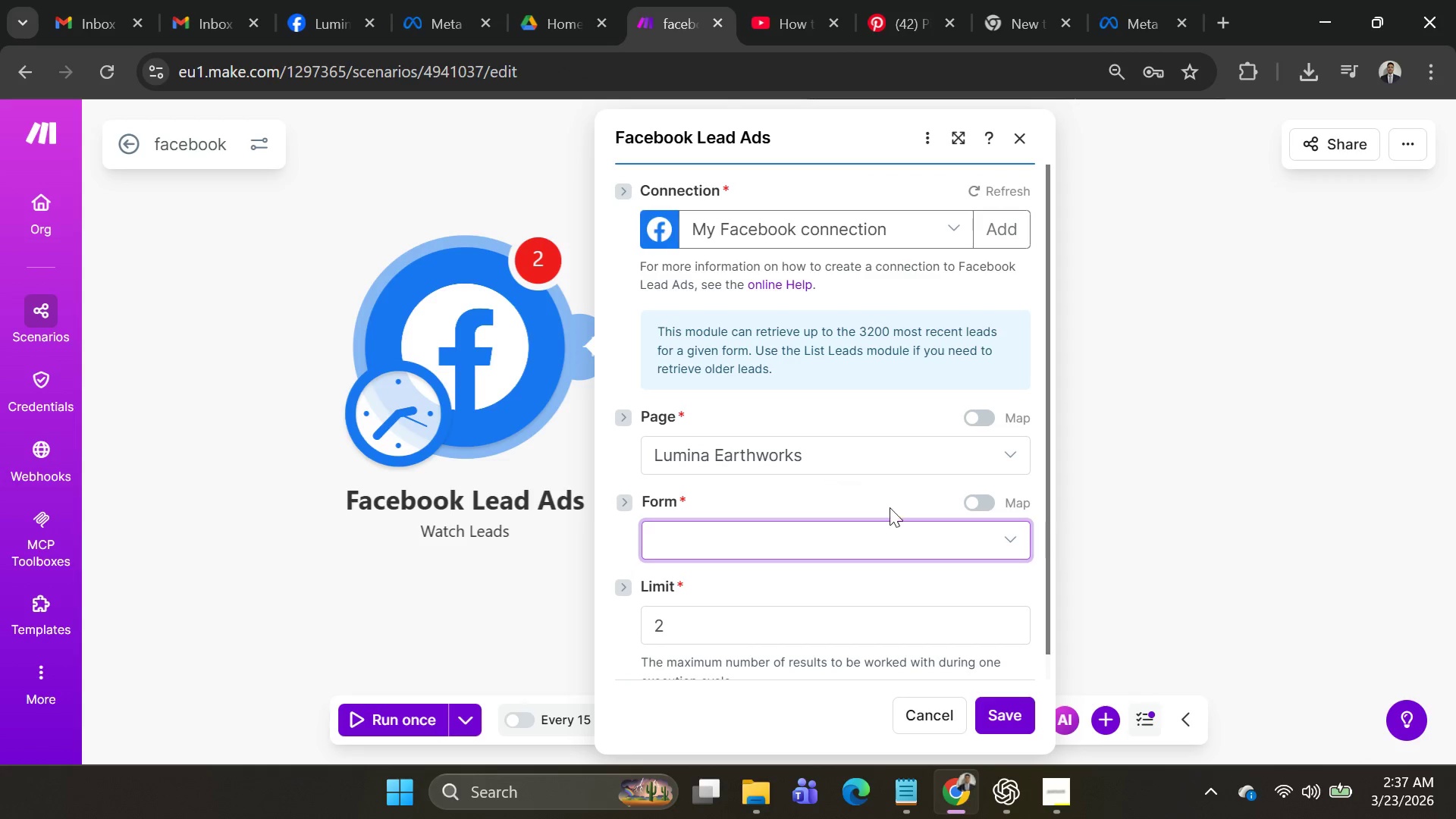 
left_click([896, 533])
 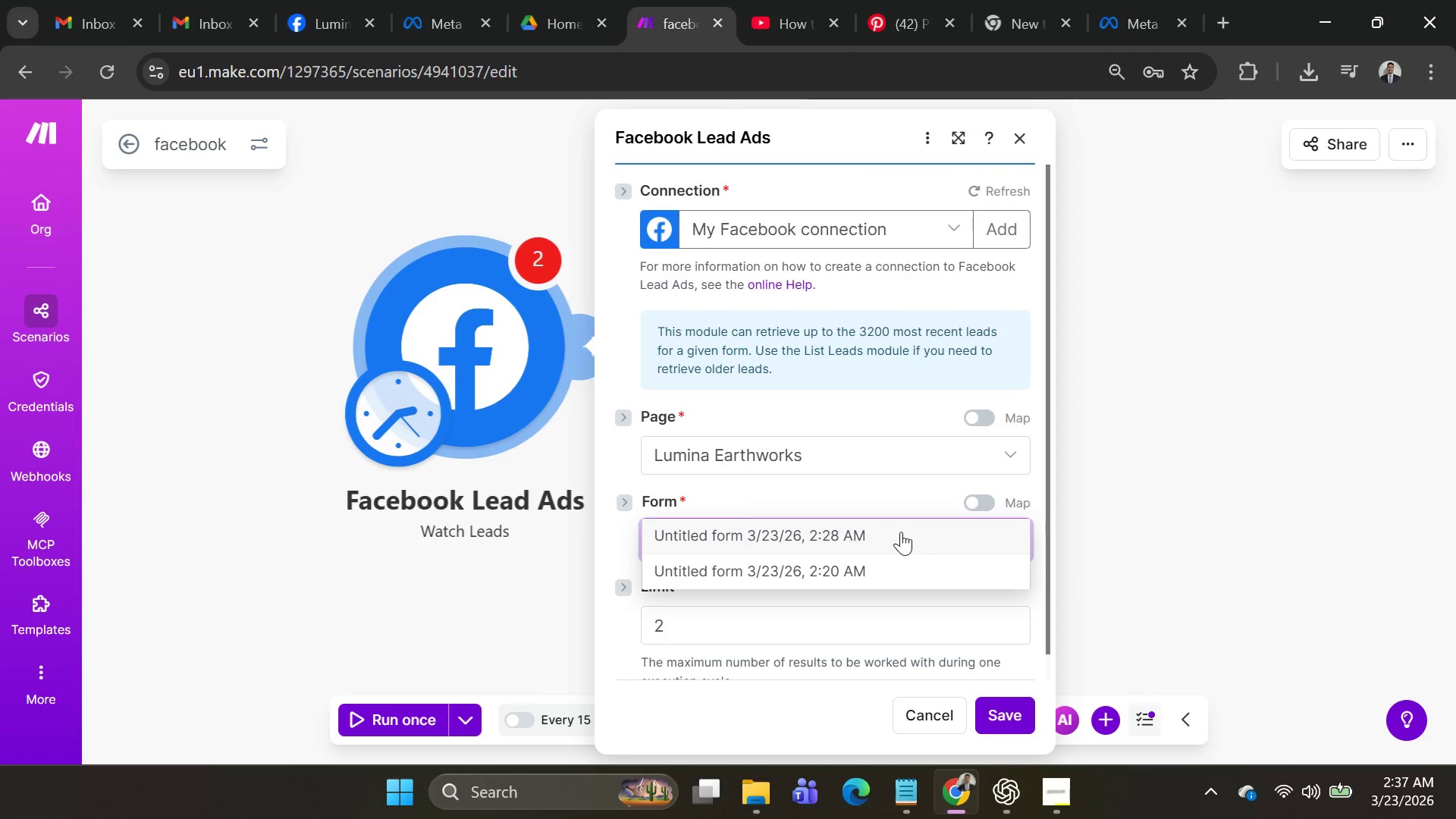 
left_click([875, 533])
 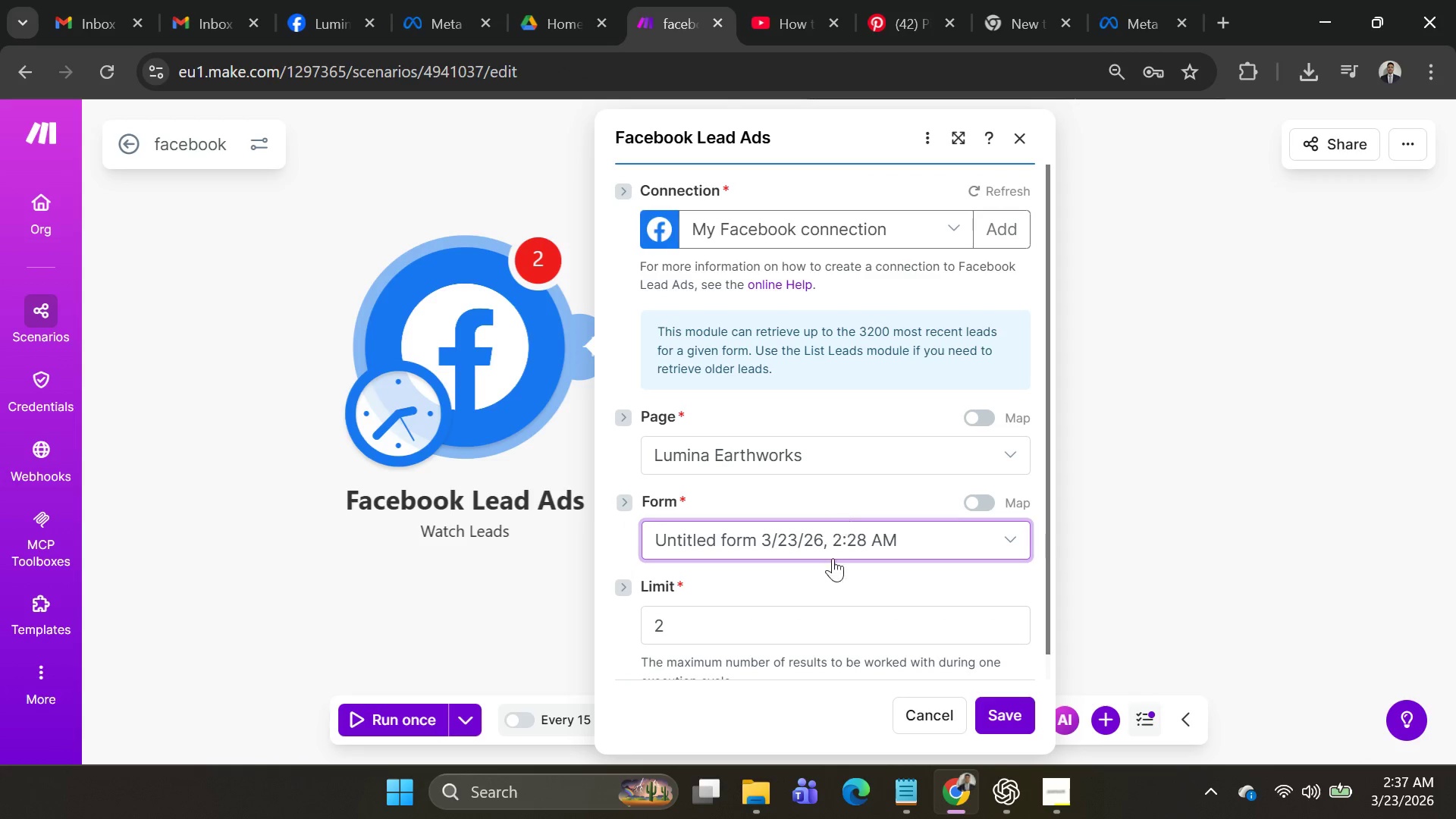 
scroll: coordinate [831, 599], scroll_direction: down, amount: 2.0
 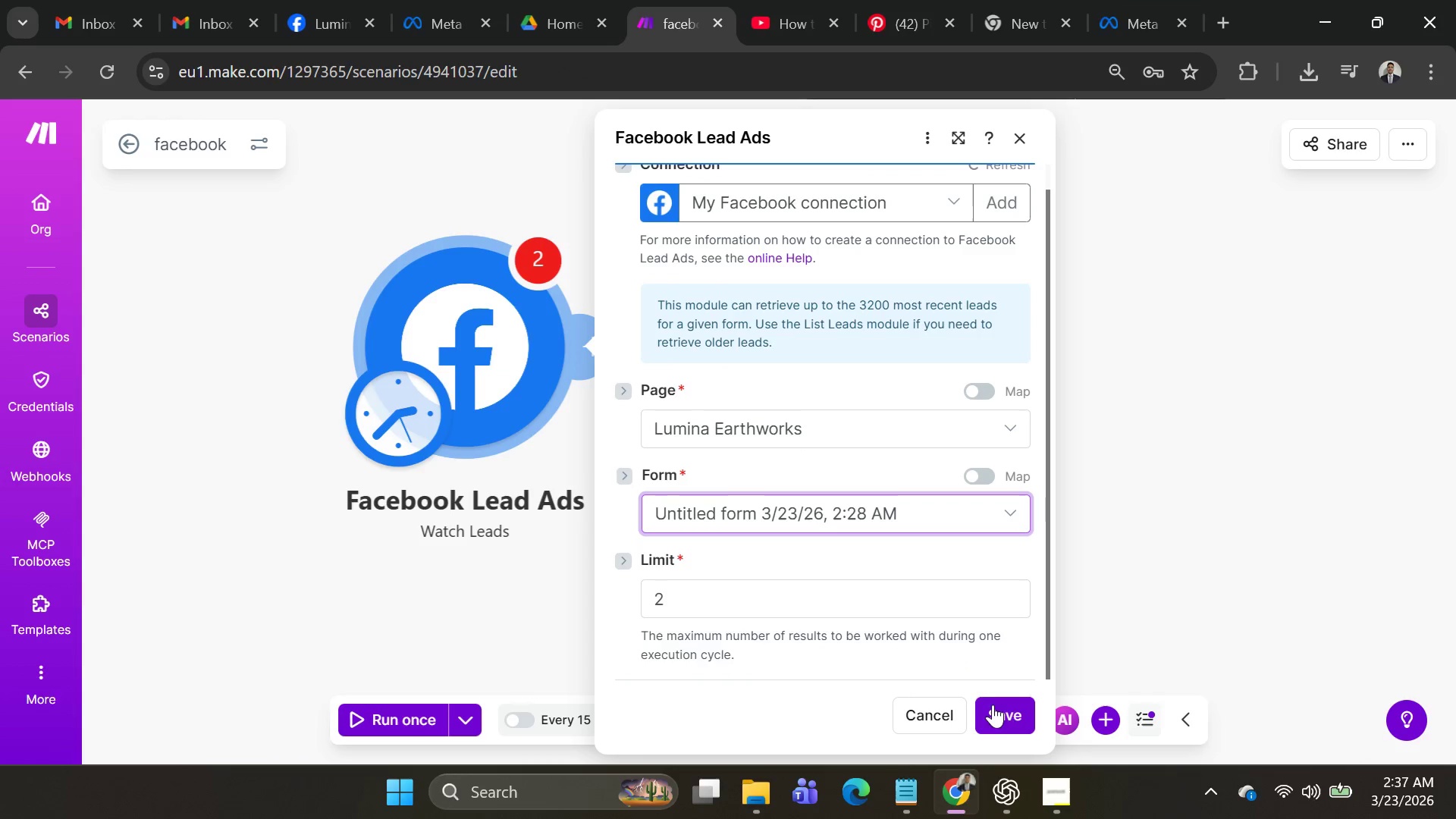 
left_click([1009, 716])
 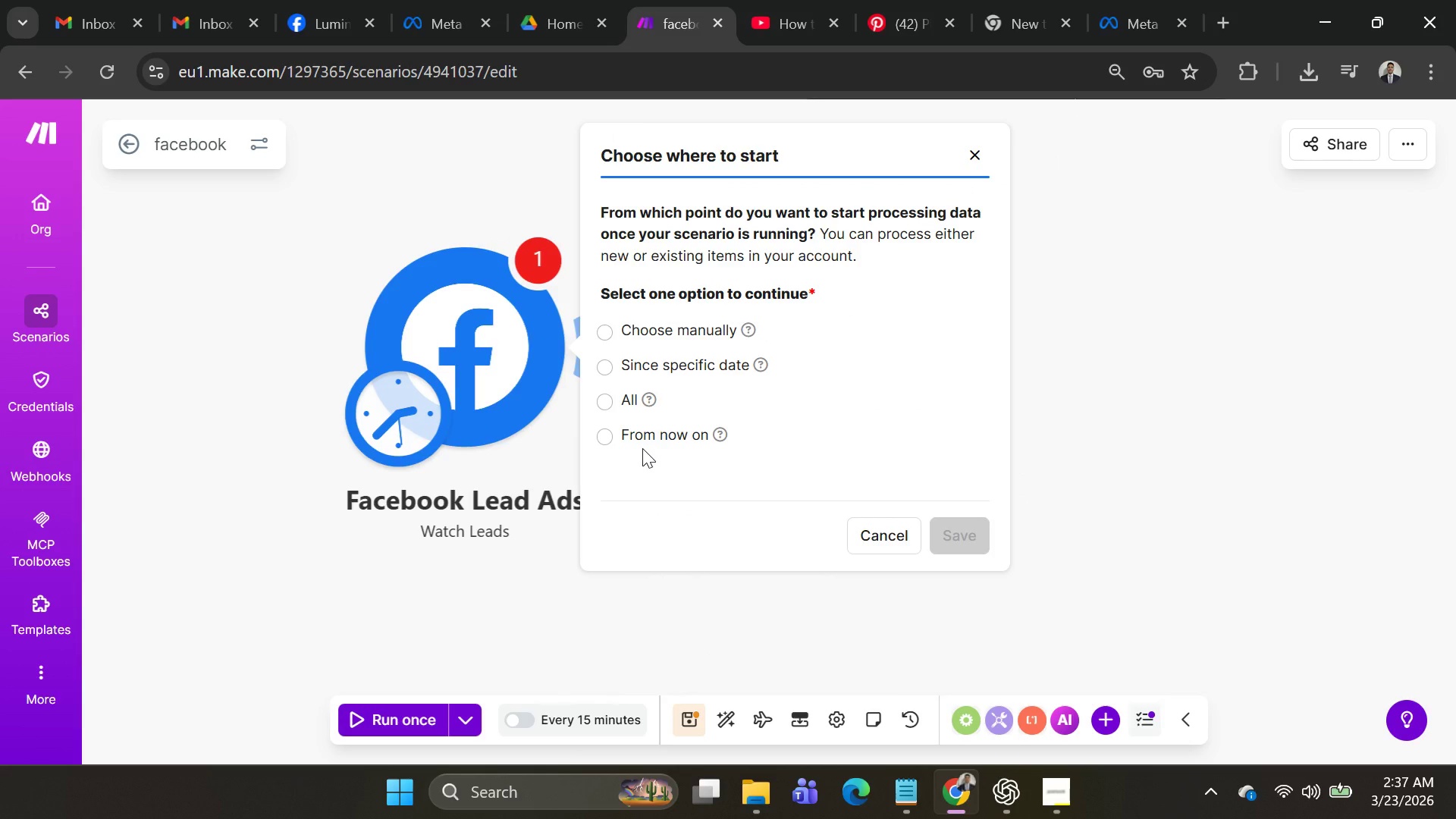 
left_click([612, 406])
 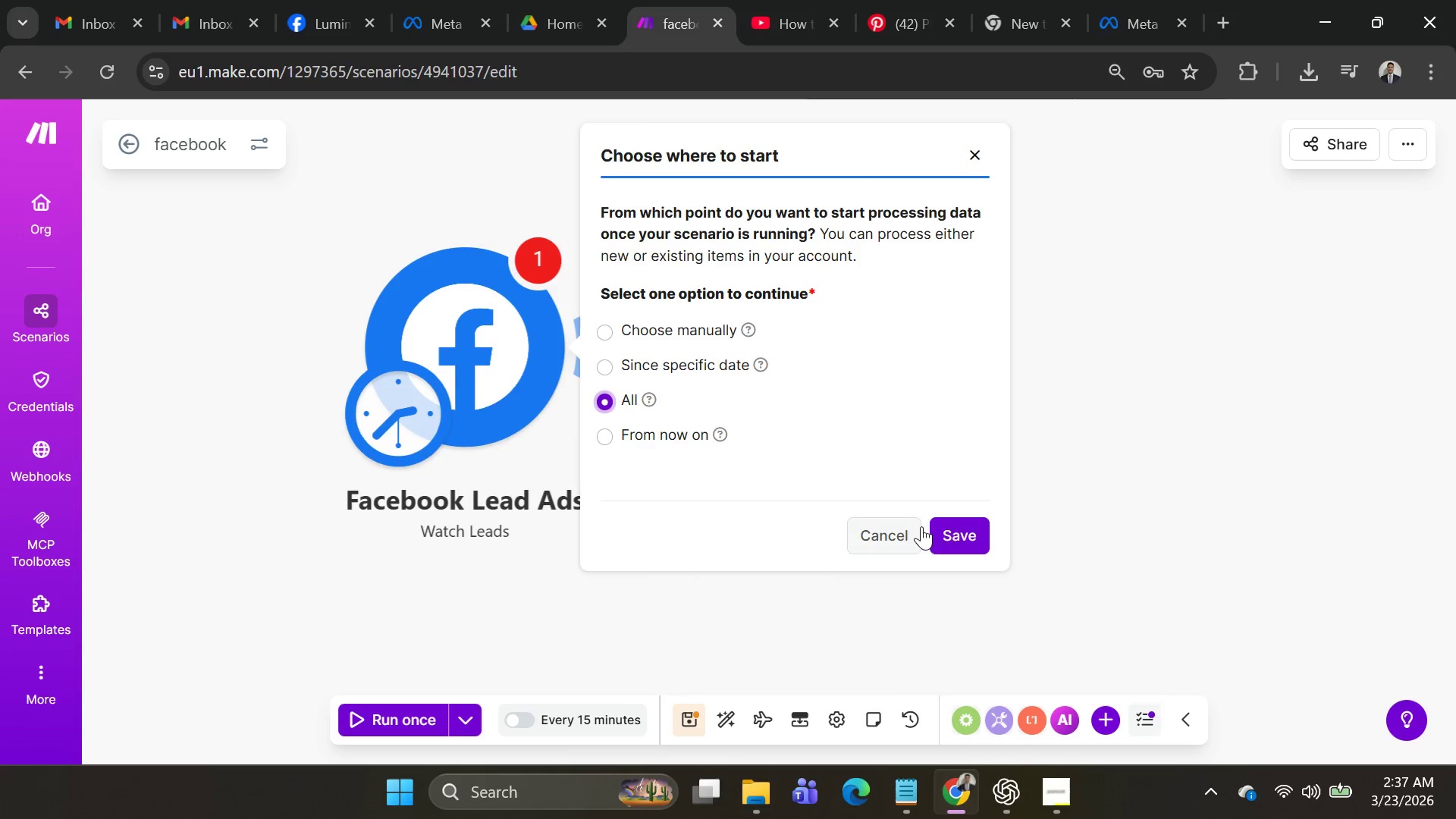 
left_click([940, 531])
 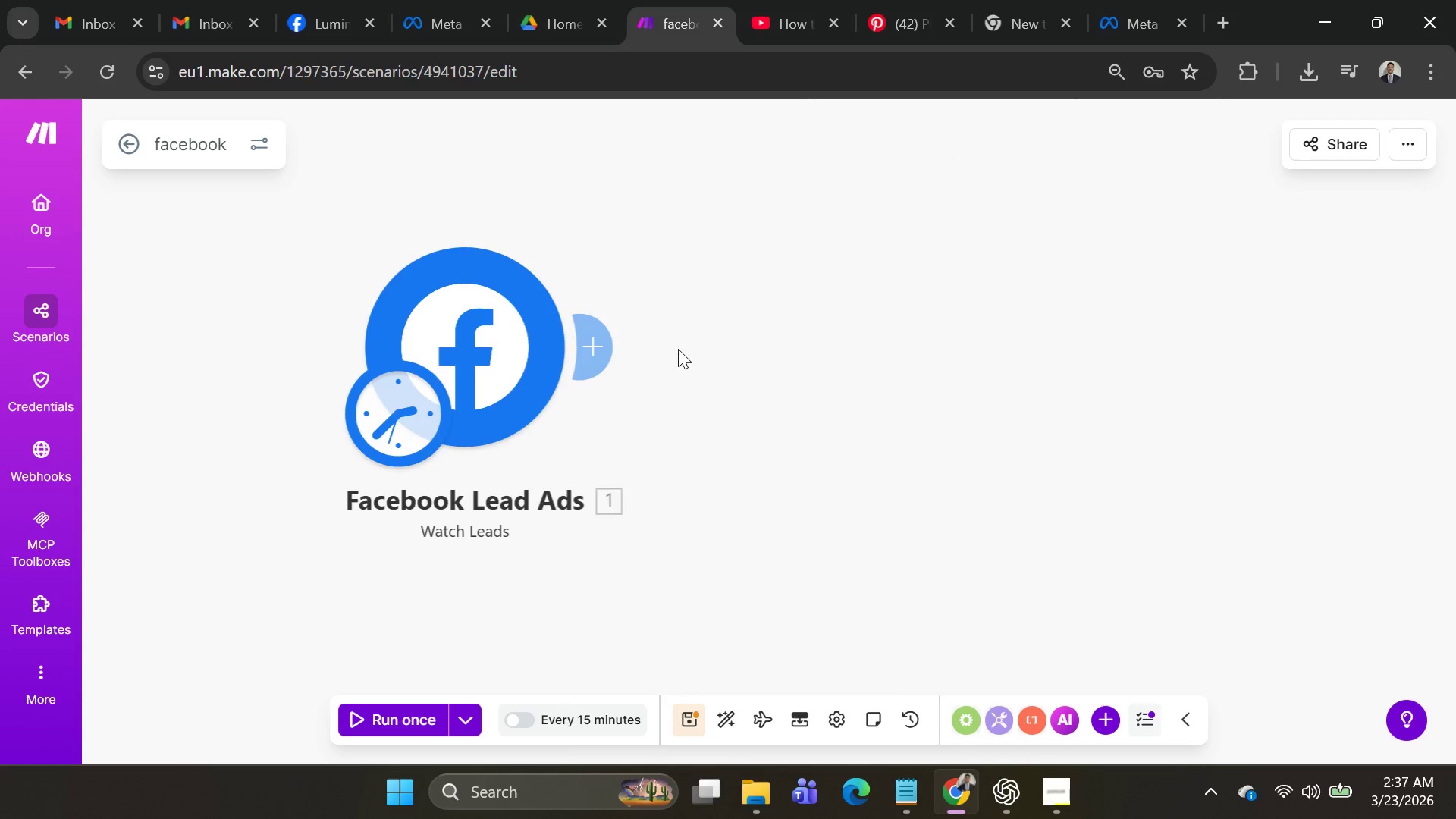 
key(Alt+AltLeft)
 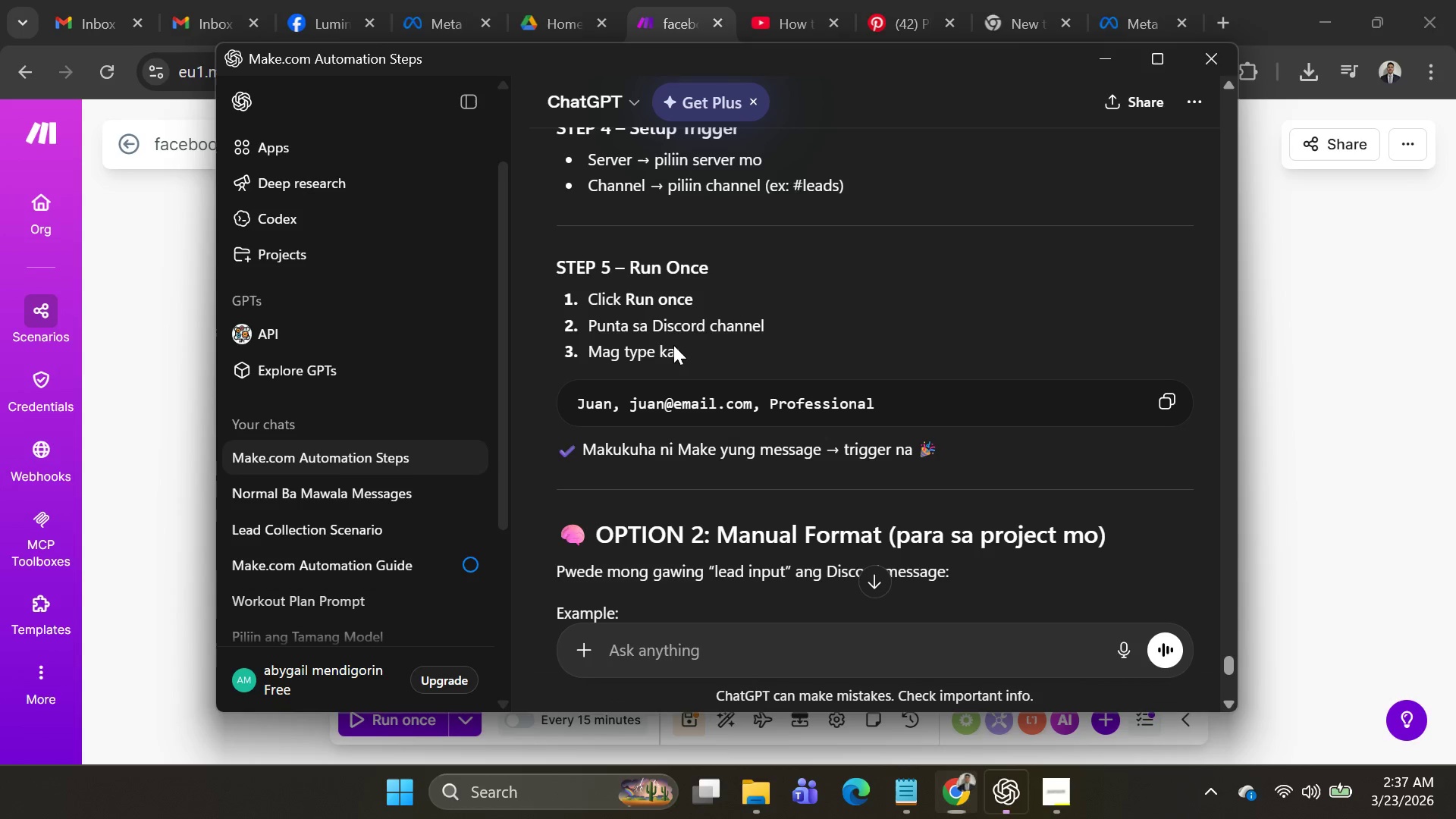 
key(Alt+Tab)
 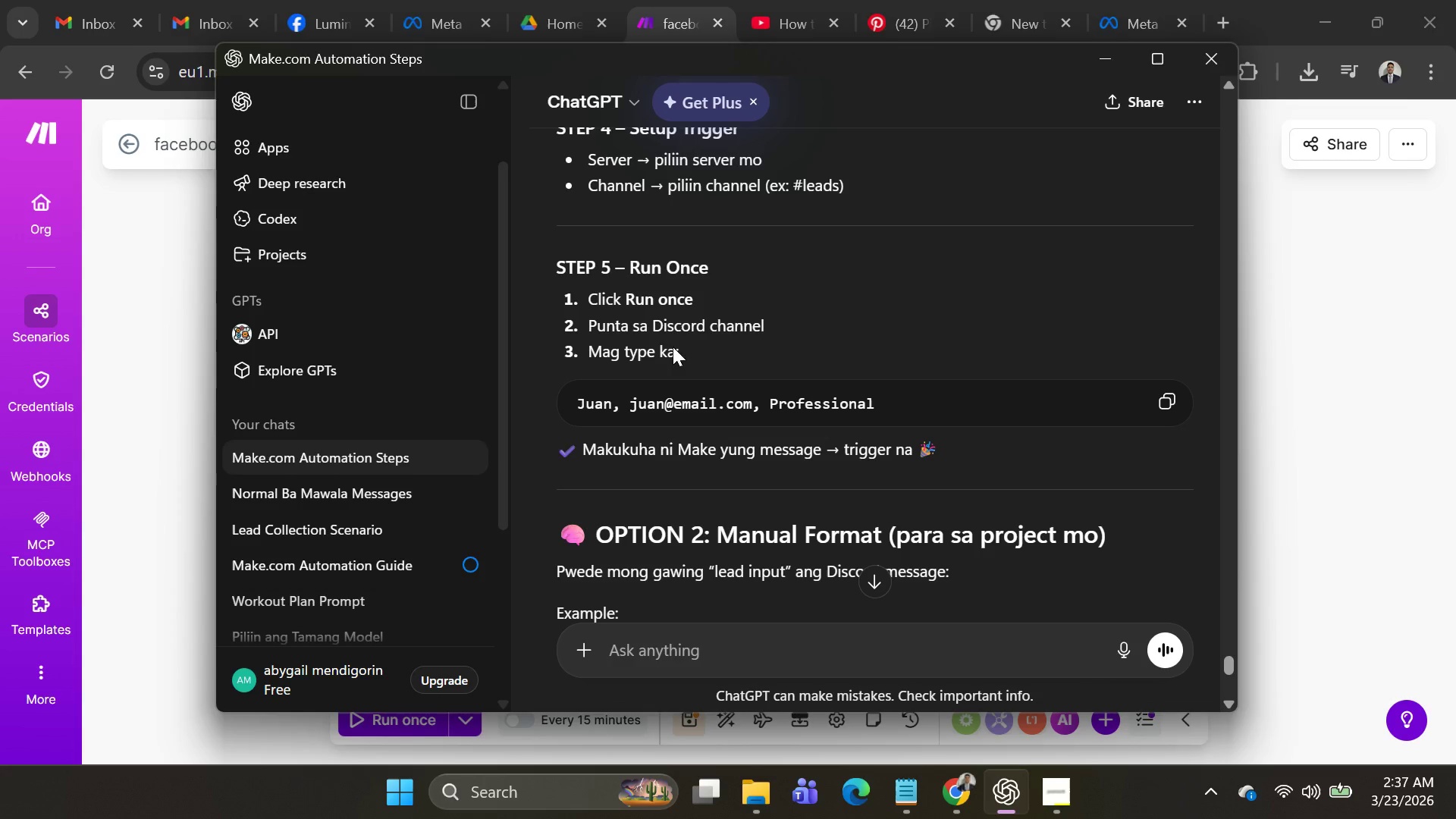 
key(Alt+AltLeft)
 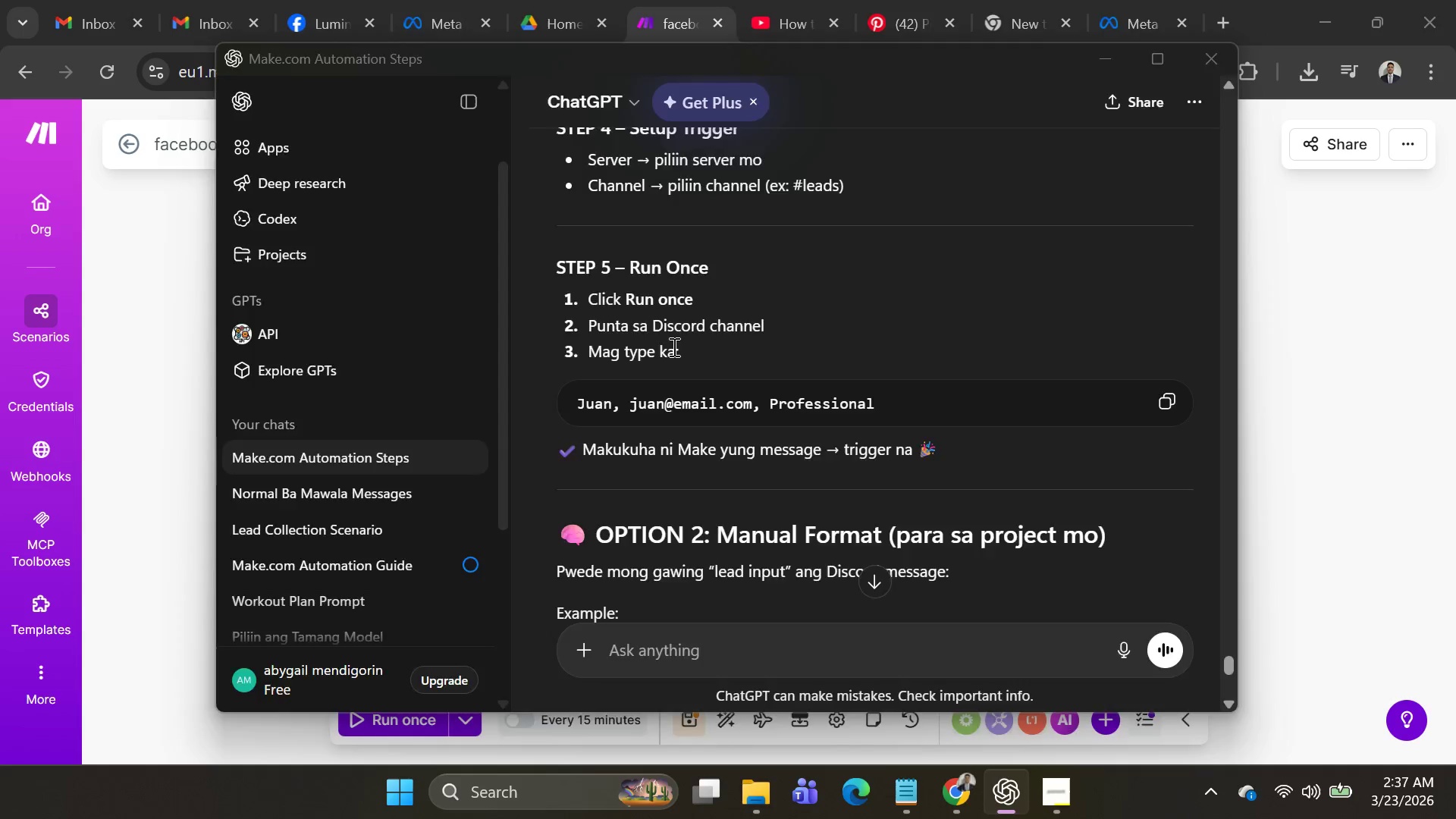 
key(Alt+Tab)
 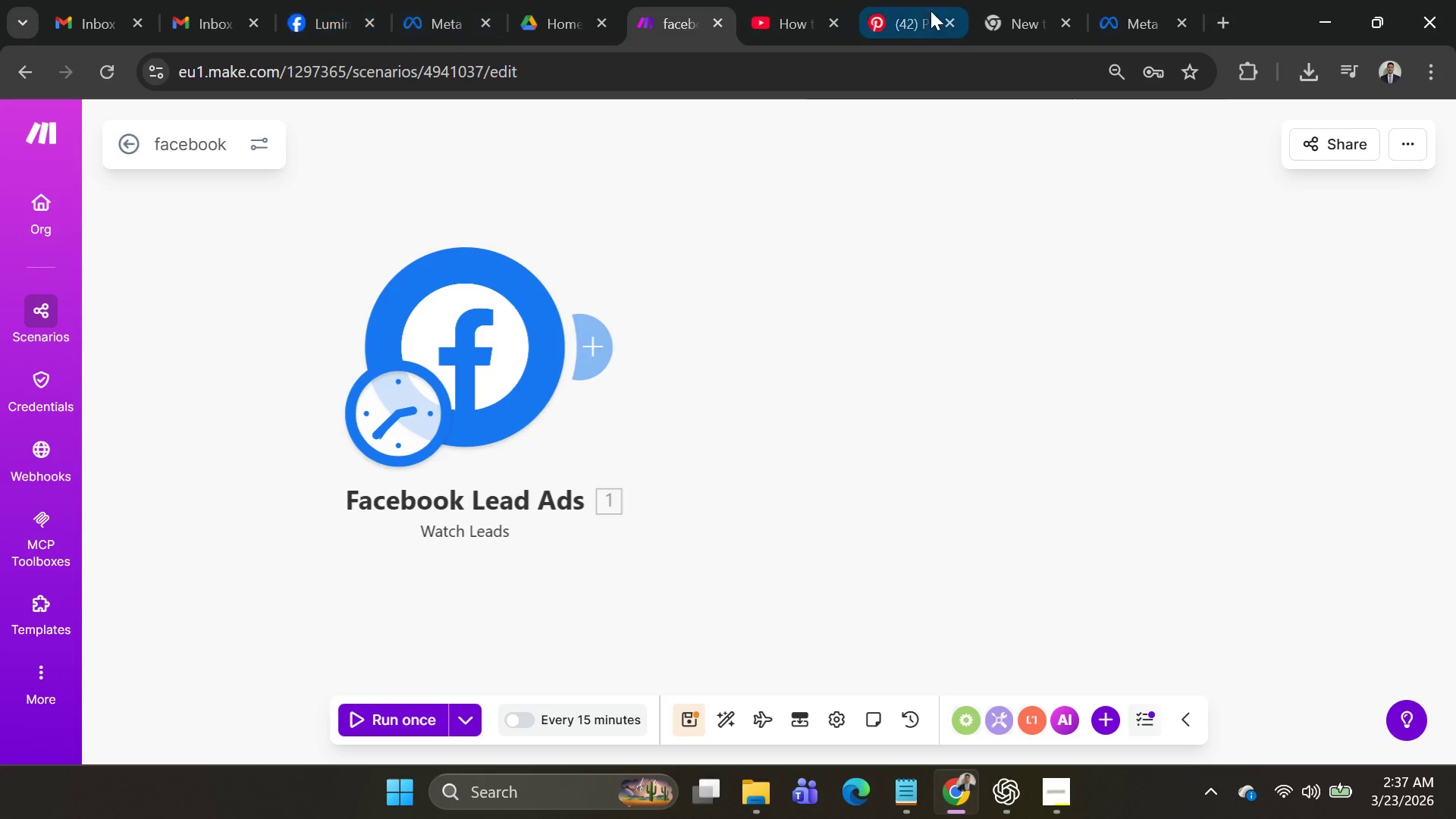 
left_click([1108, 11])
 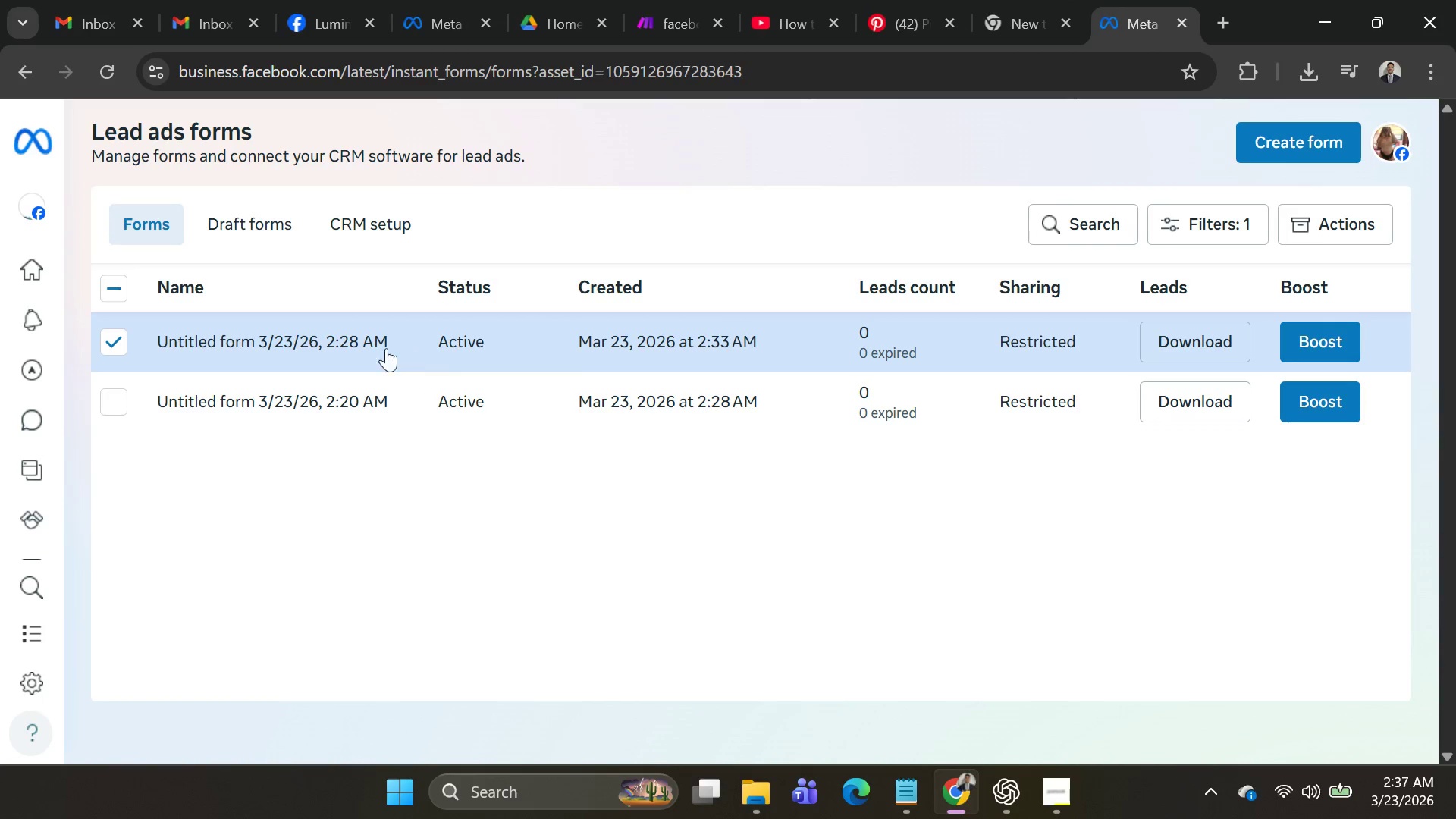 
left_click([355, 350])
 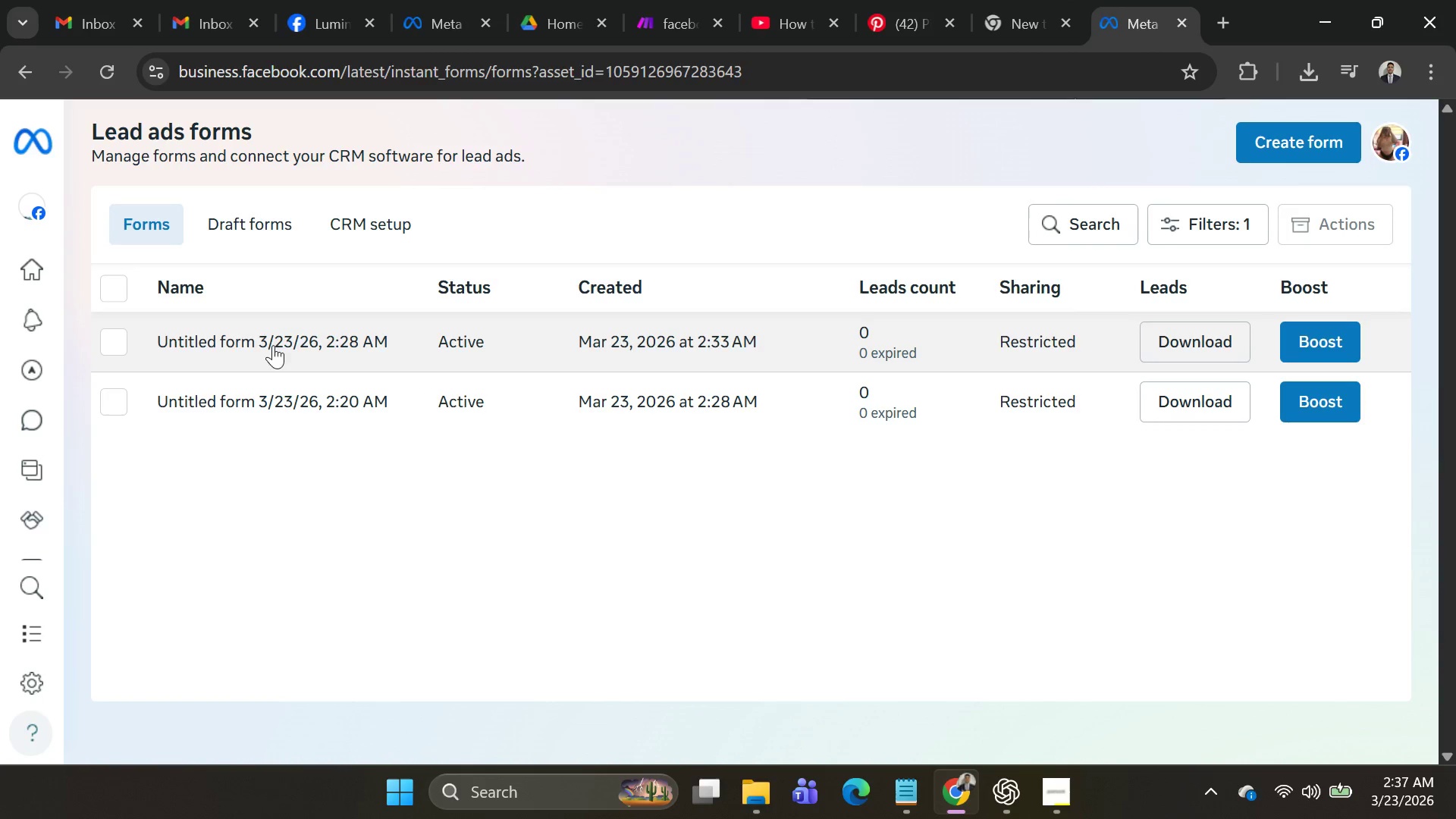 
left_click([243, 335])
 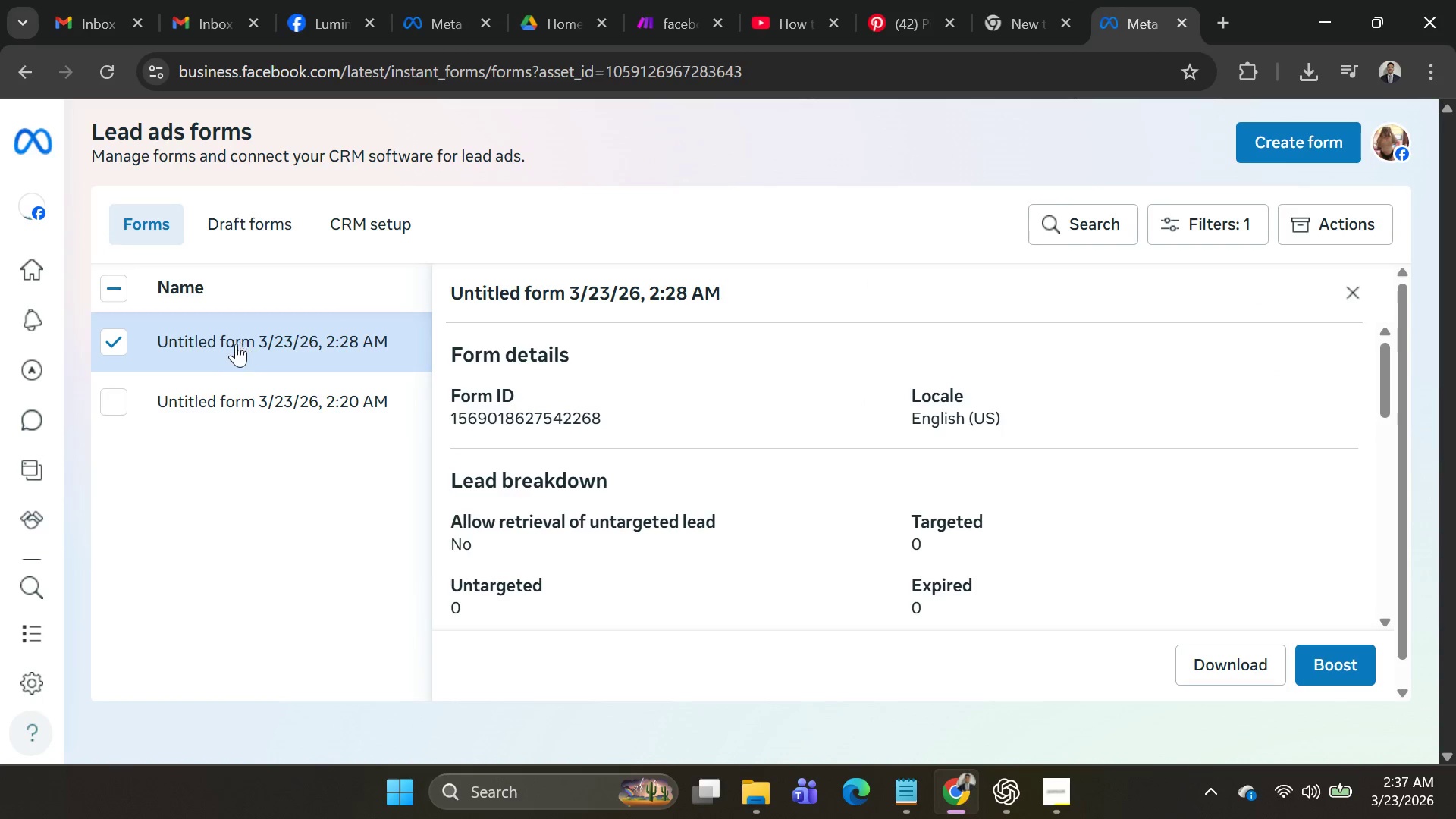 
left_click([213, 353])
 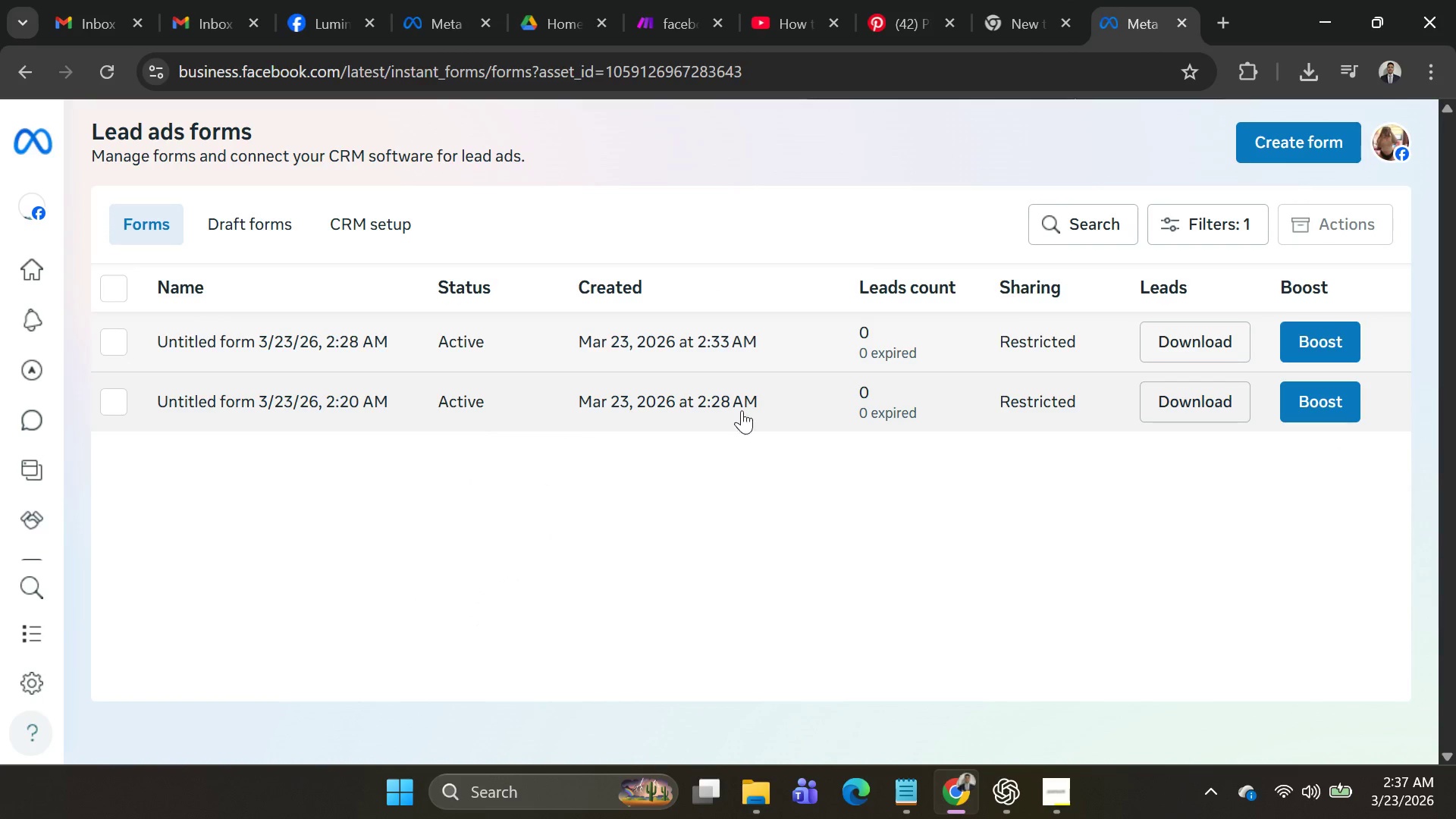 
scroll: coordinate [774, 418], scroll_direction: up, amount: 3.0
 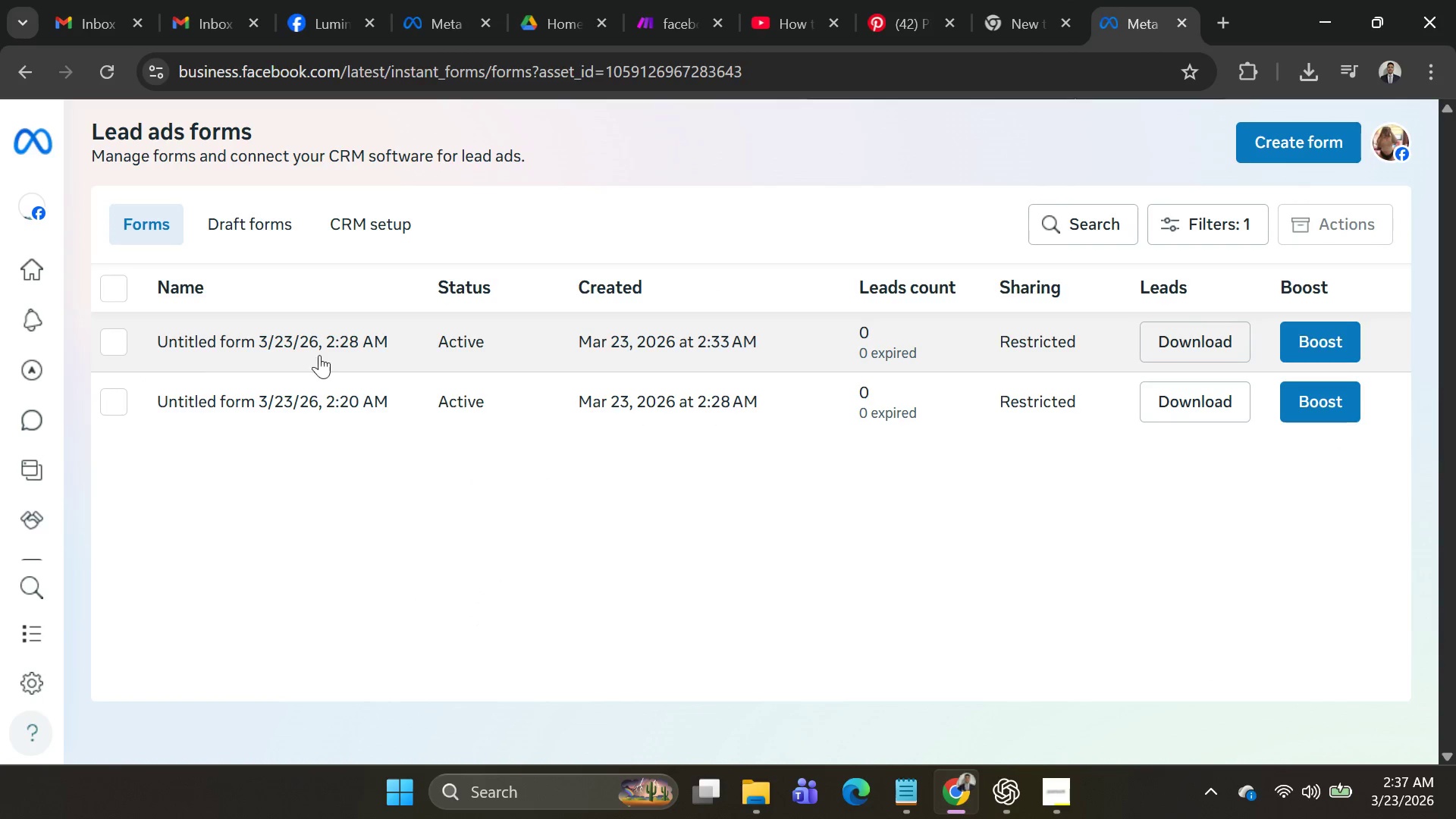 
left_click([1323, 331])
 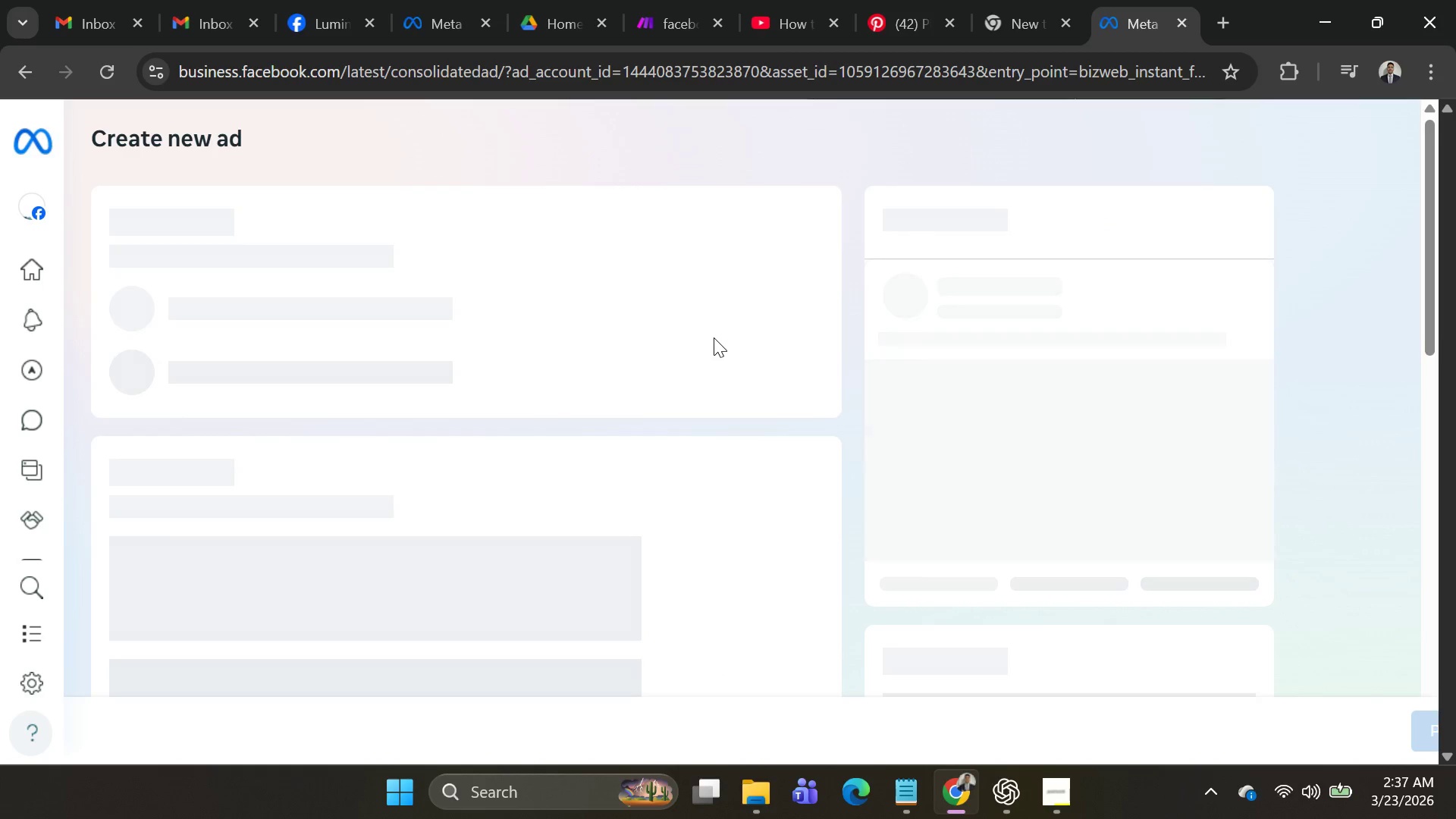 
wait(6.01)
 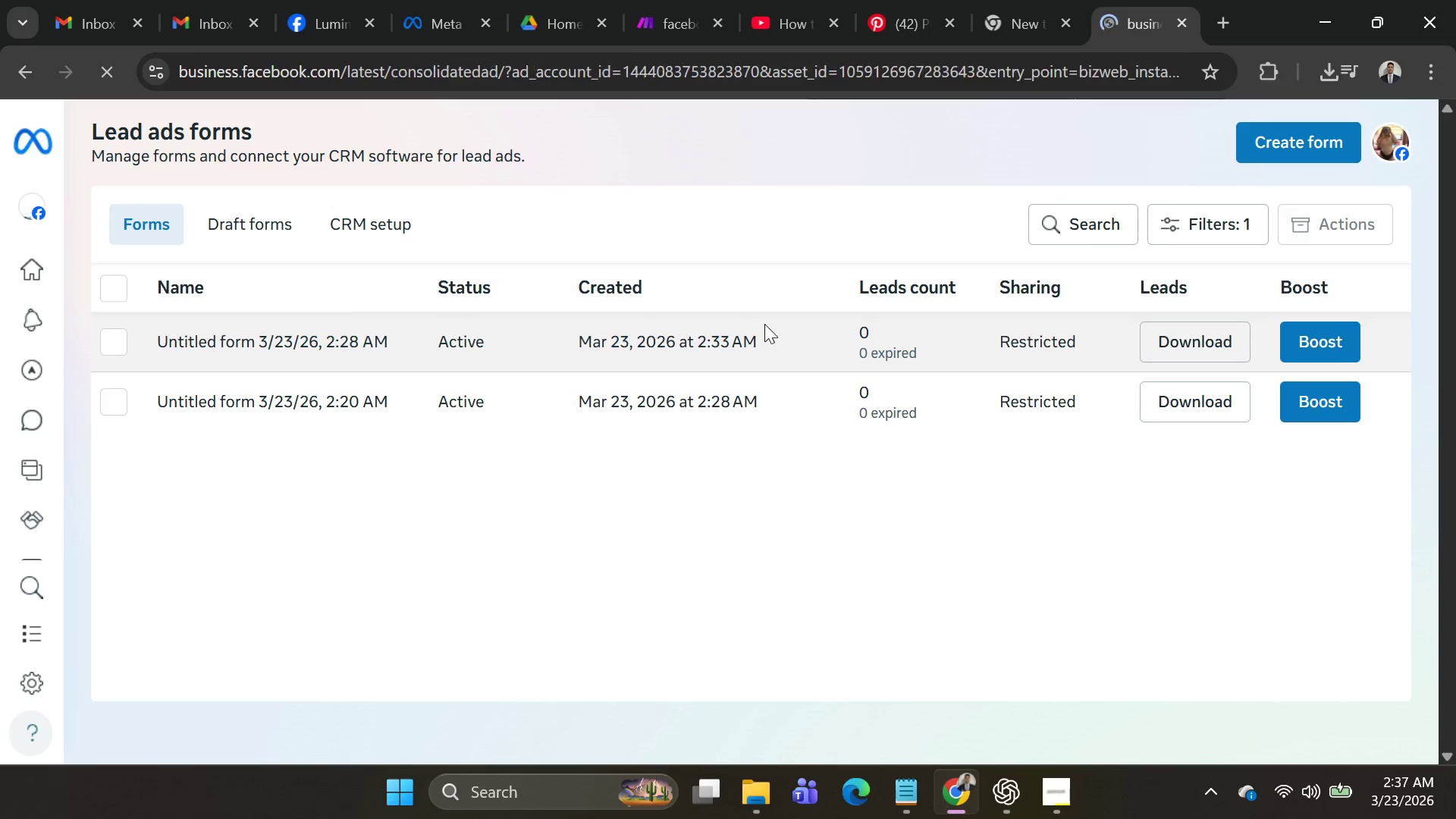 
scroll: coordinate [705, 361], scroll_direction: down, amount: 3.0
 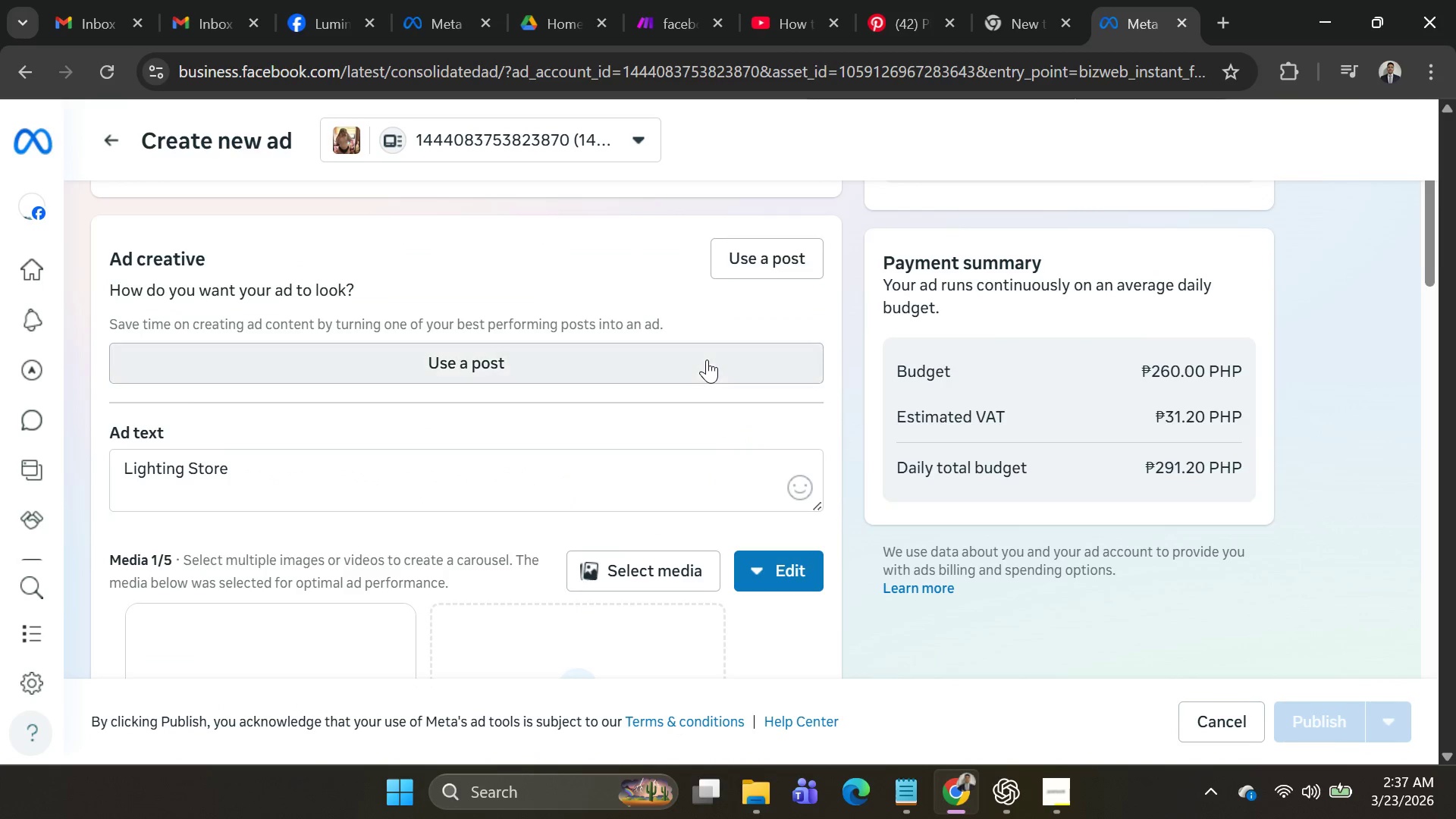 
scroll: coordinate [706, 371], scroll_direction: up, amount: 4.0
 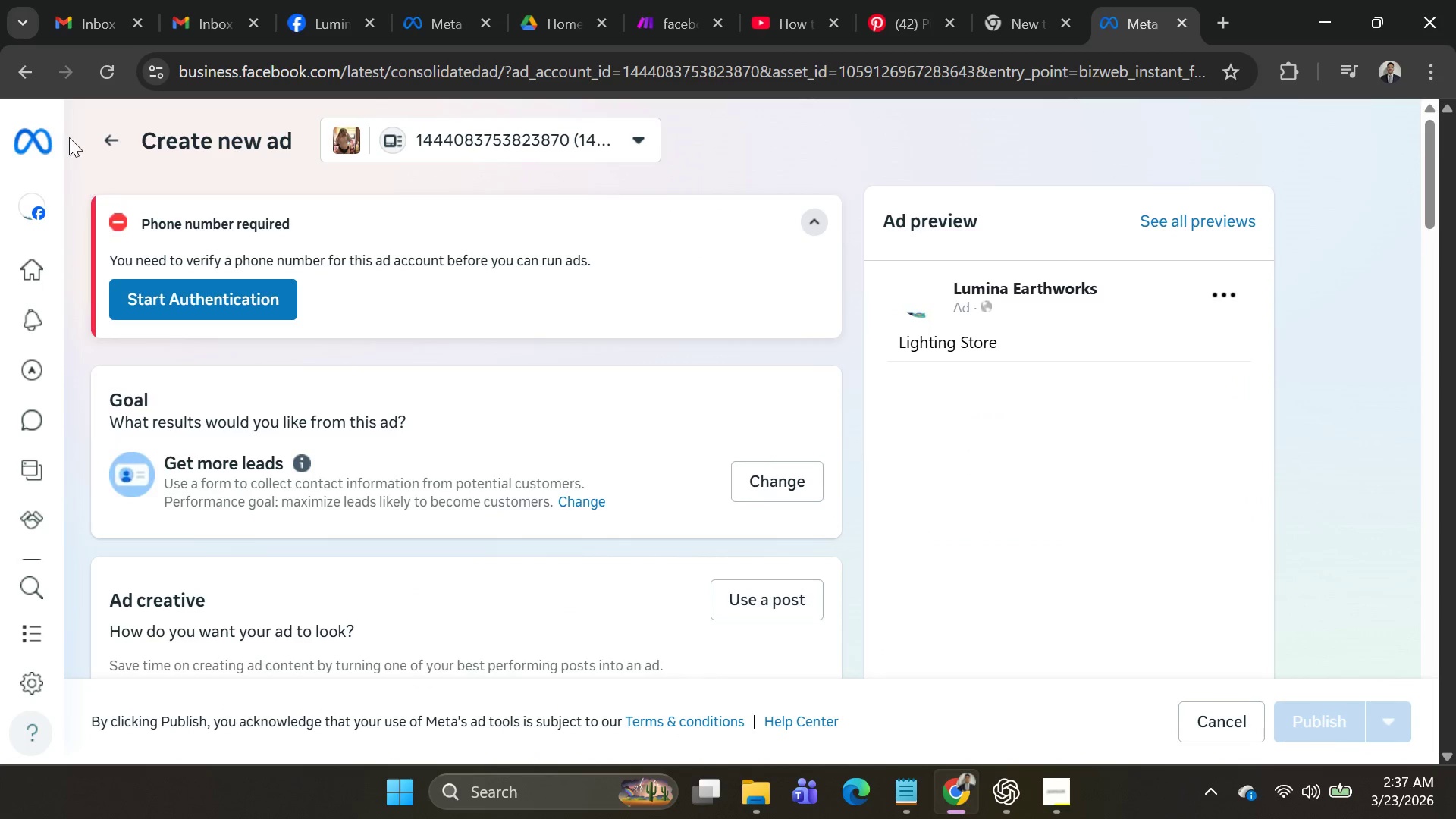 
scroll: coordinate [376, 381], scroll_direction: down, amount: 6.0
 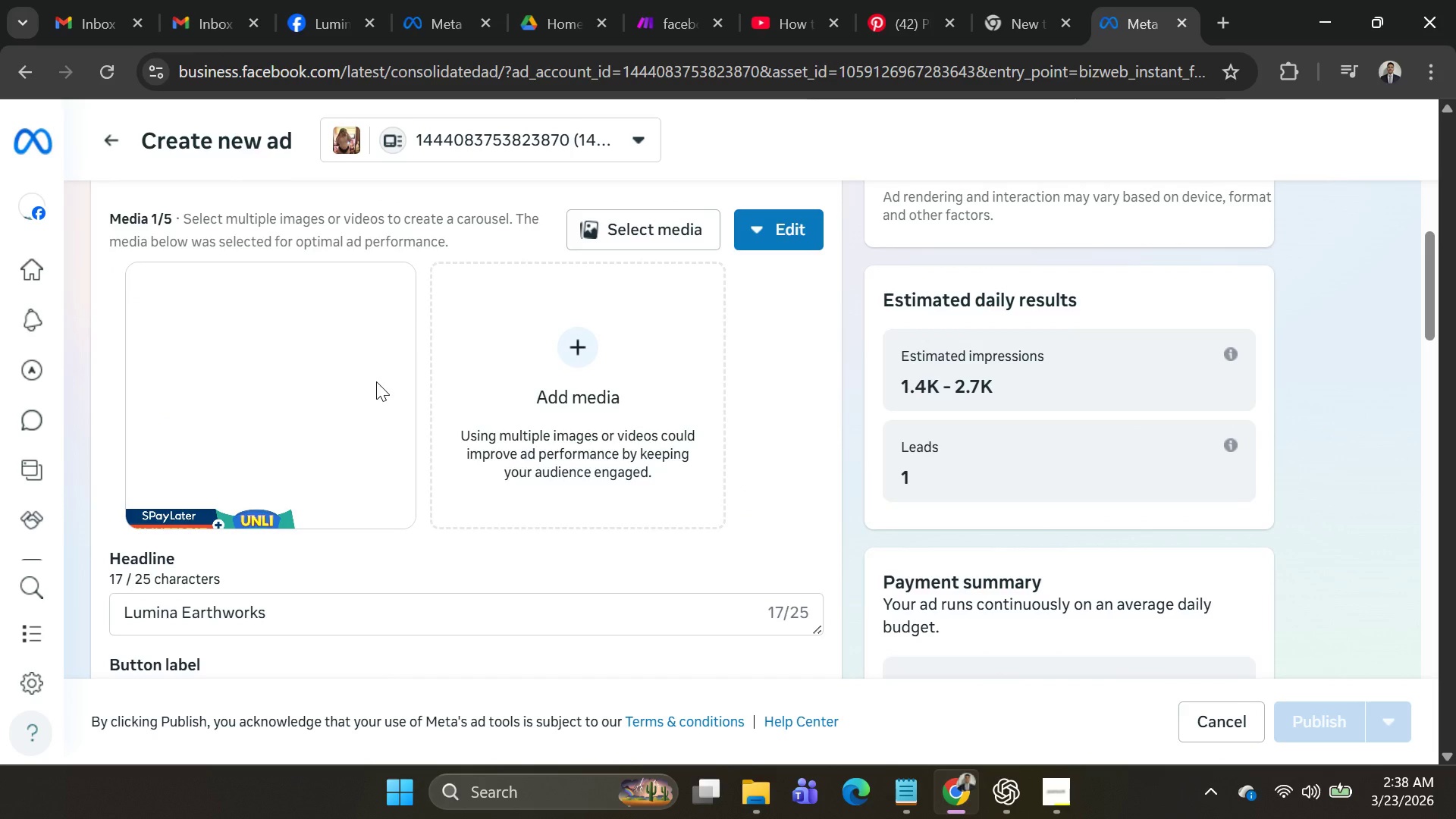 
scroll: coordinate [364, 381], scroll_direction: up, amount: 4.0
 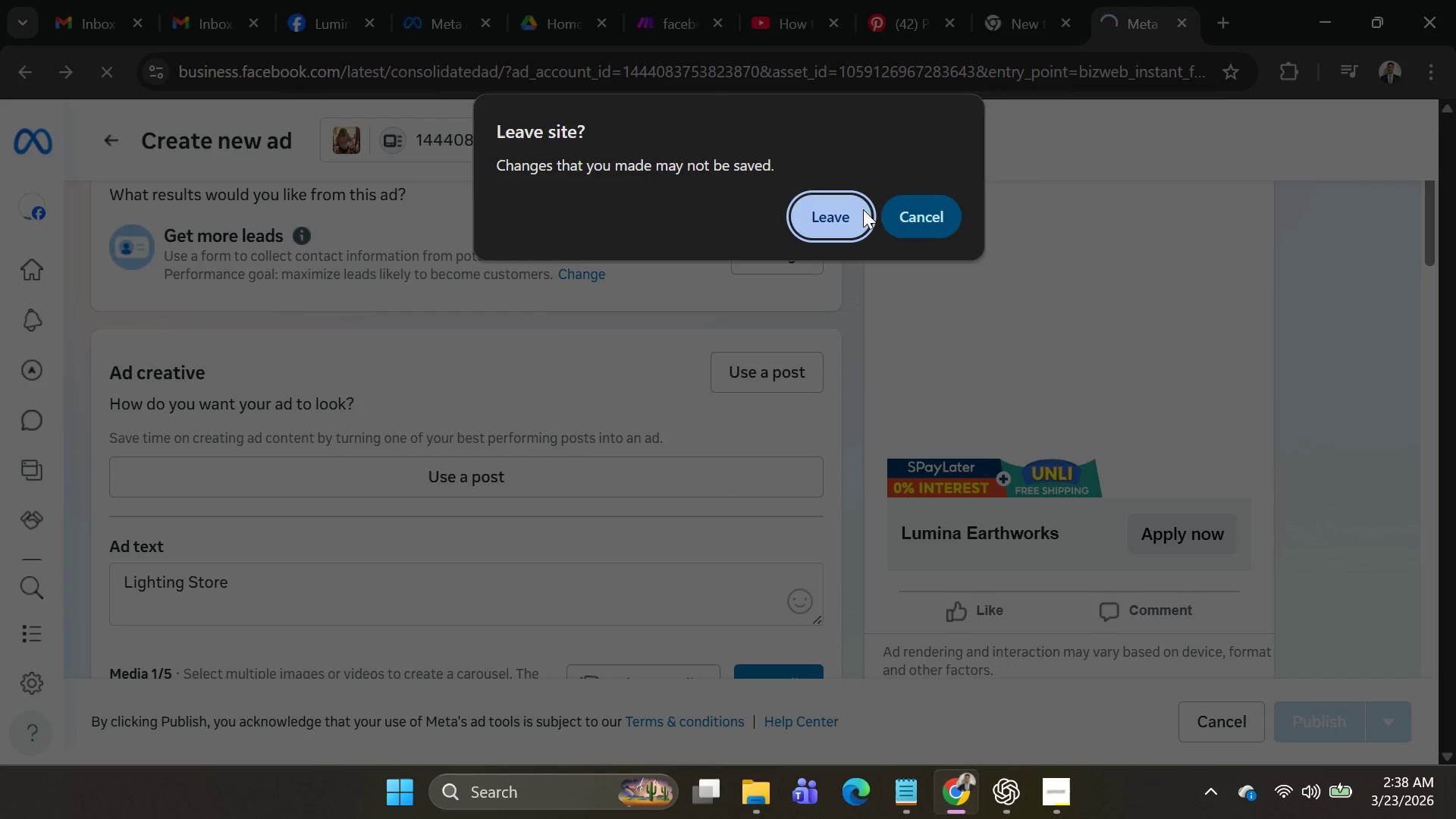 
left_click([907, 215])
 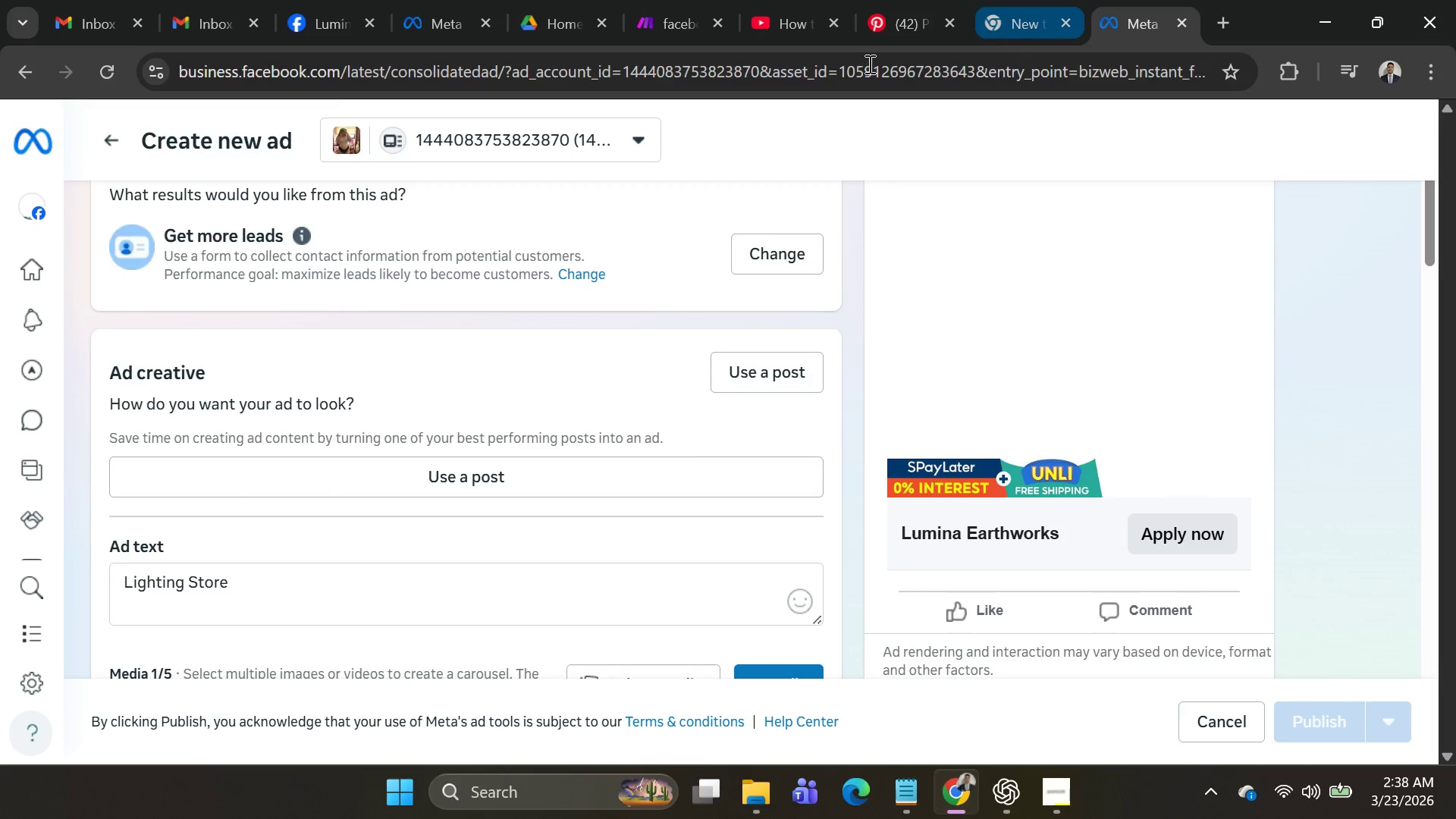 
left_click([100, 141])
 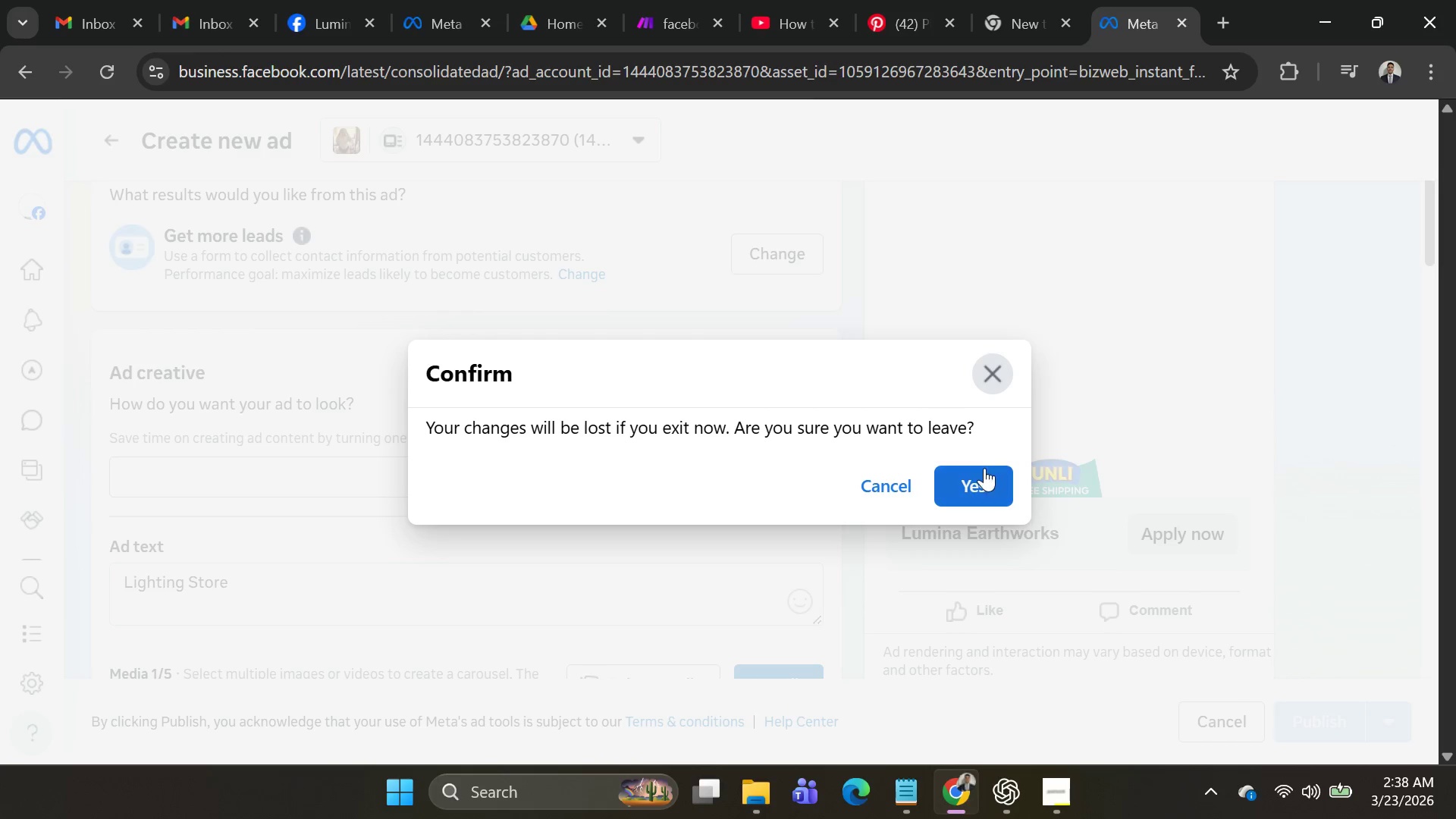 
wait(5.67)
 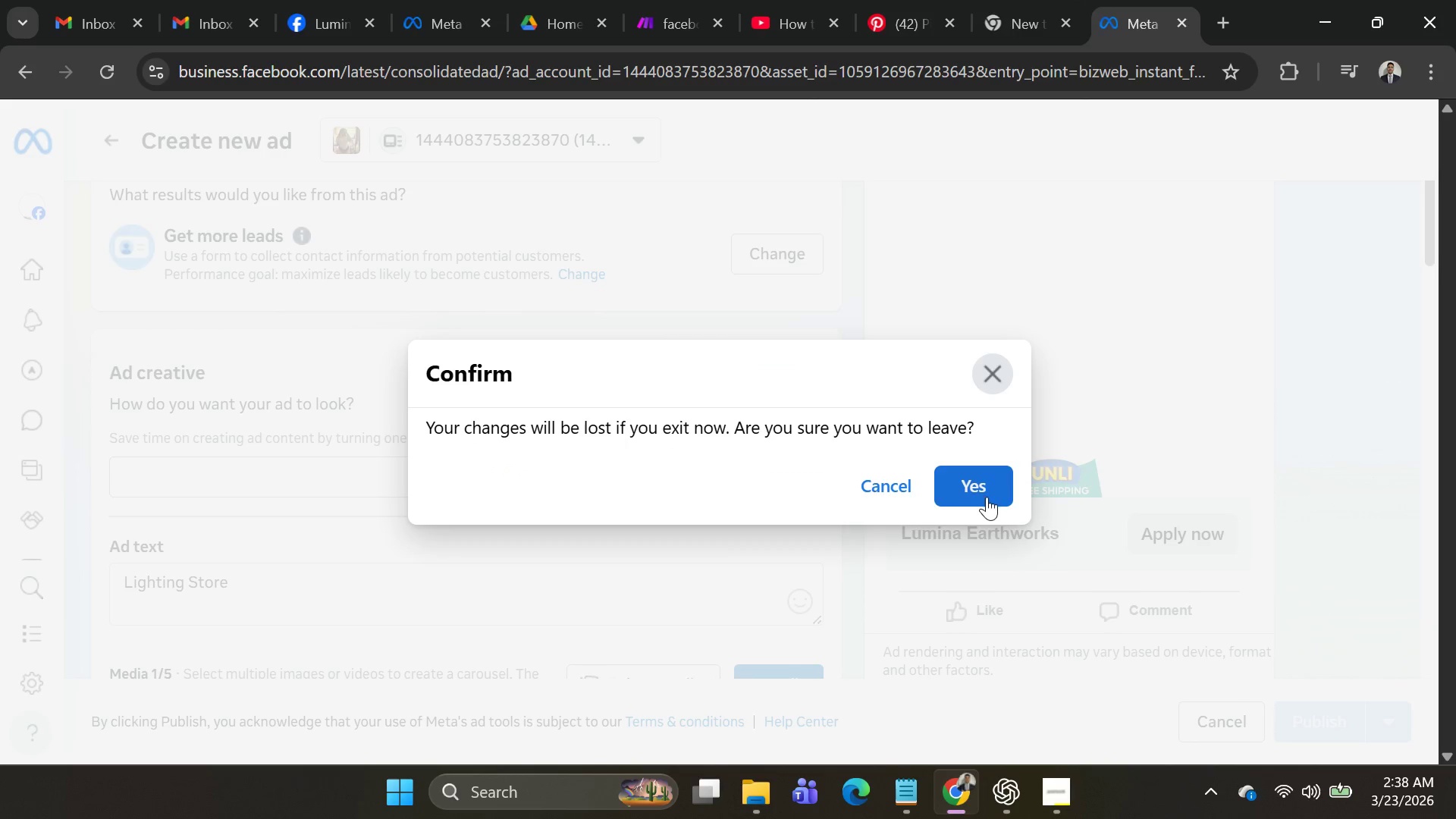 
left_click([987, 388])
 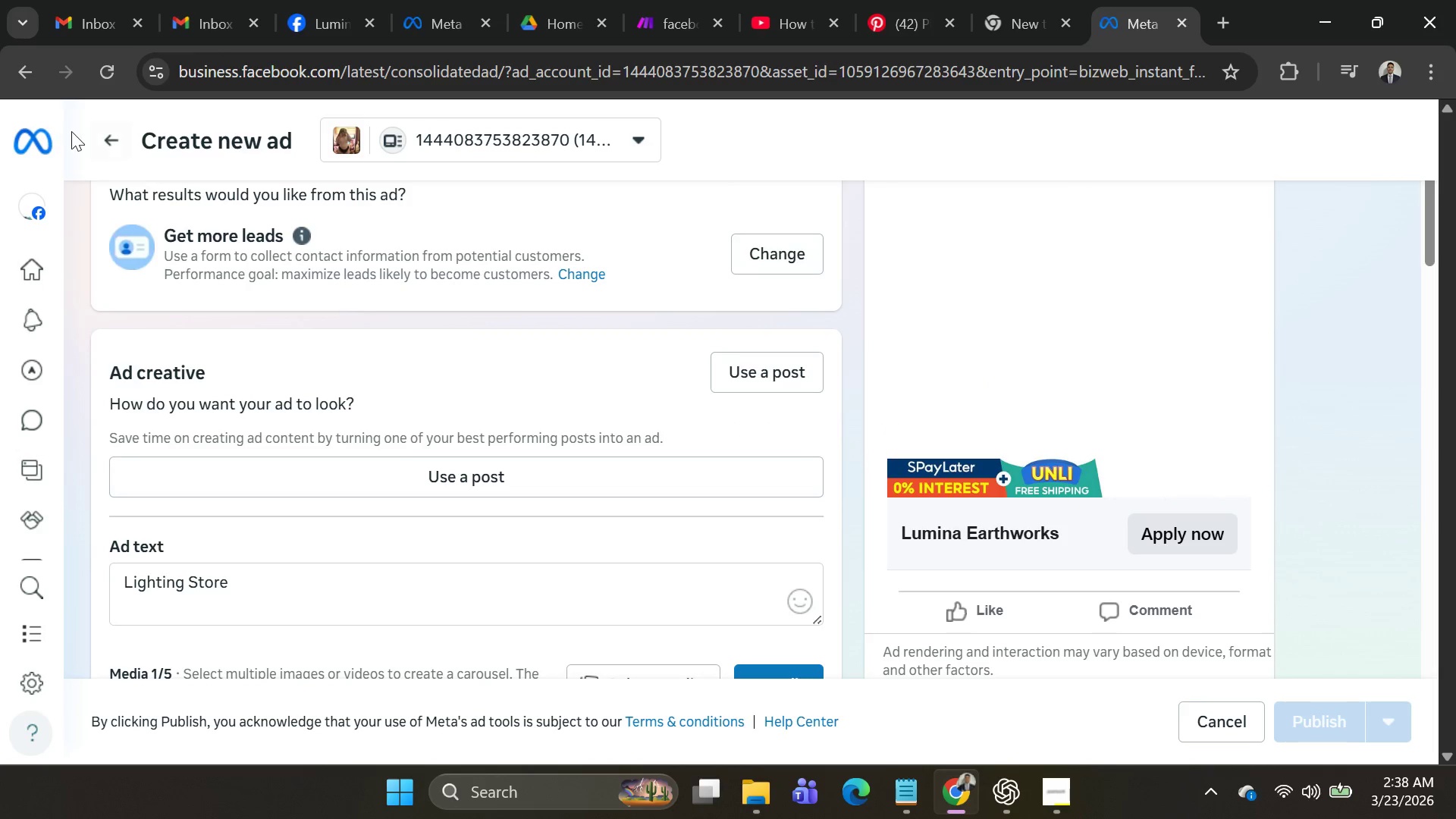 
left_click([93, 136])
 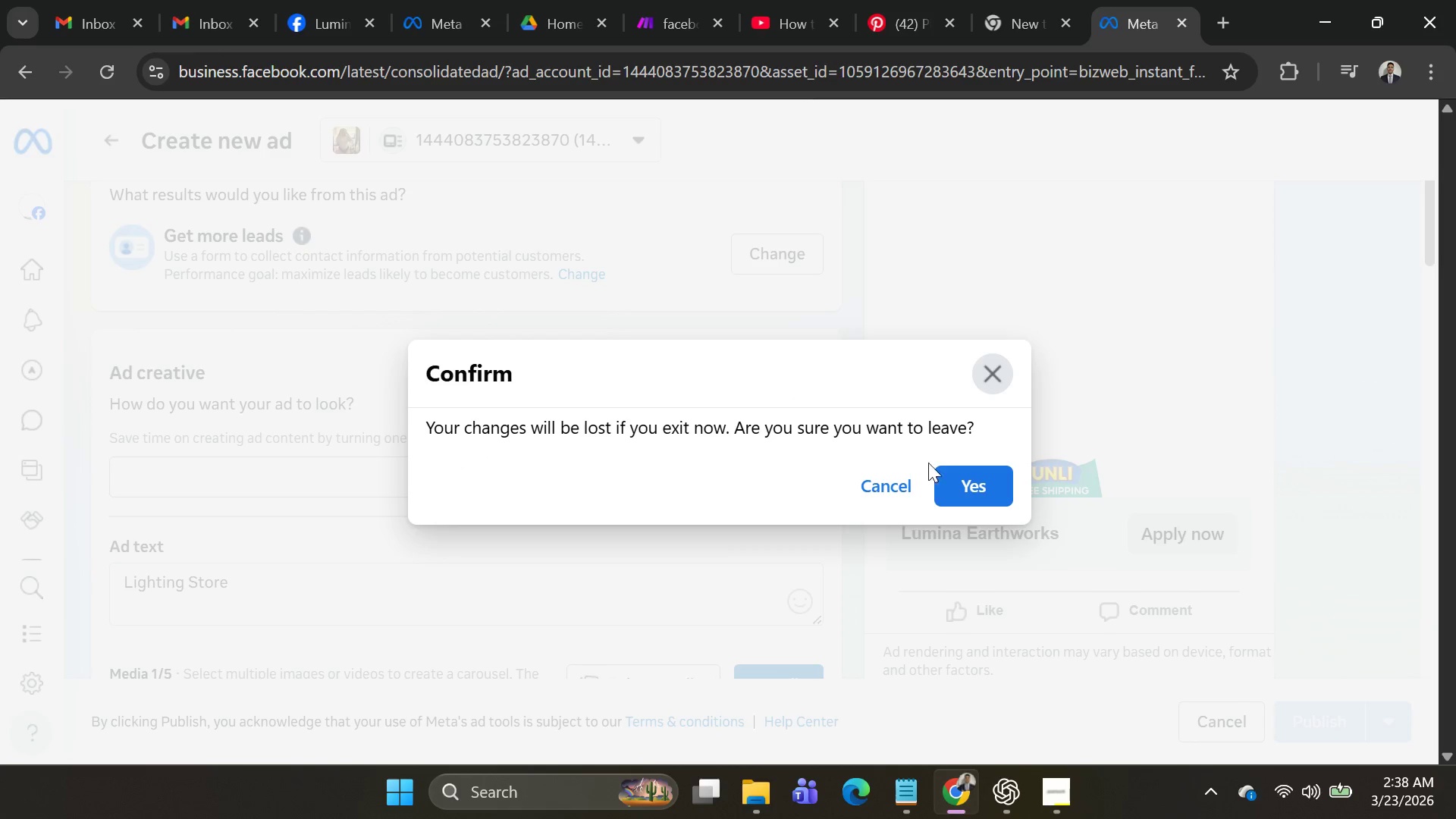 
left_click([944, 484])
 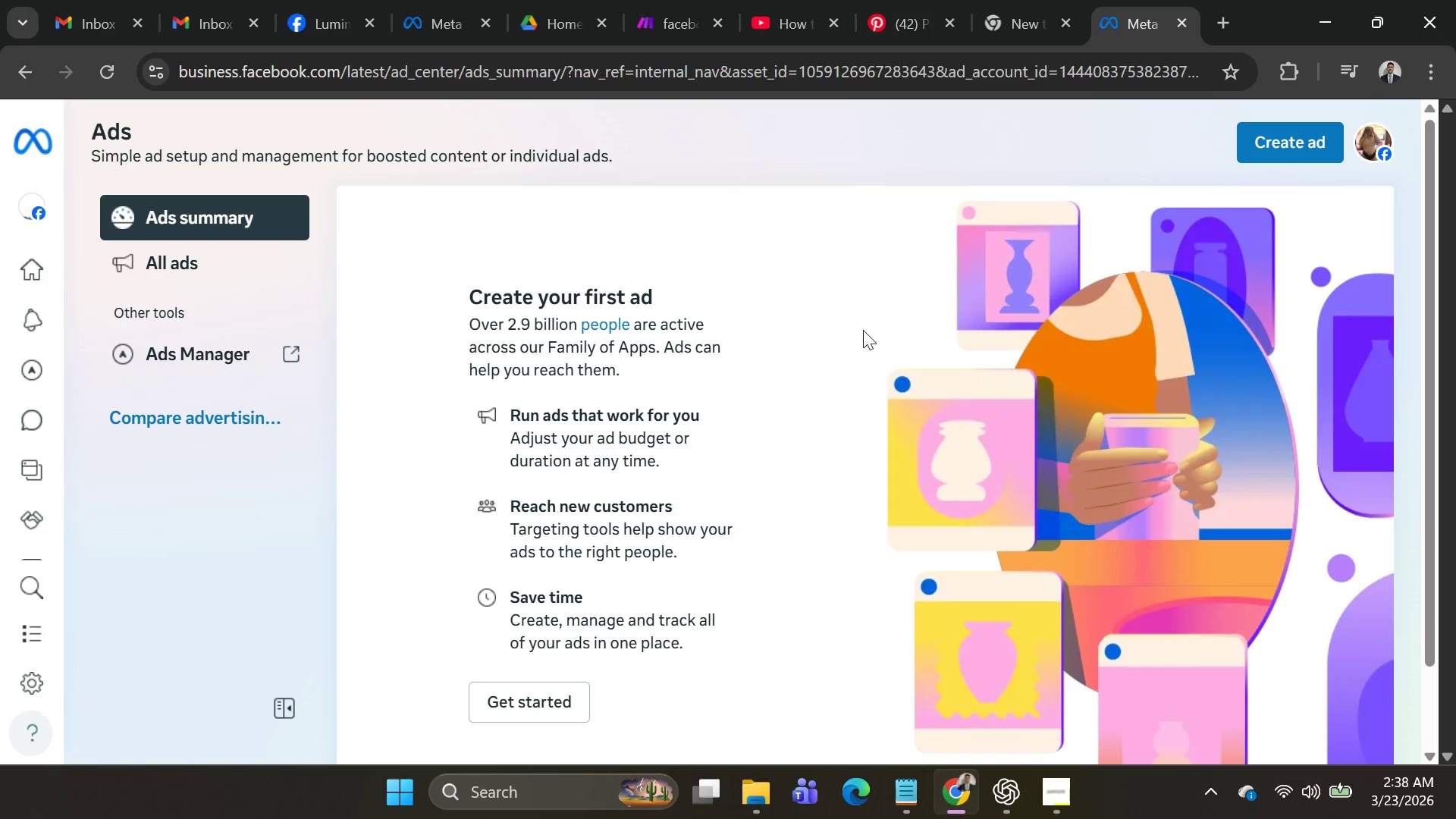 
scroll: coordinate [679, 390], scroll_direction: none, amount: 0.0
 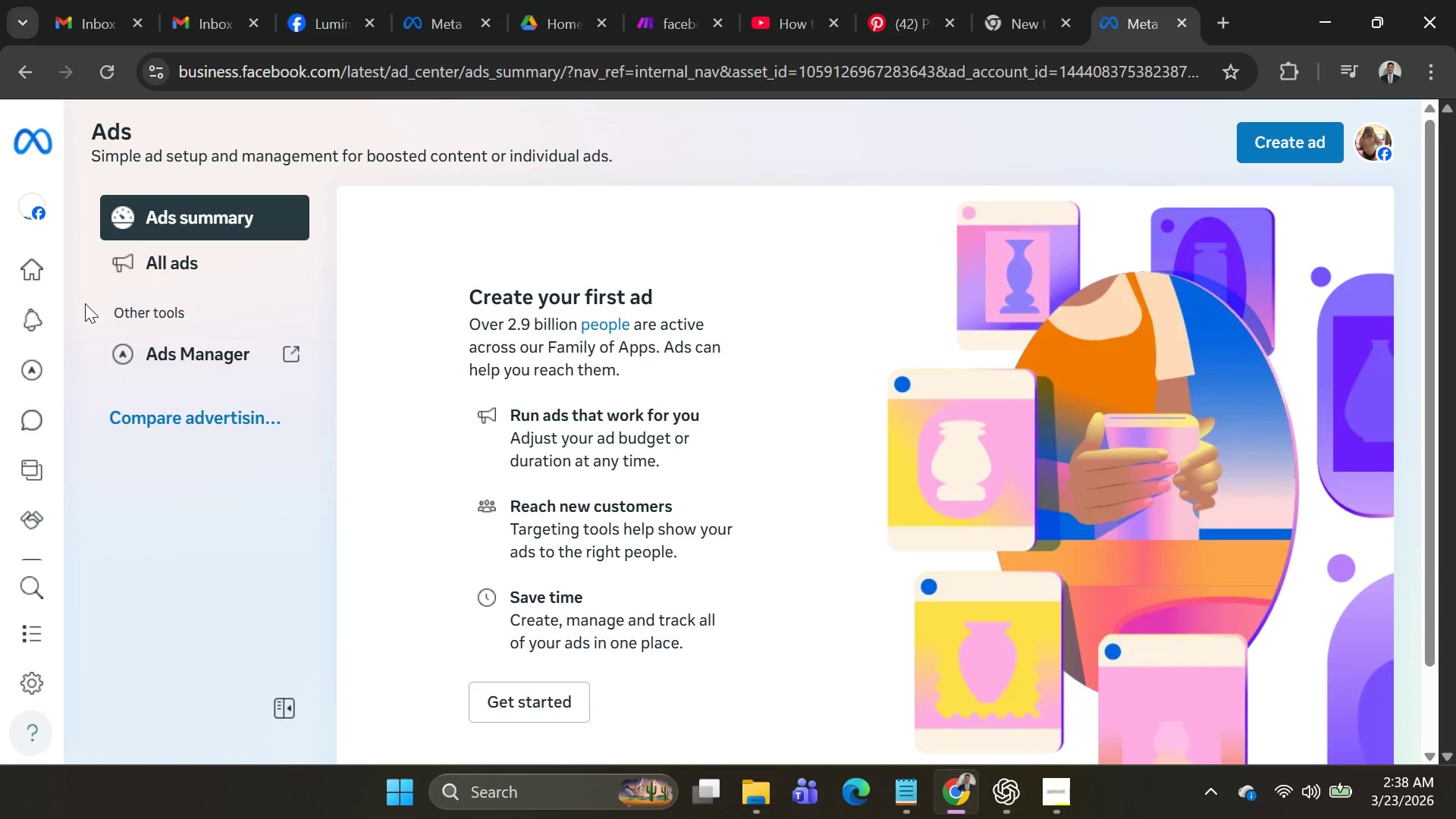 
left_click([18, 74])
 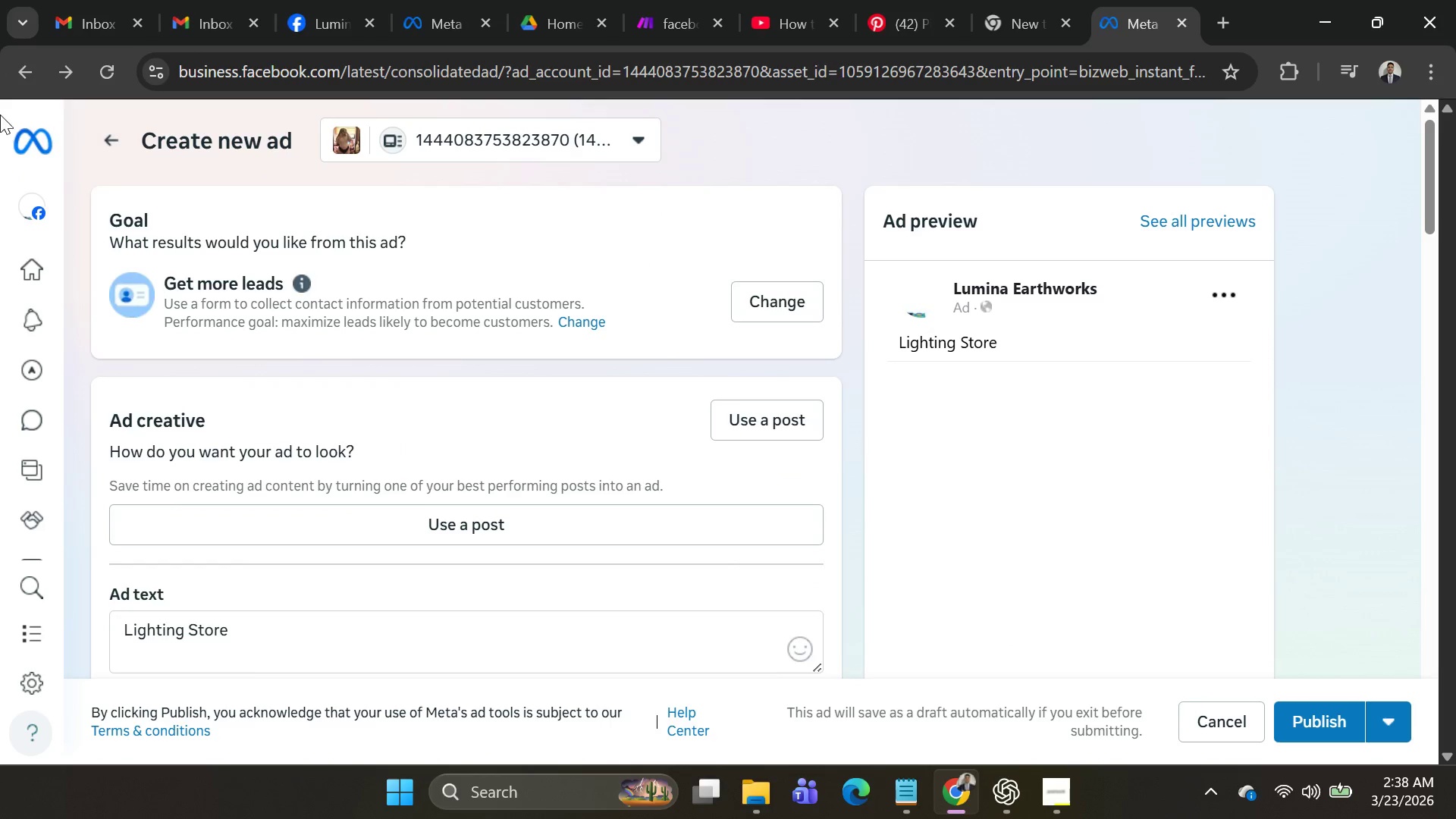 
left_click([19, 81])
 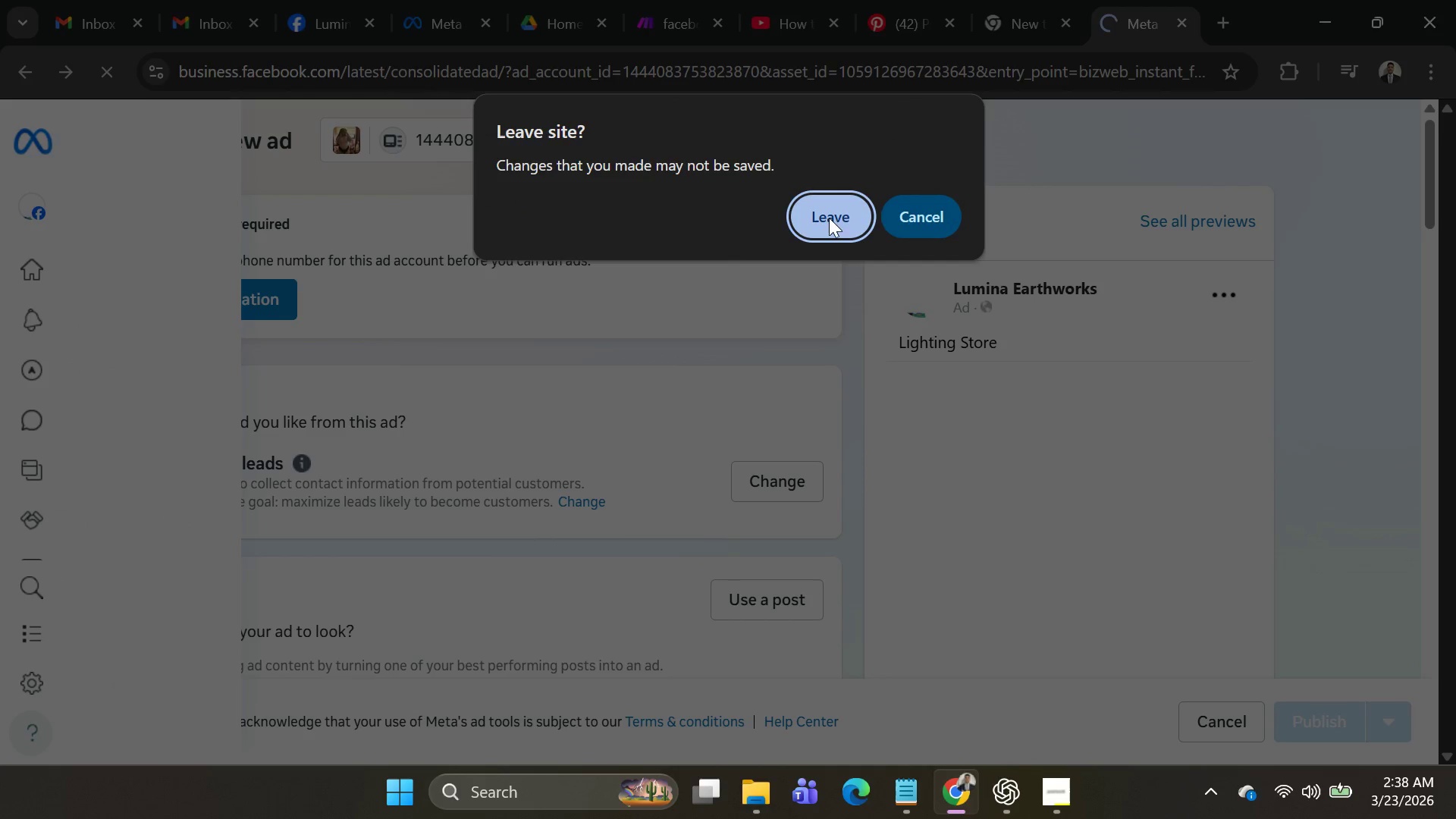 
left_click([901, 212])
 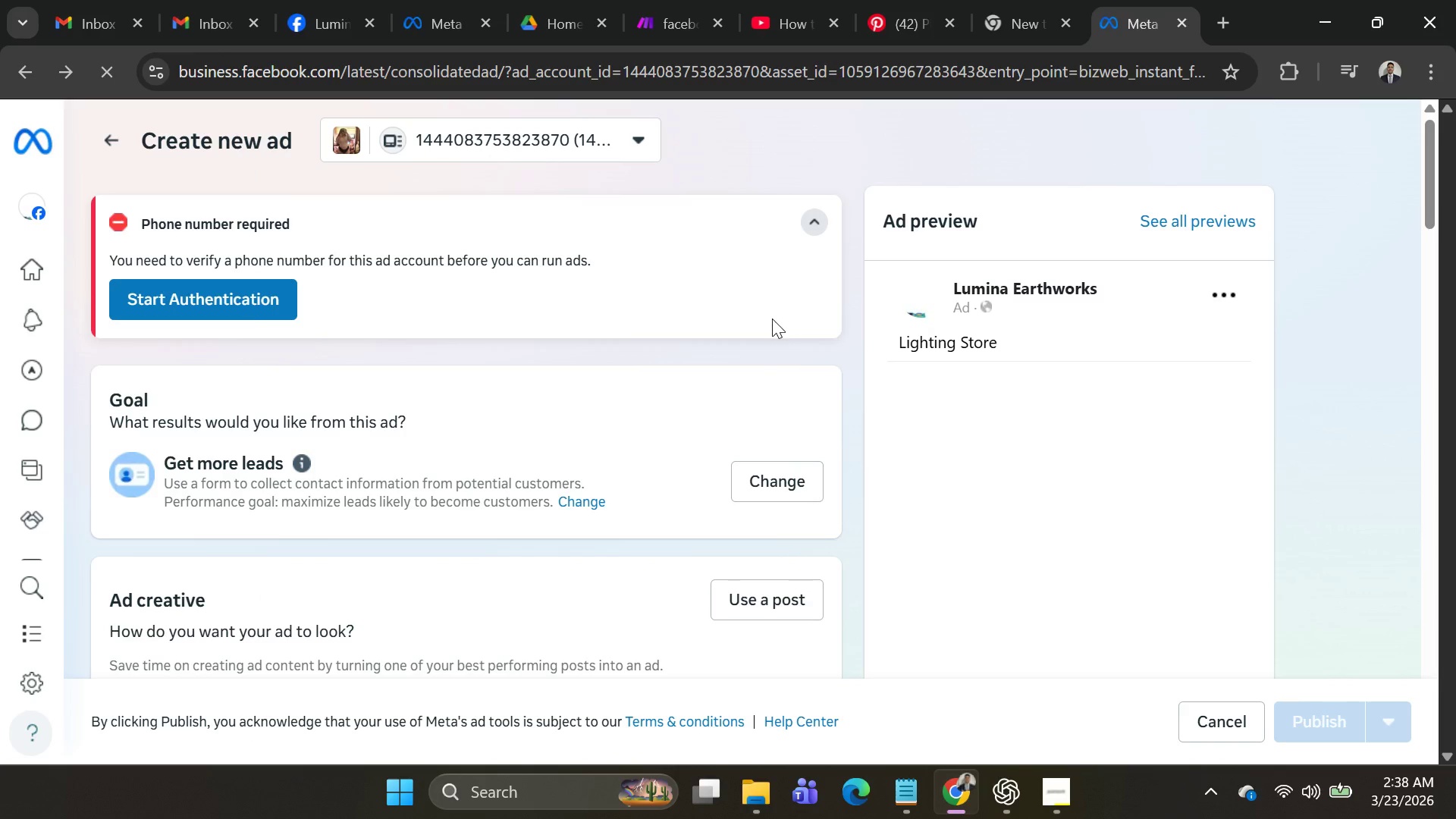 
scroll: coordinate [570, 321], scroll_direction: up, amount: 5.0
 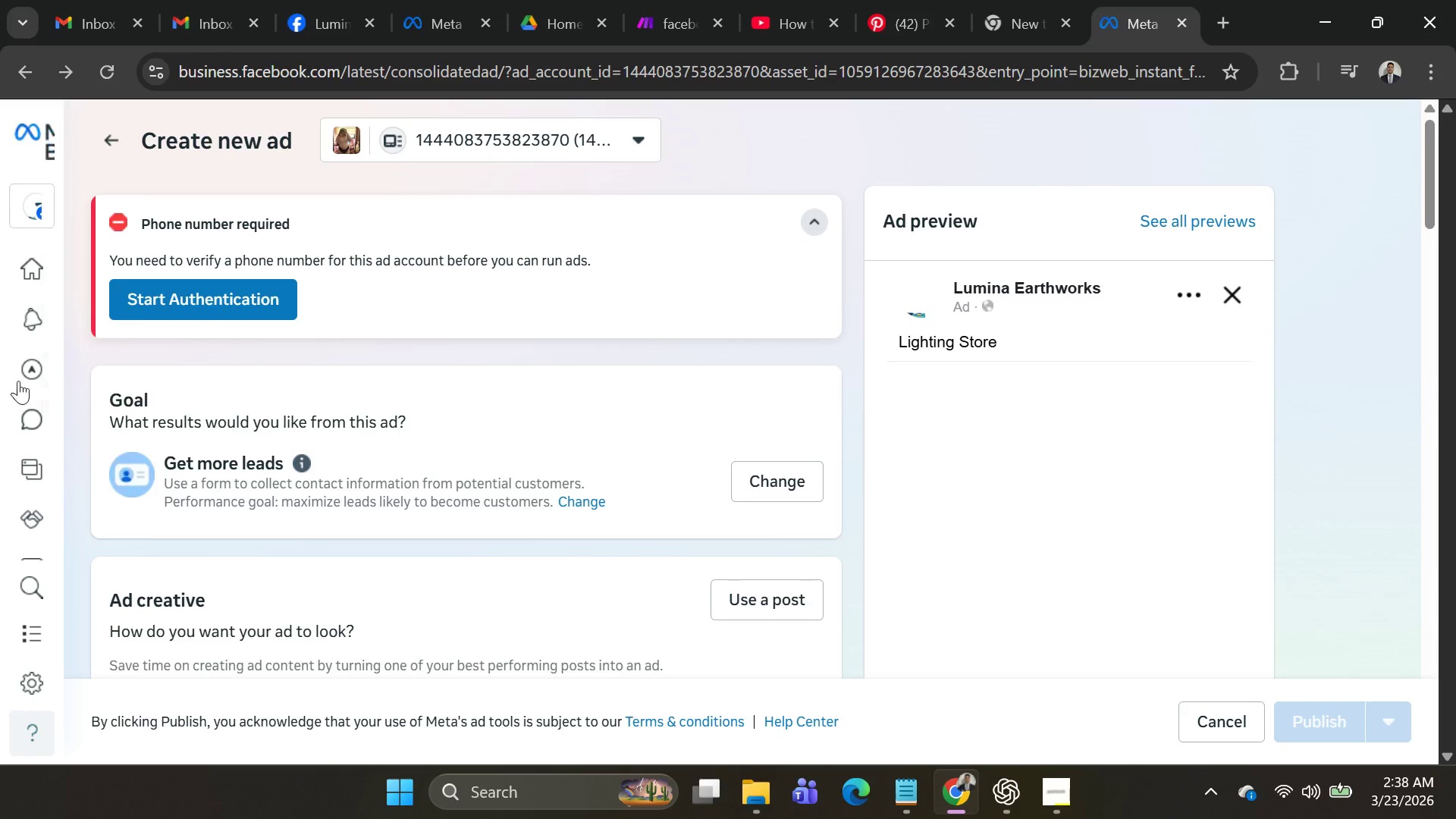 
scroll: coordinate [67, 450], scroll_direction: down, amount: 2.0
 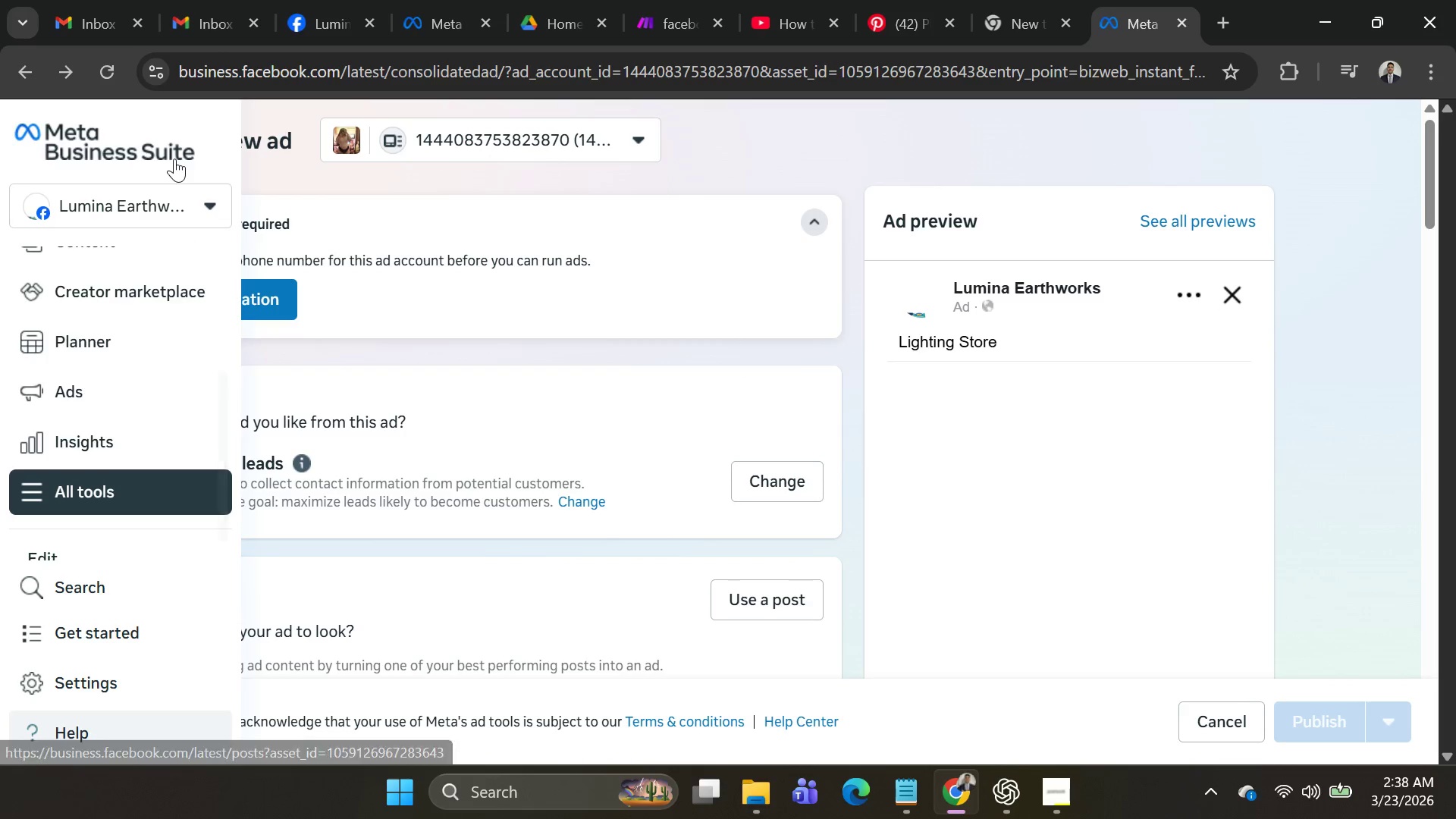 
scroll: coordinate [158, 345], scroll_direction: up, amount: 6.0
 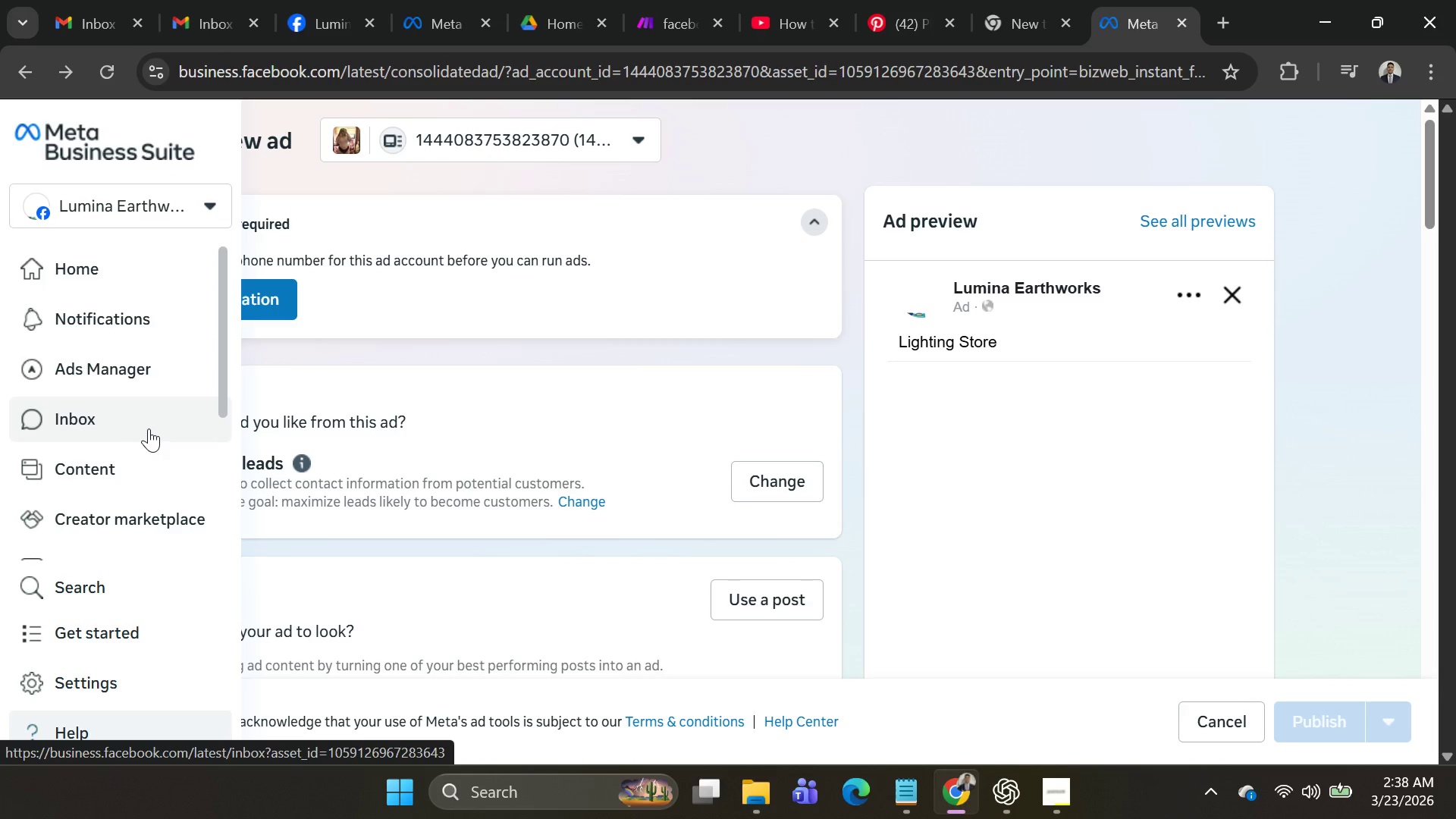 
scroll: coordinate [148, 425], scroll_direction: down, amount: 2.0
 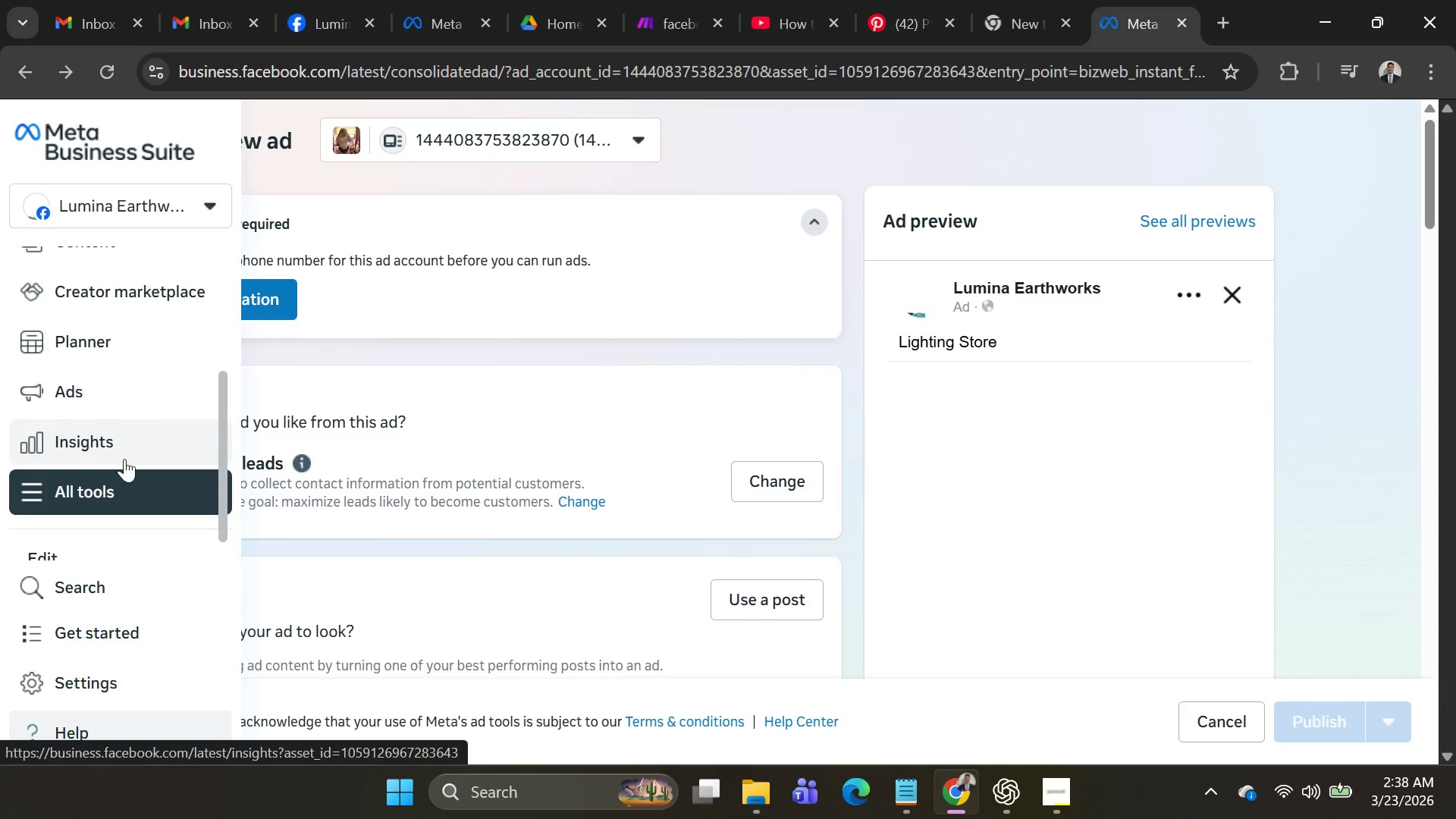 
left_click([110, 477])
 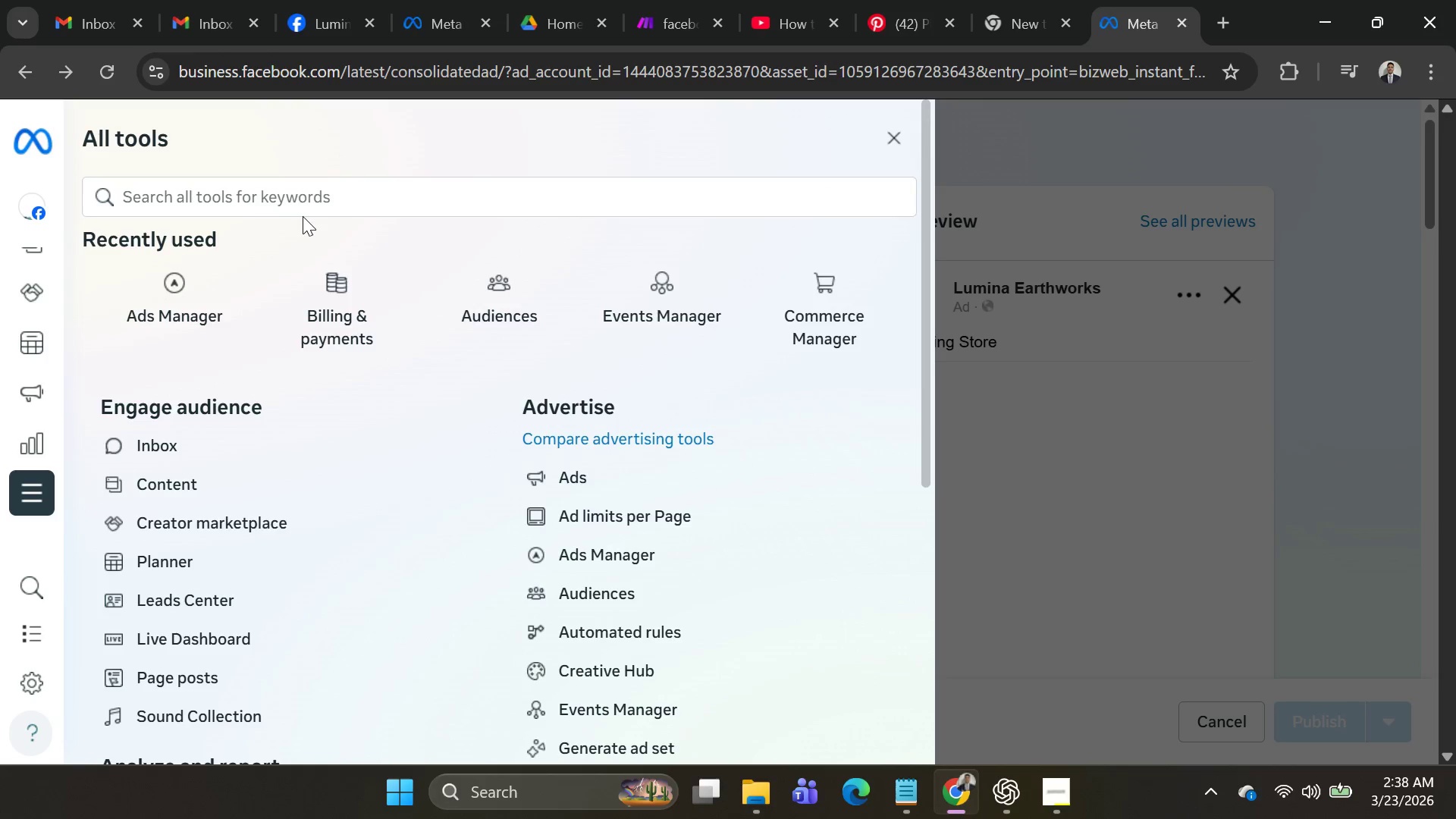 
left_click([302, 199])
 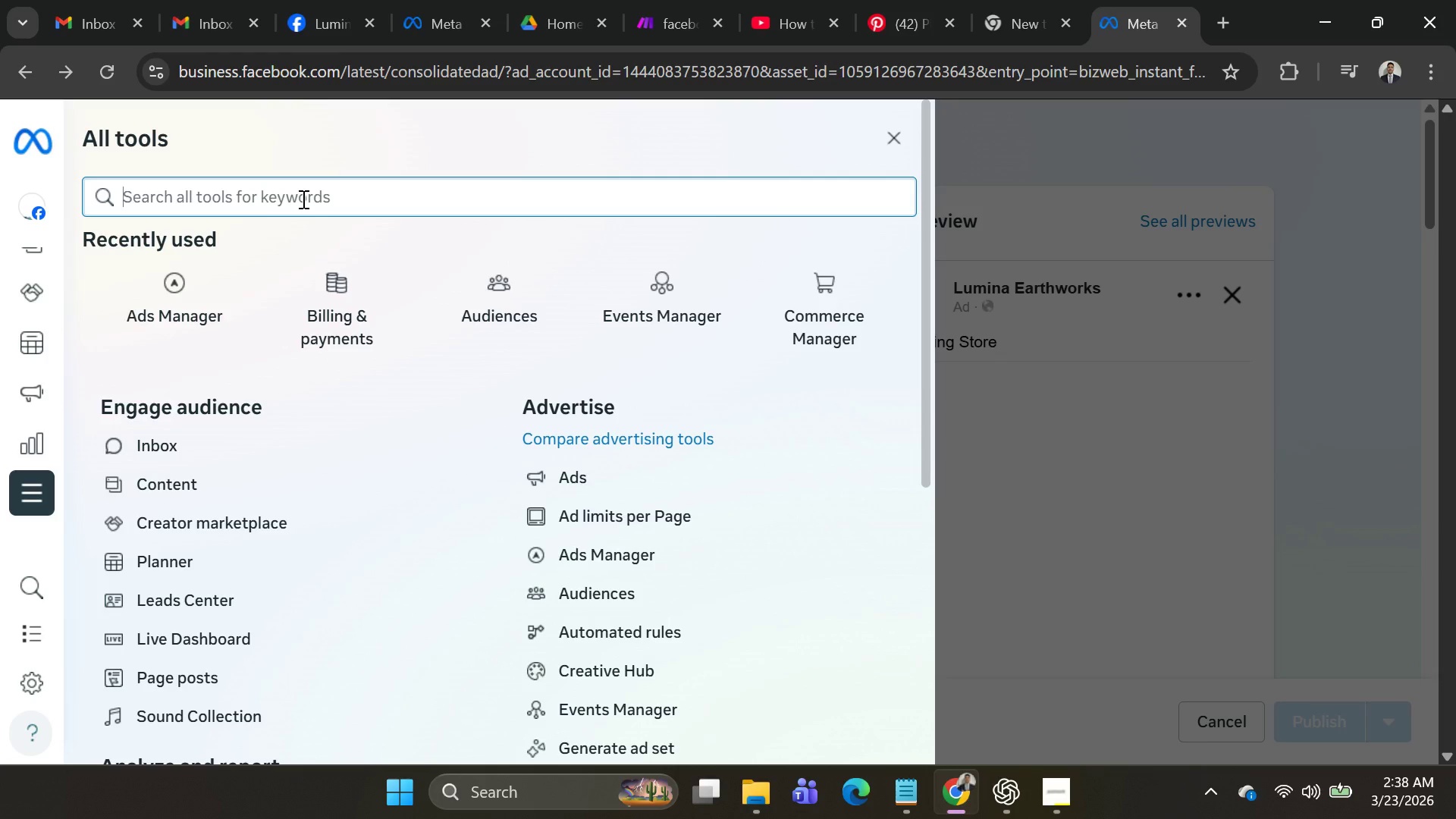 
type(fr)
key(Backspace)
type(orm)
 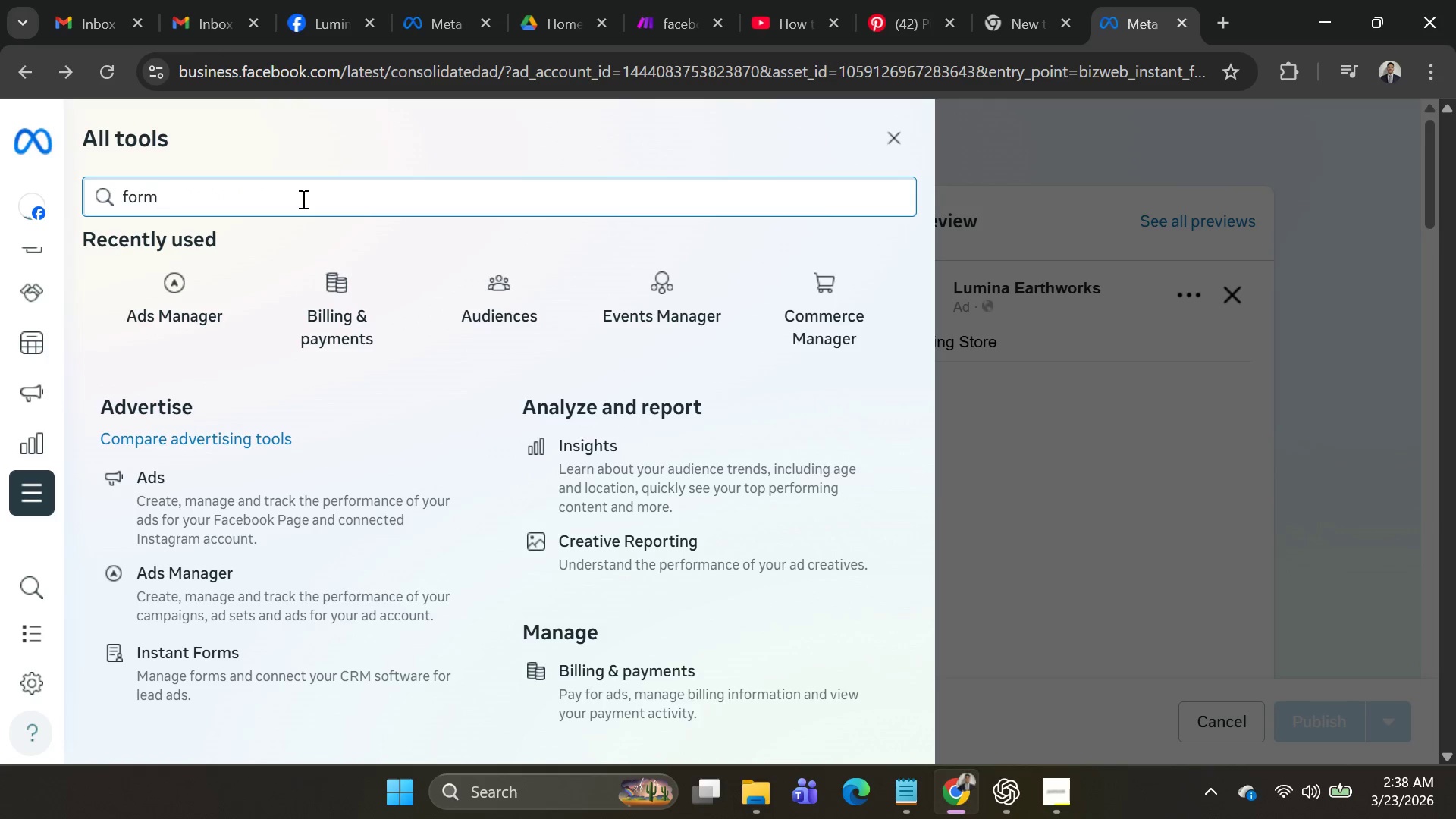 
key(Enter)
 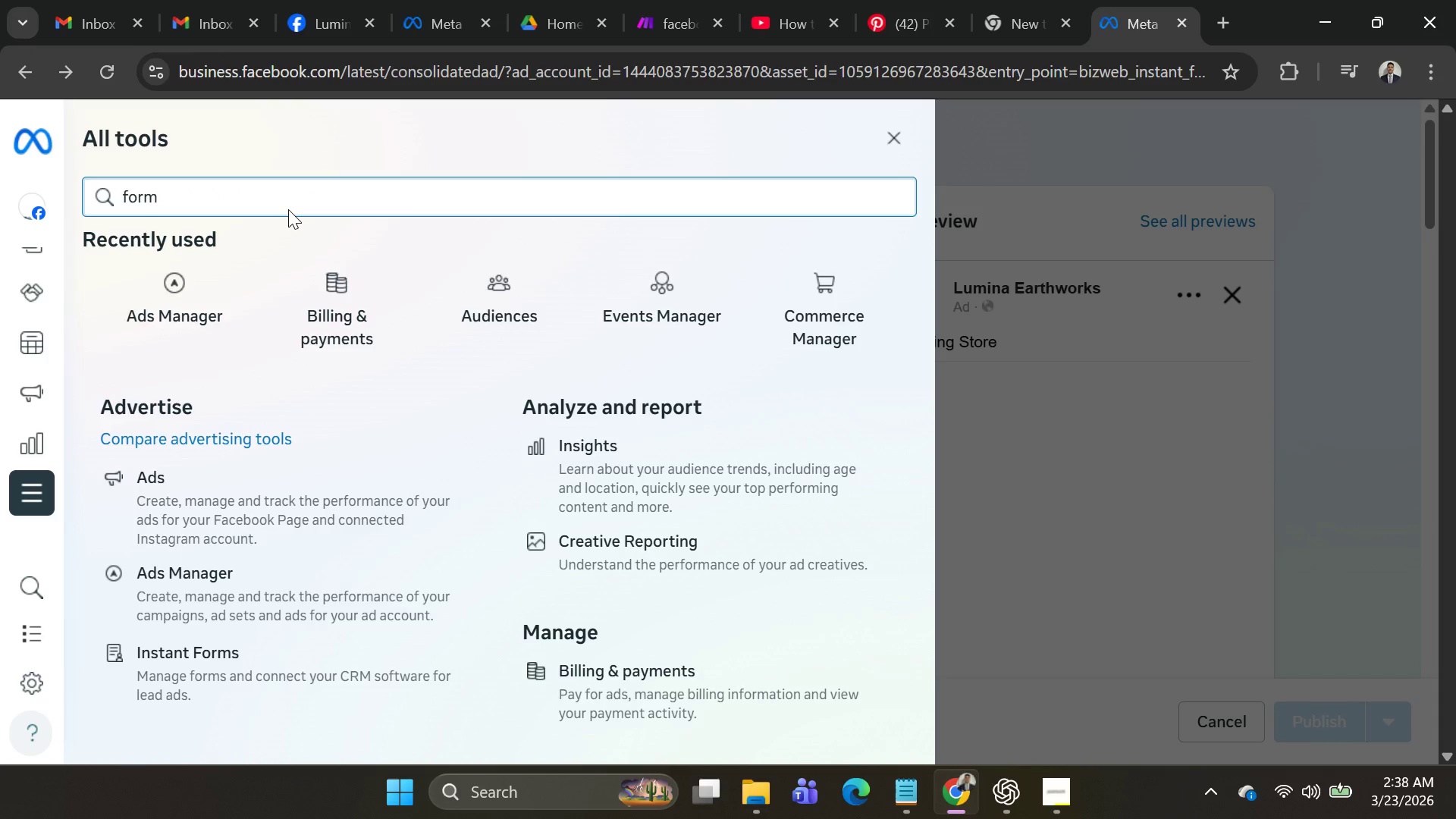 
key(S)
 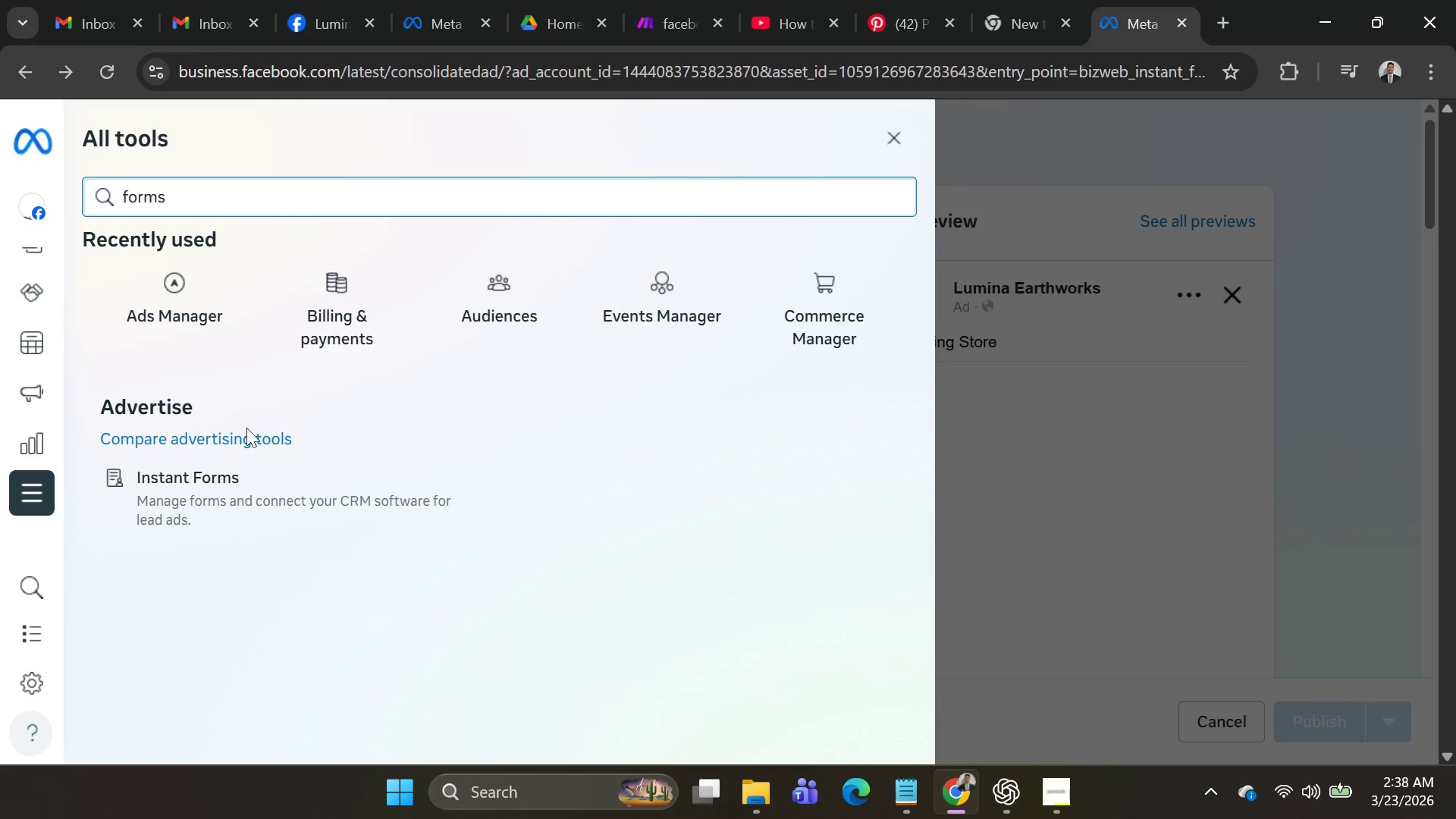 
left_click([225, 505])
 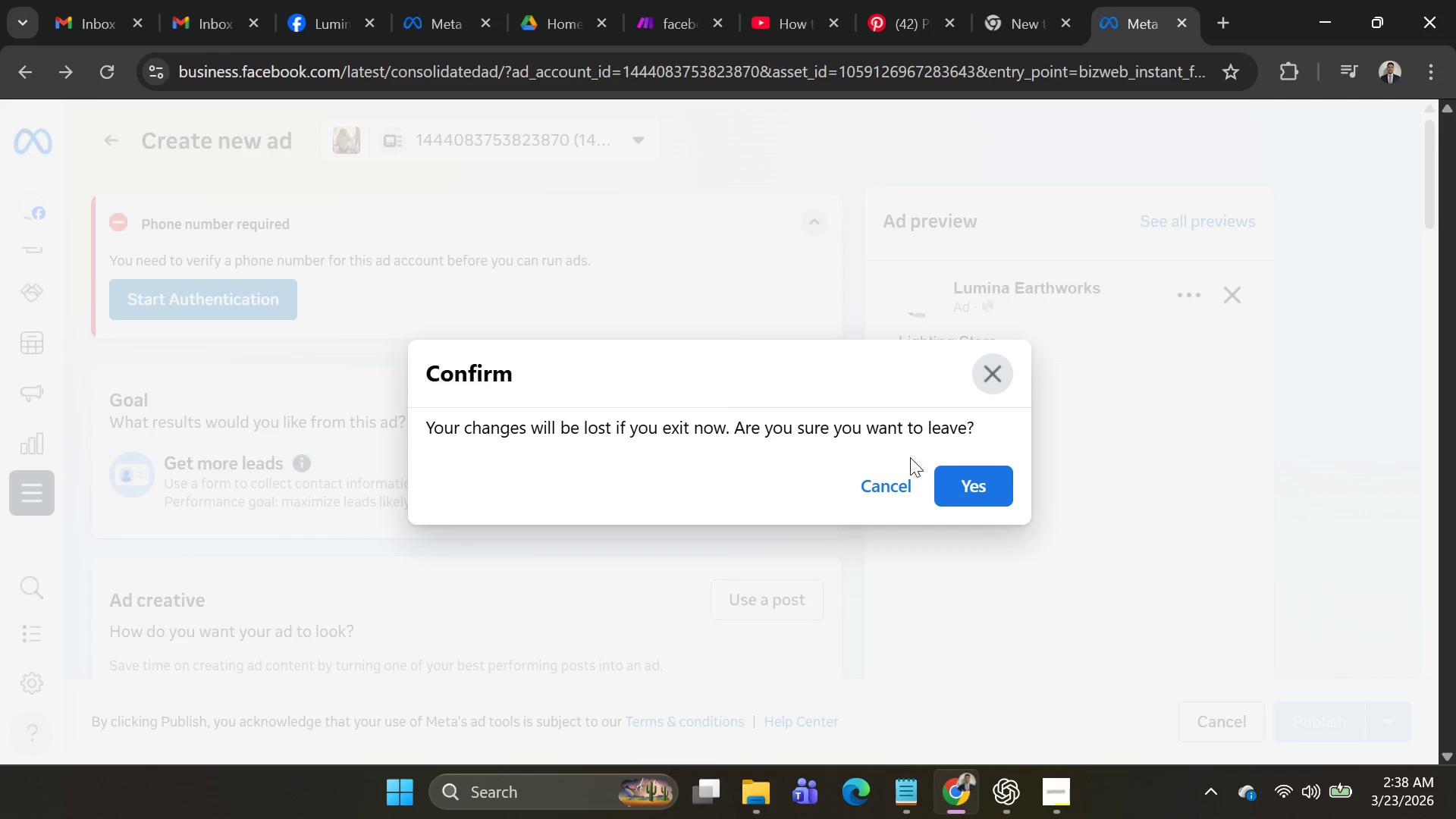 
left_click([979, 492])
 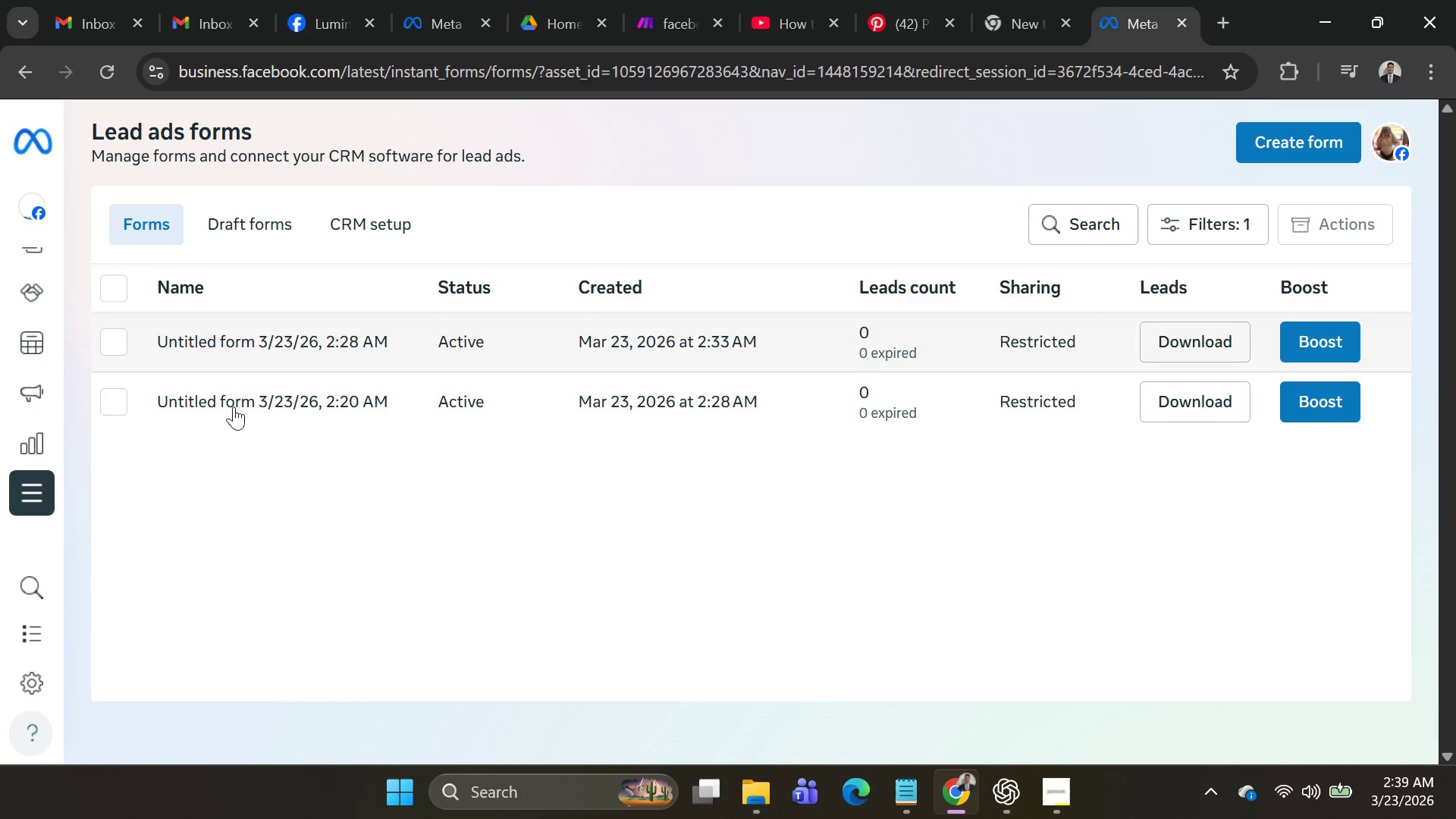 
wait(34.86)
 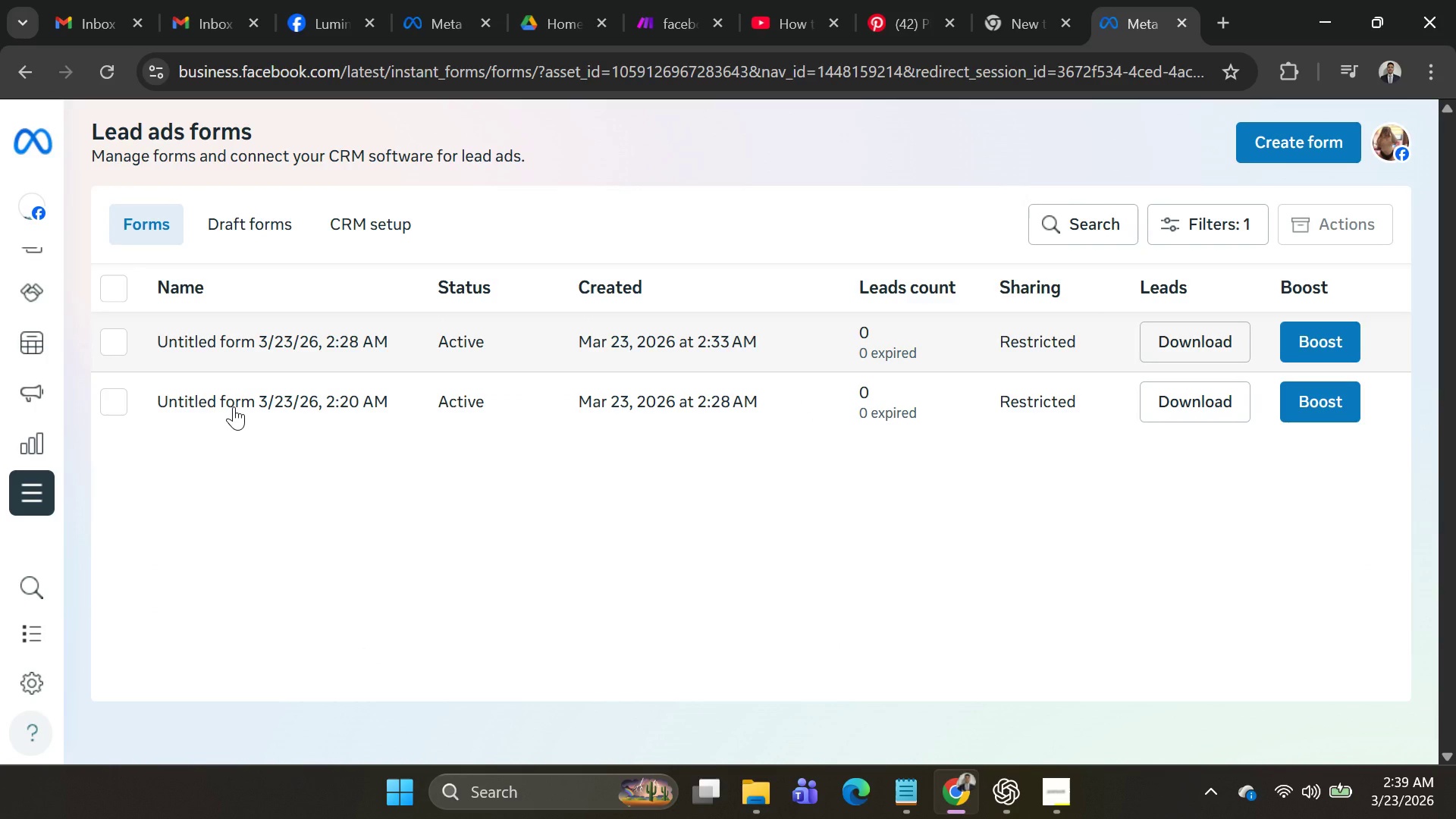 
left_click([1191, 349])
 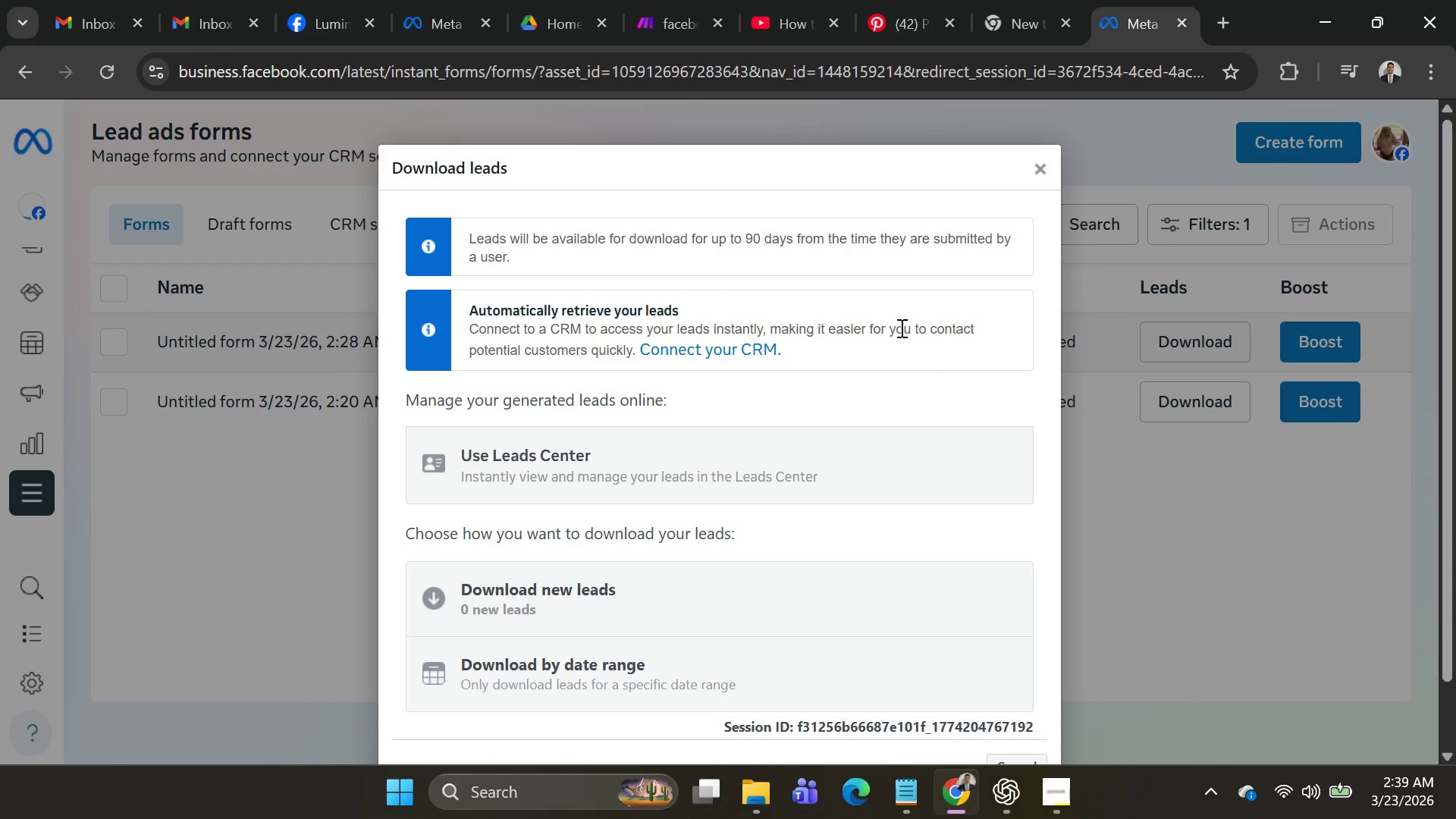 
scroll: coordinate [813, 412], scroll_direction: down, amount: 4.0
 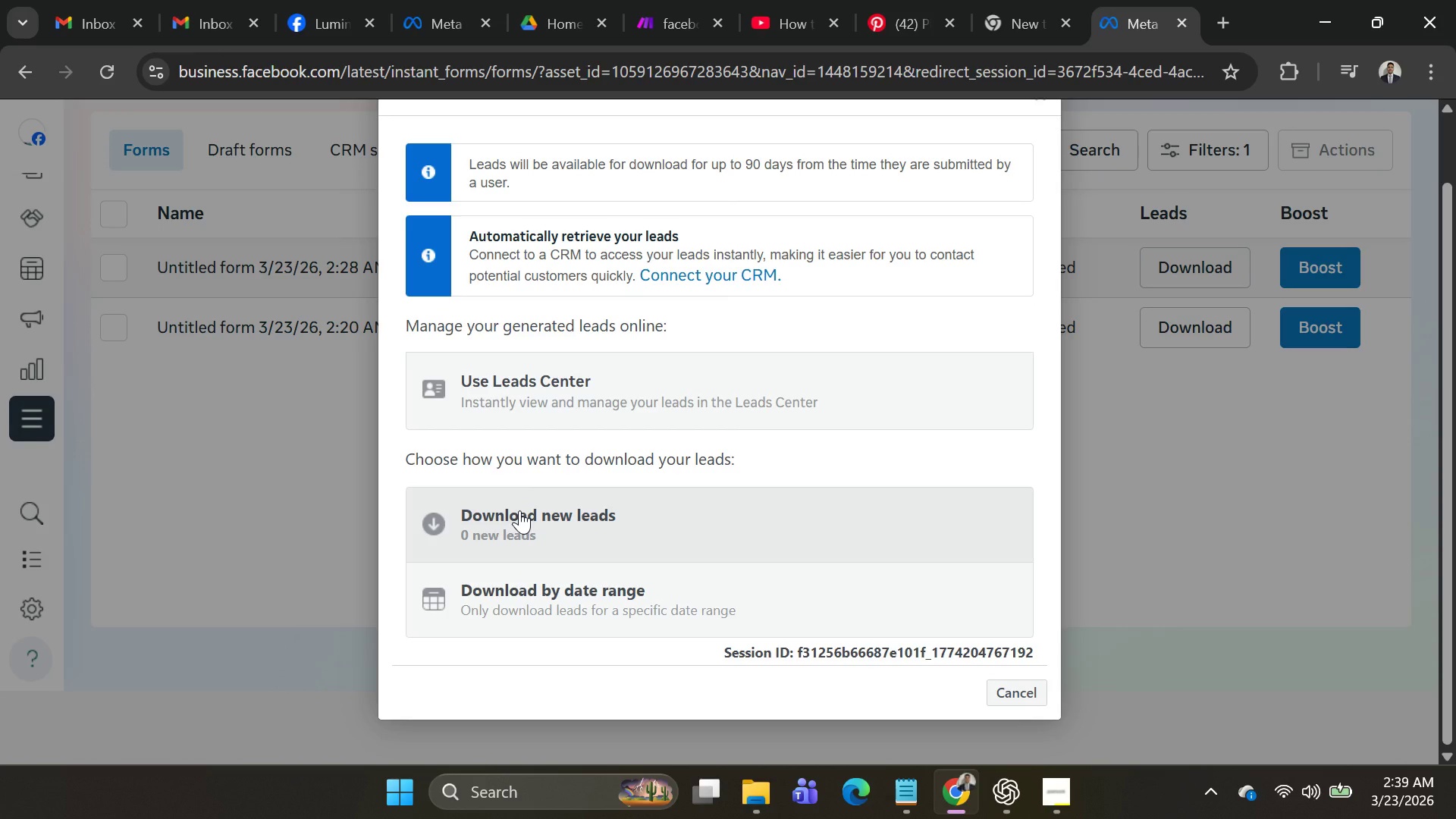 
left_click([501, 397])
 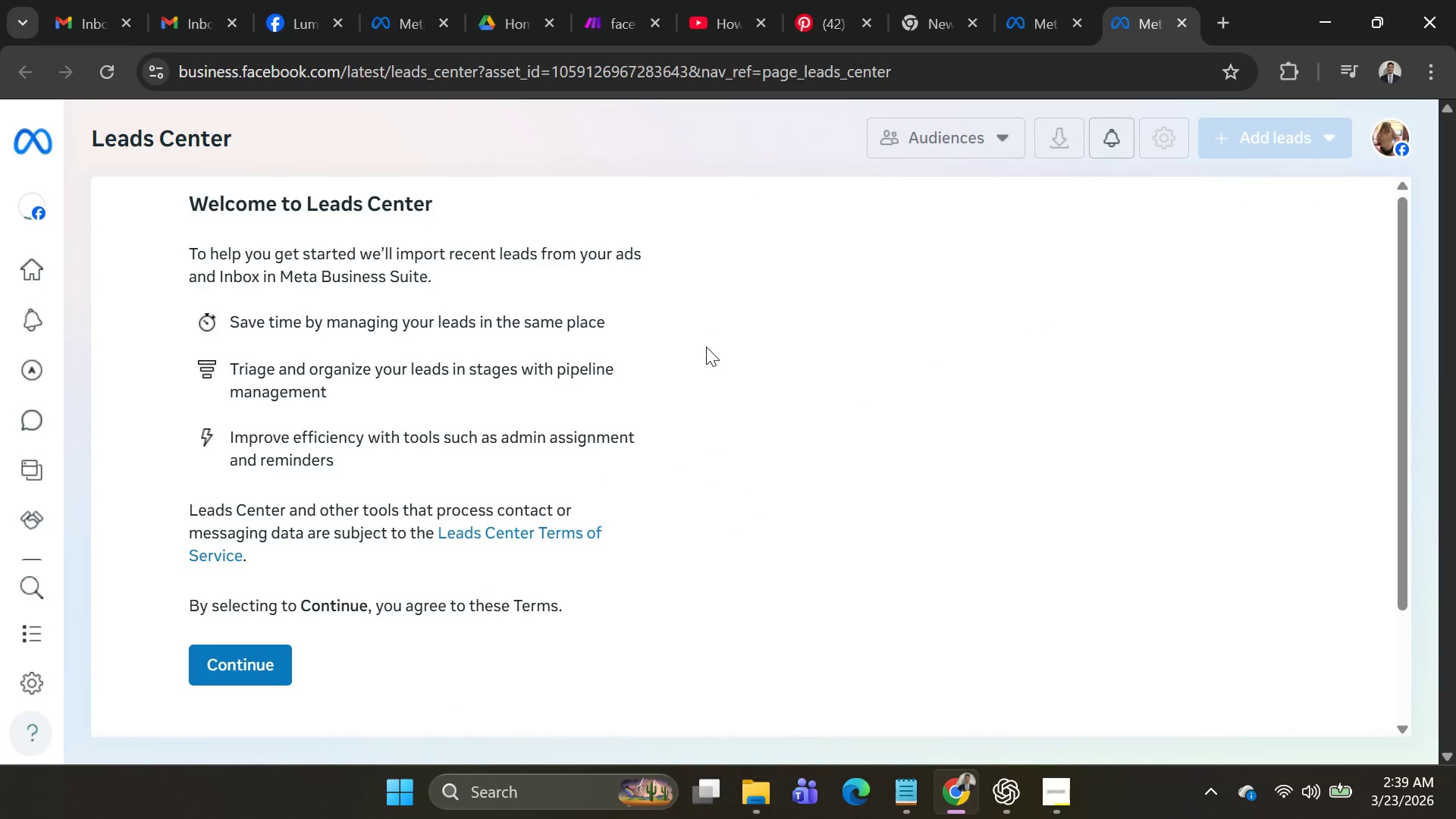 
left_click([274, 657])
 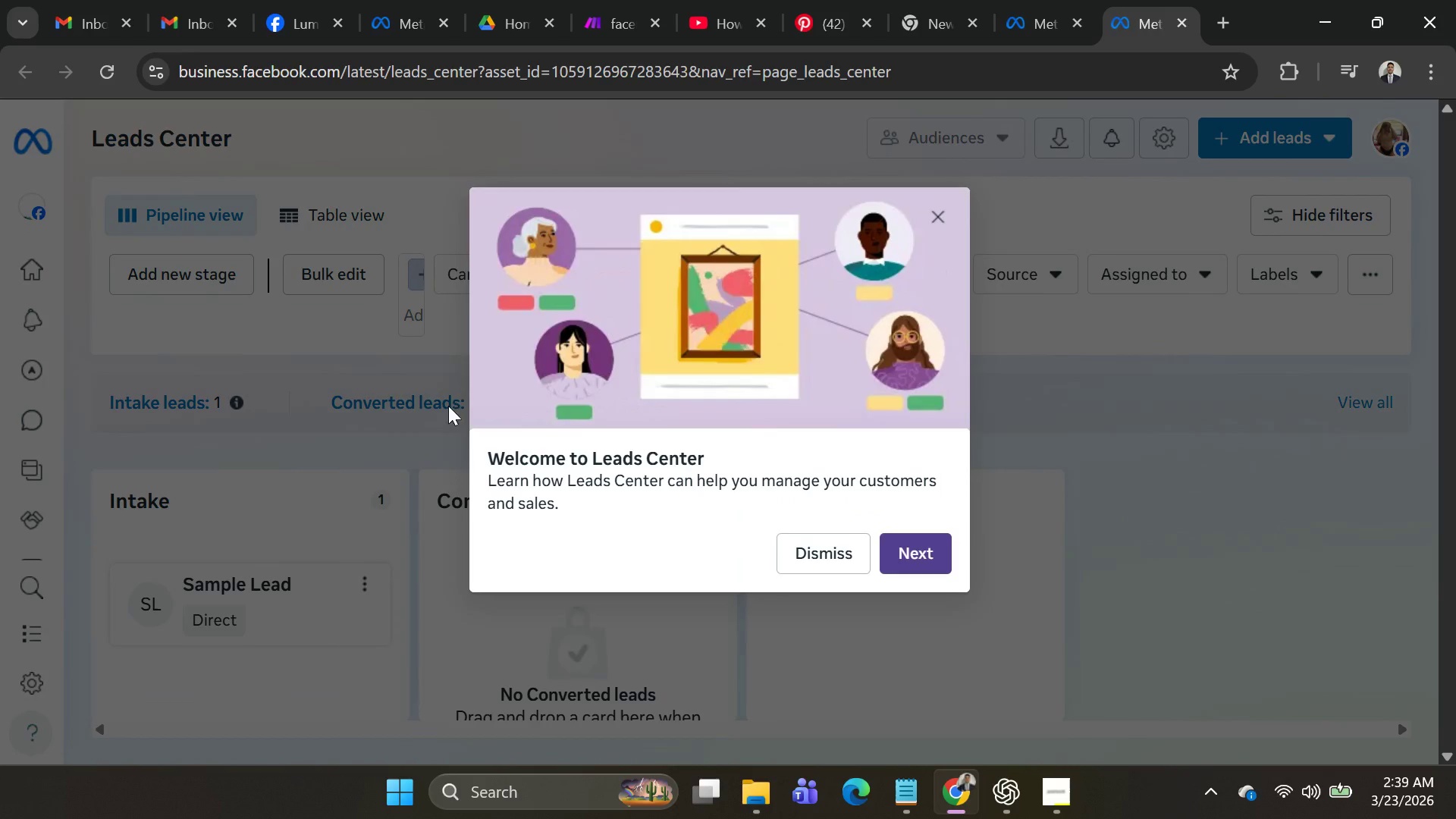 
wait(5.86)
 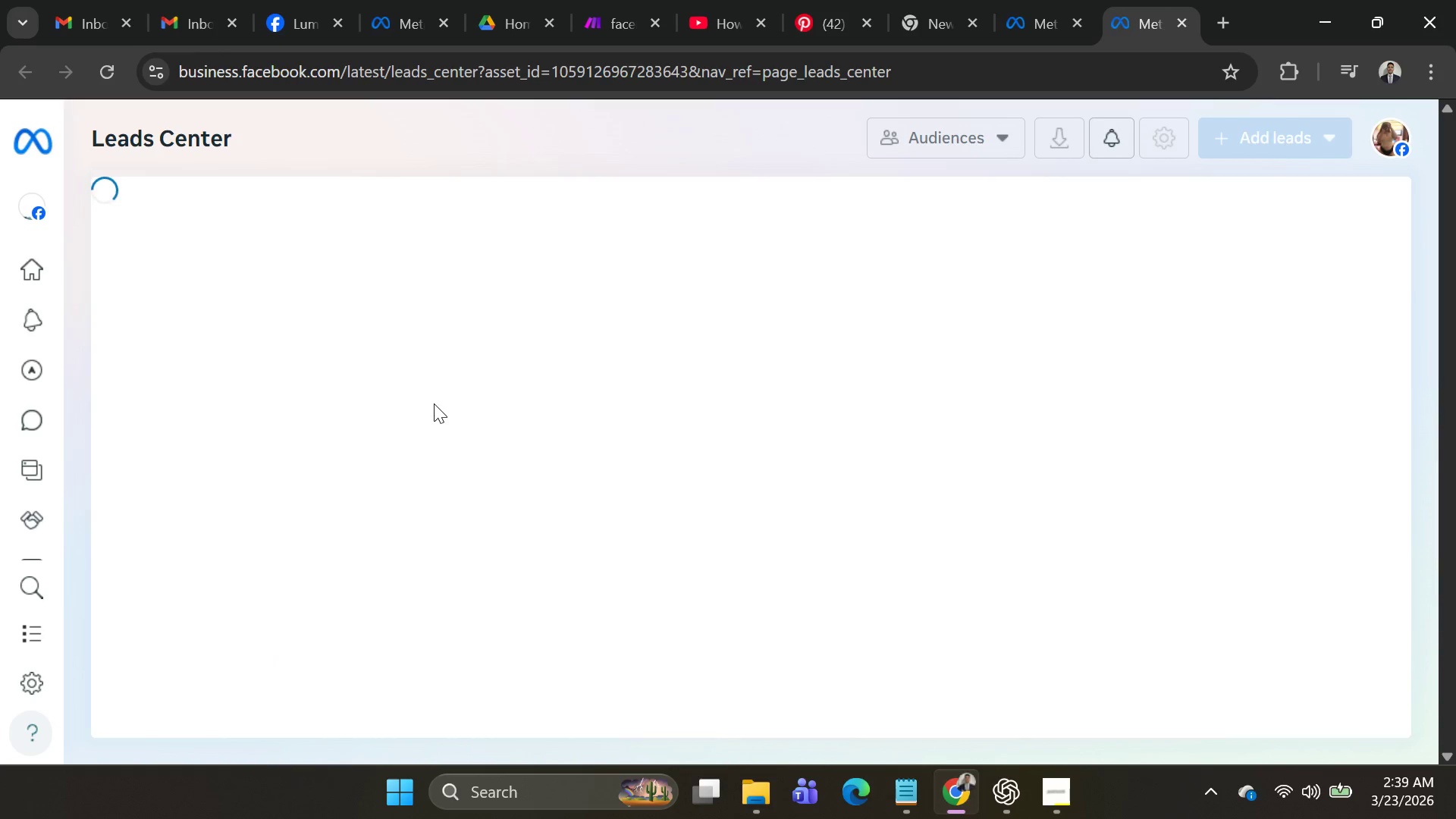 
left_click([900, 543])
 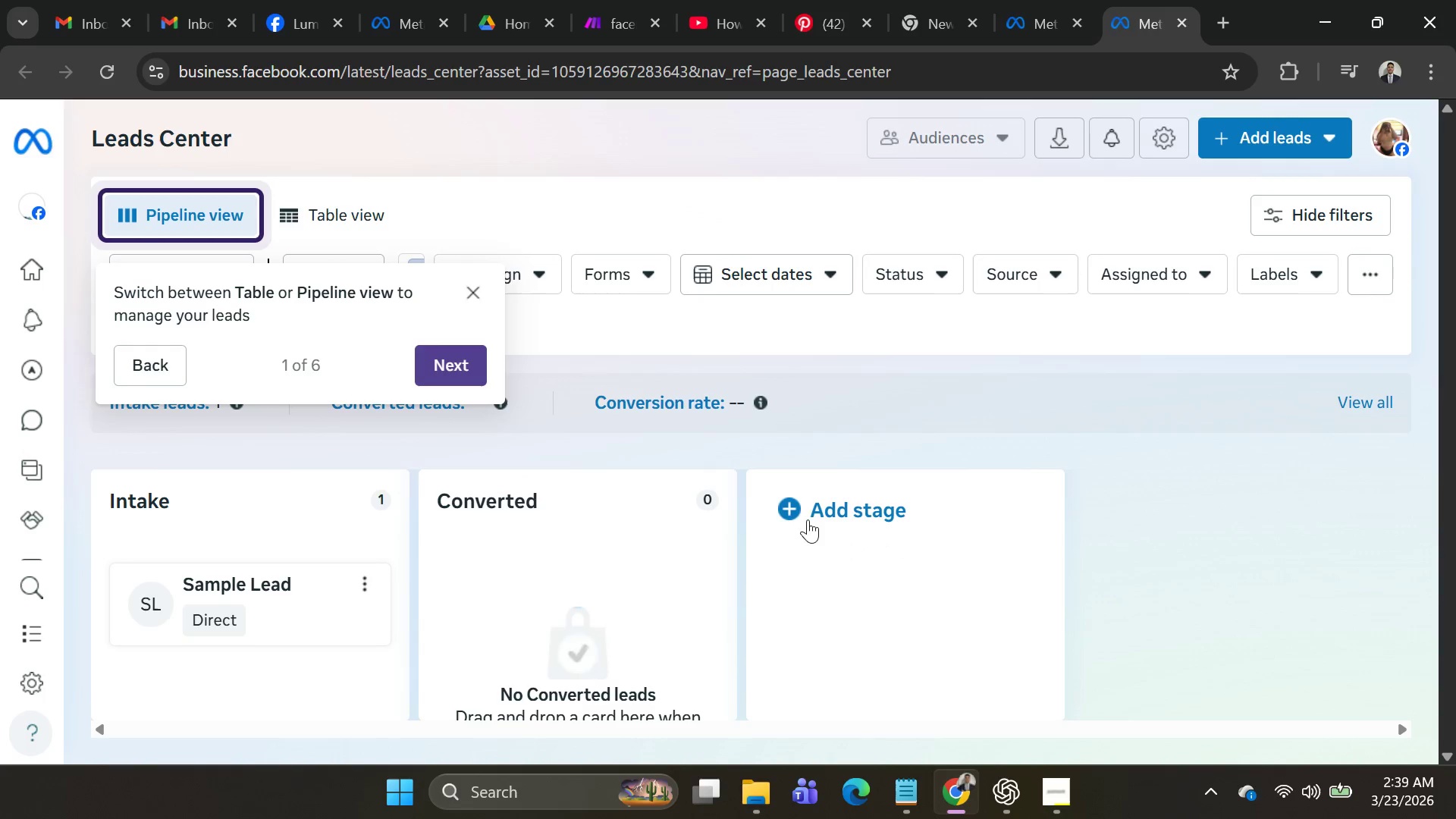 
scroll: coordinate [802, 513], scroll_direction: down, amount: 3.0
 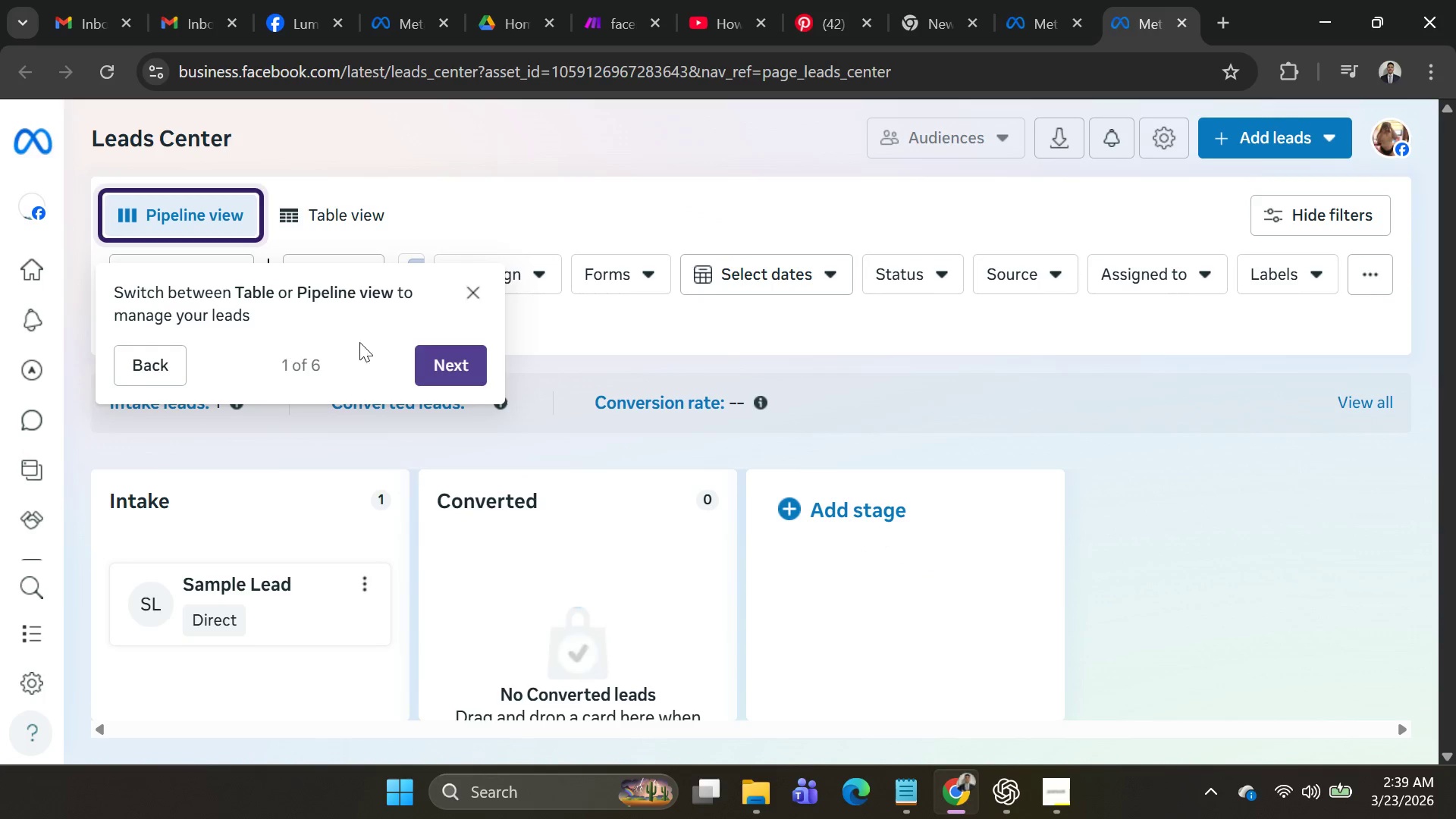 
left_click([449, 368])
 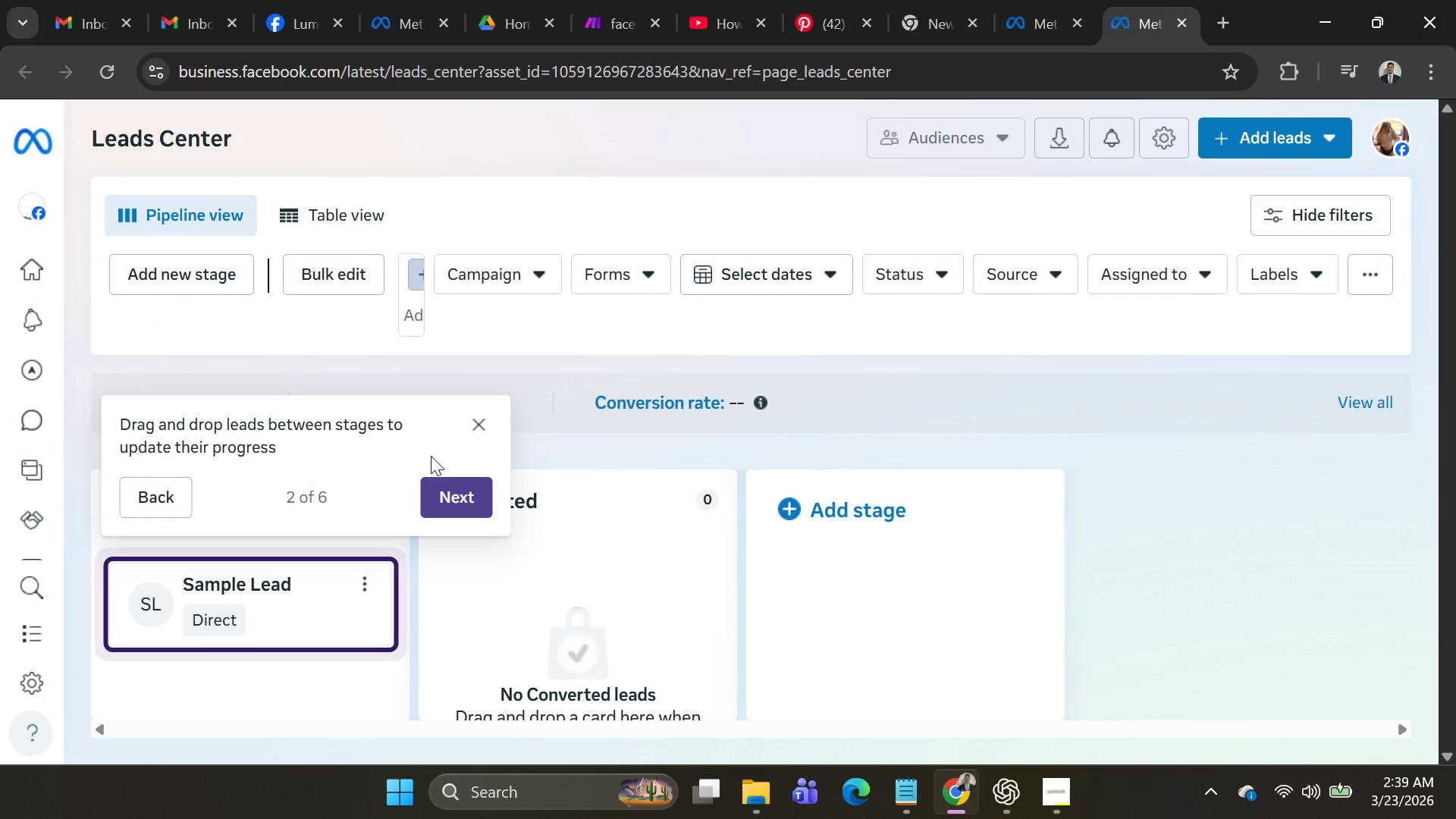 
left_click([445, 491])
 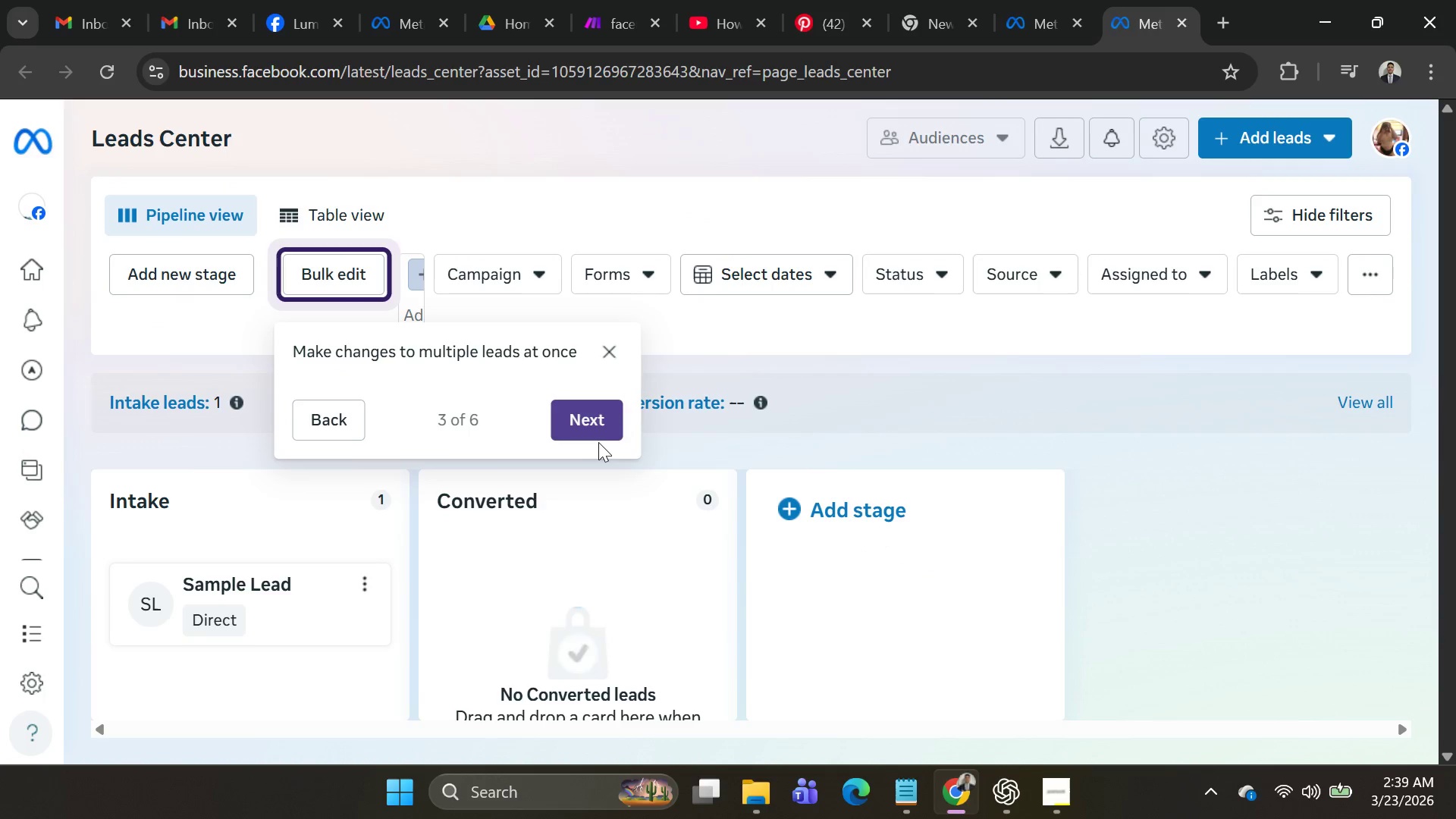 
left_click([618, 426])
 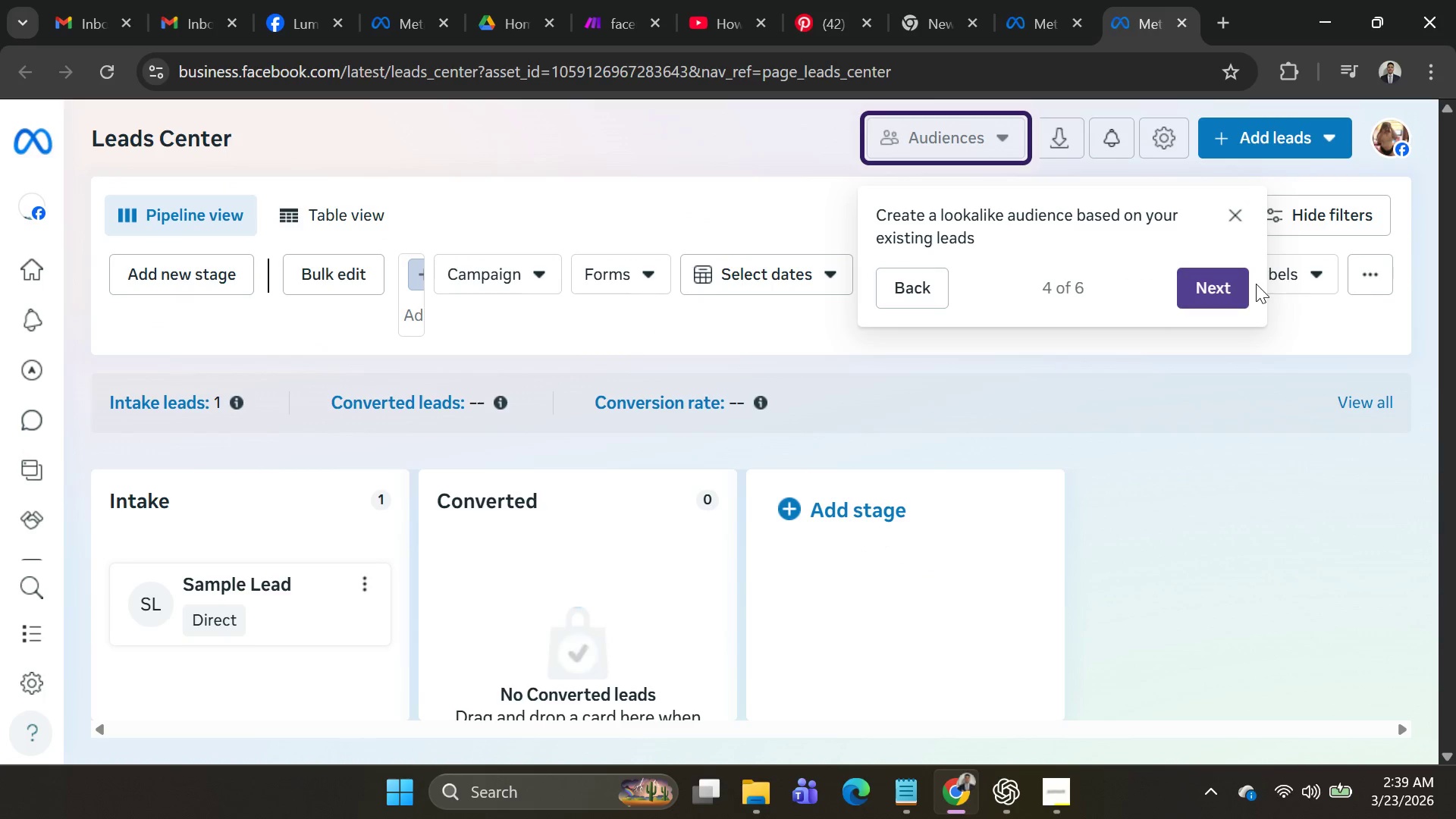 
double_click([1239, 285])
 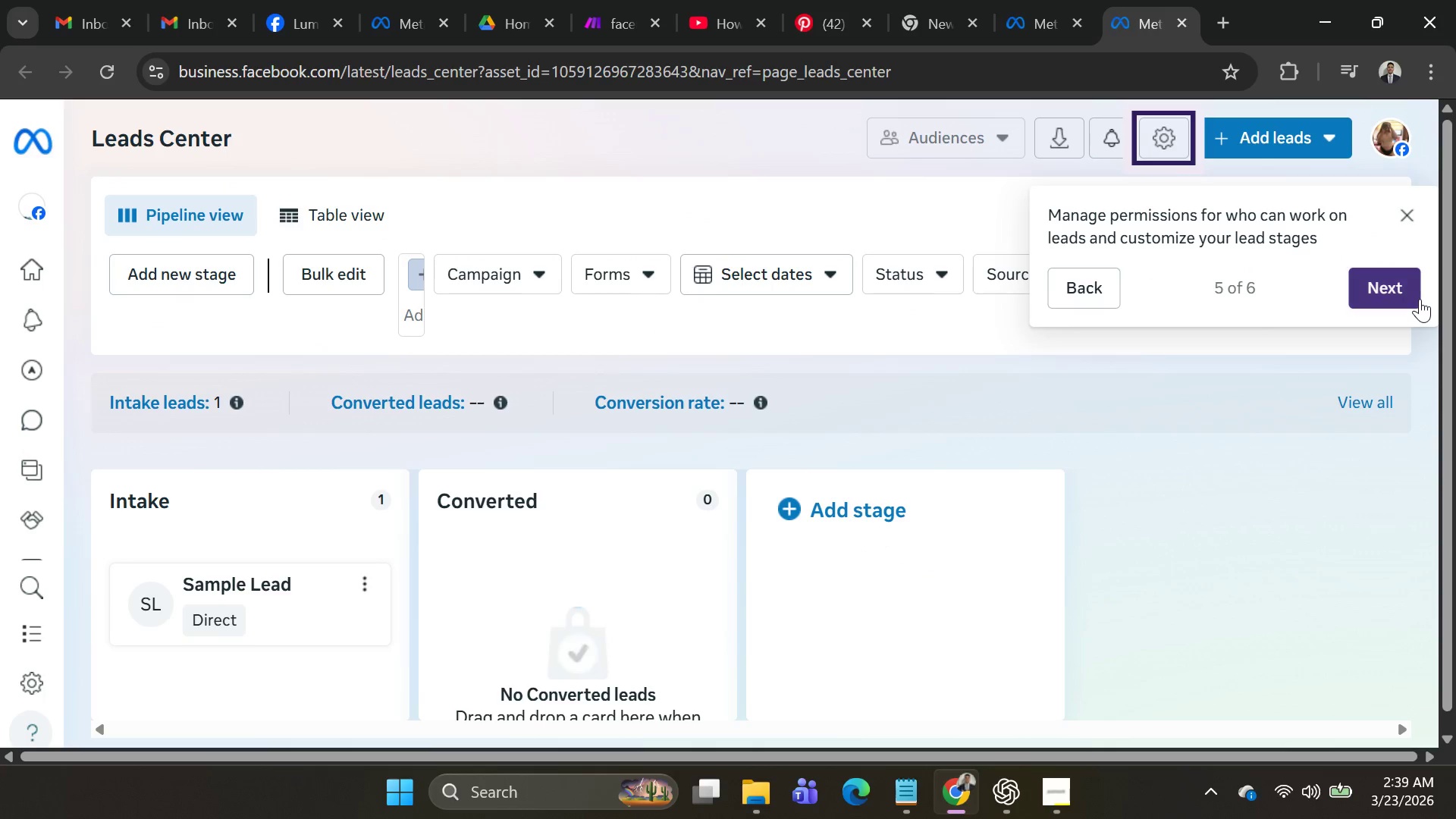 
left_click([1395, 296])
 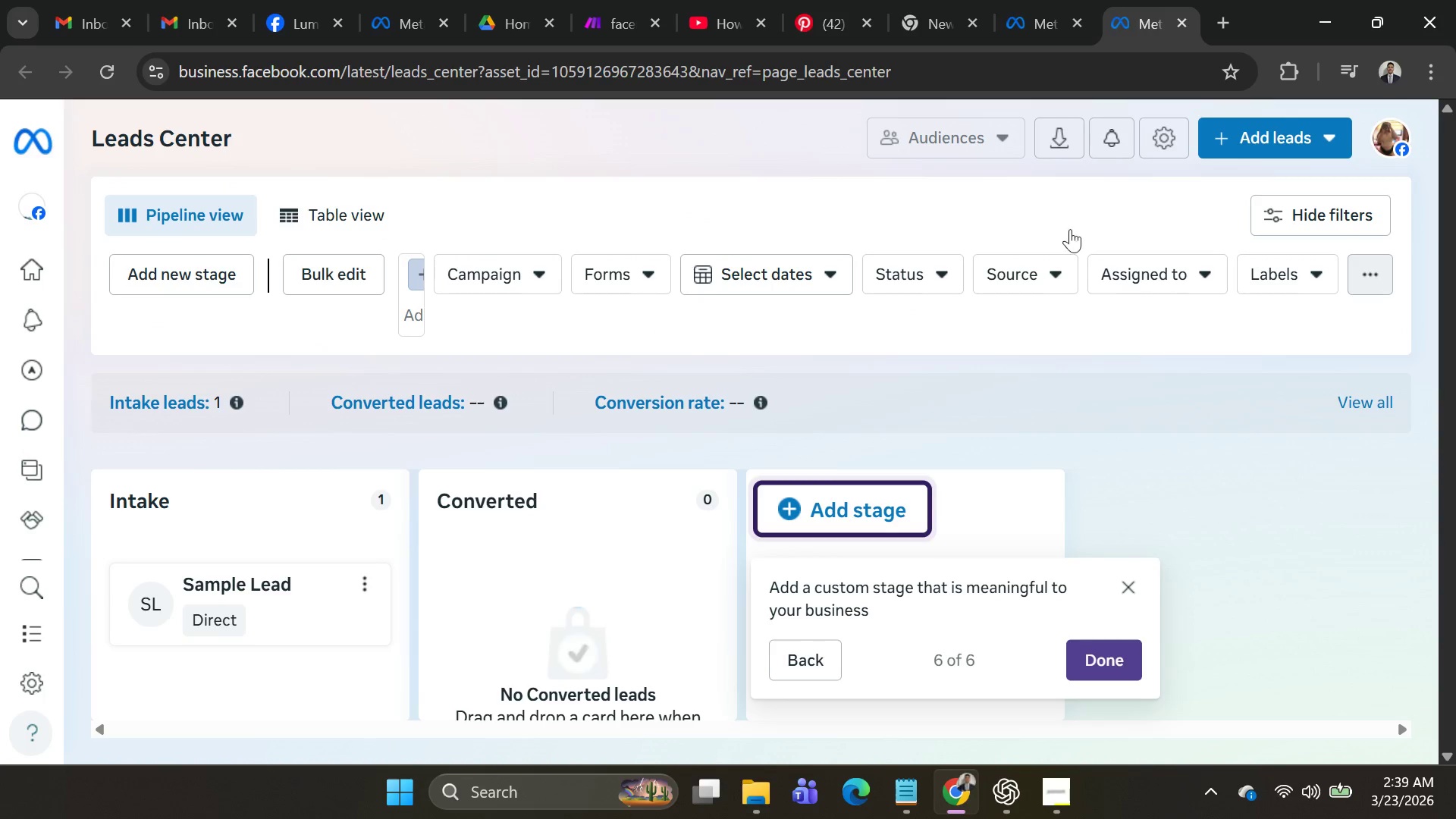 
scroll: coordinate [574, 505], scroll_direction: down, amount: 7.0
 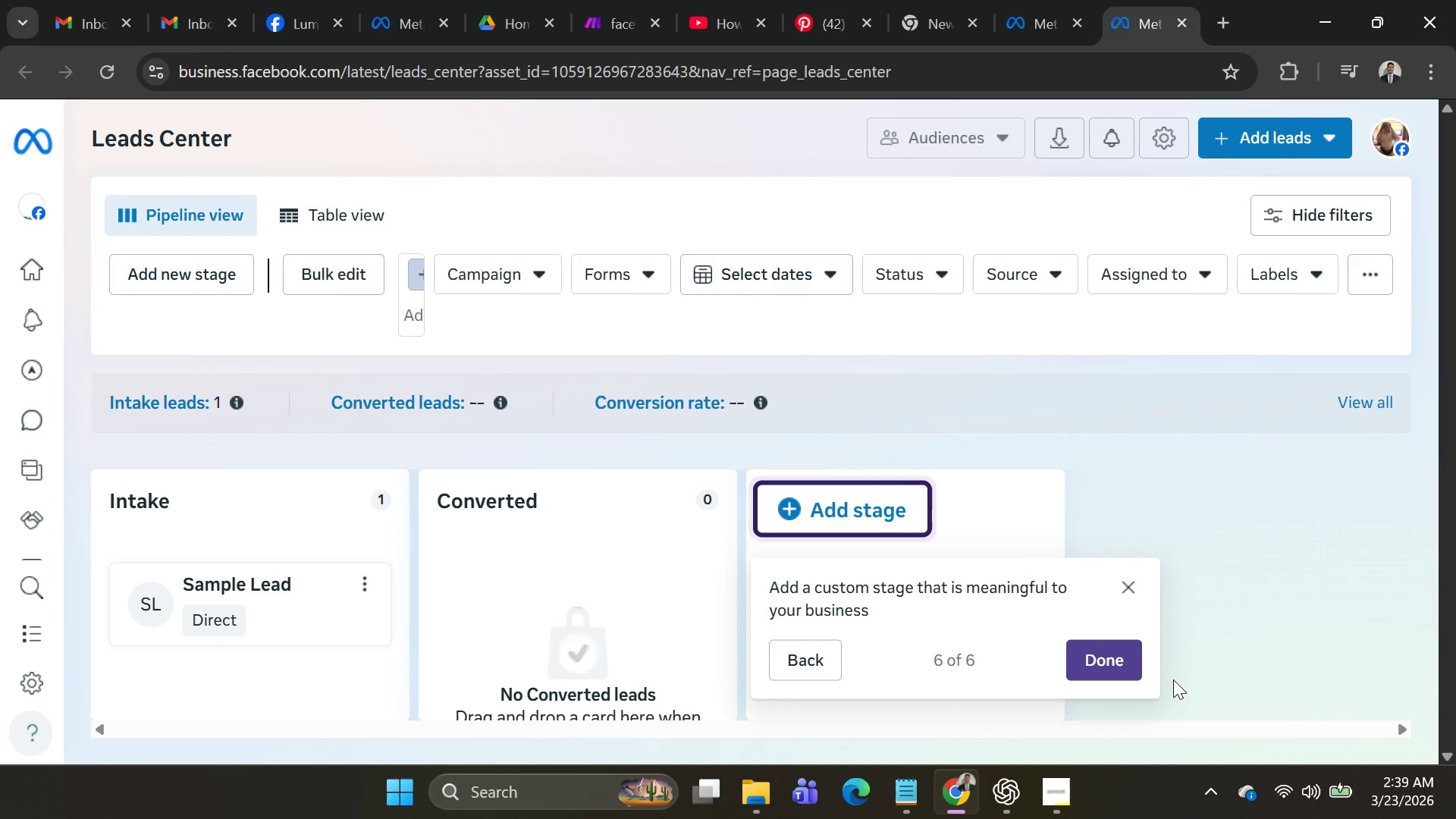 
left_click([1162, 680])
 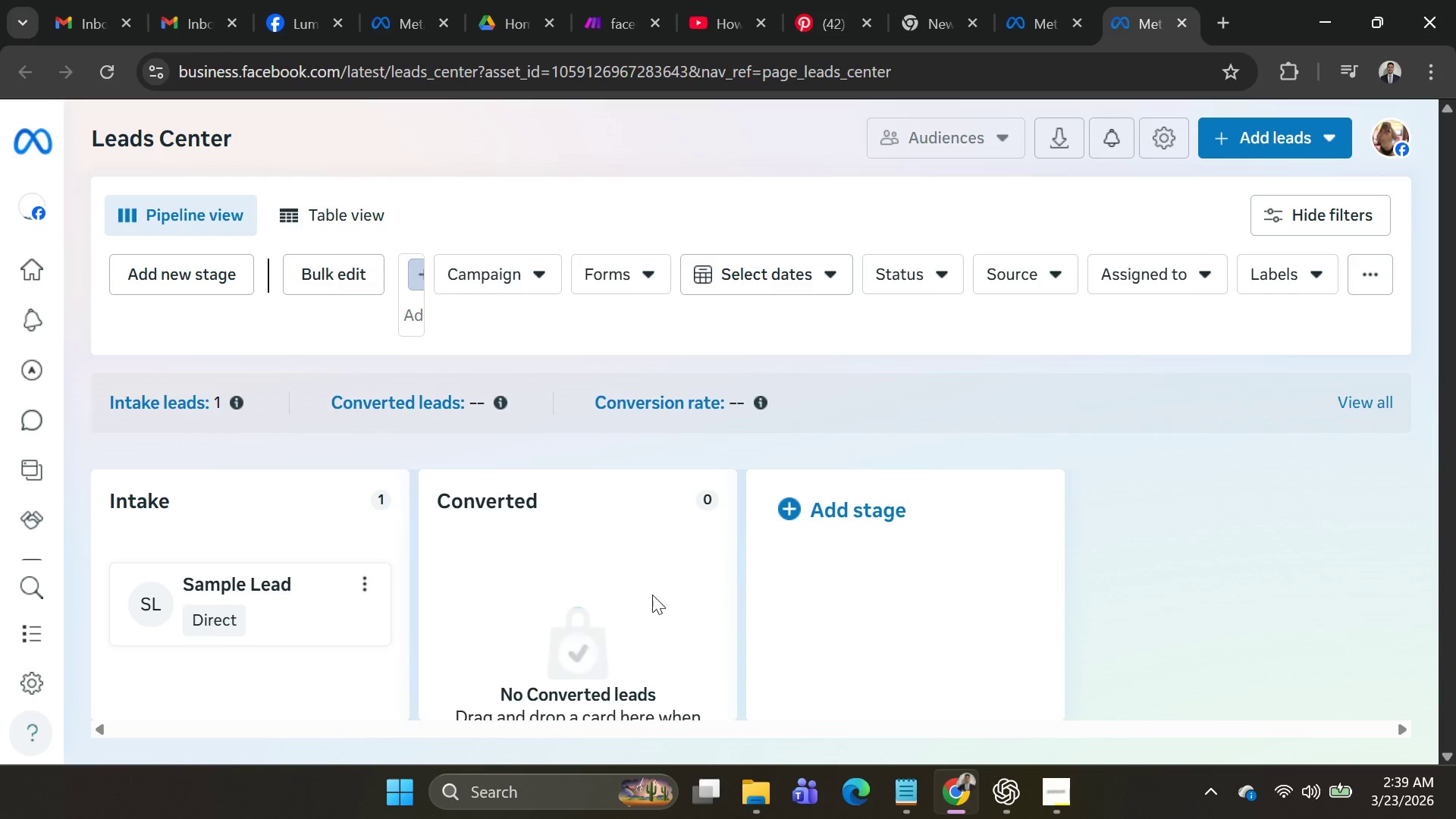 
left_click([543, 678])
 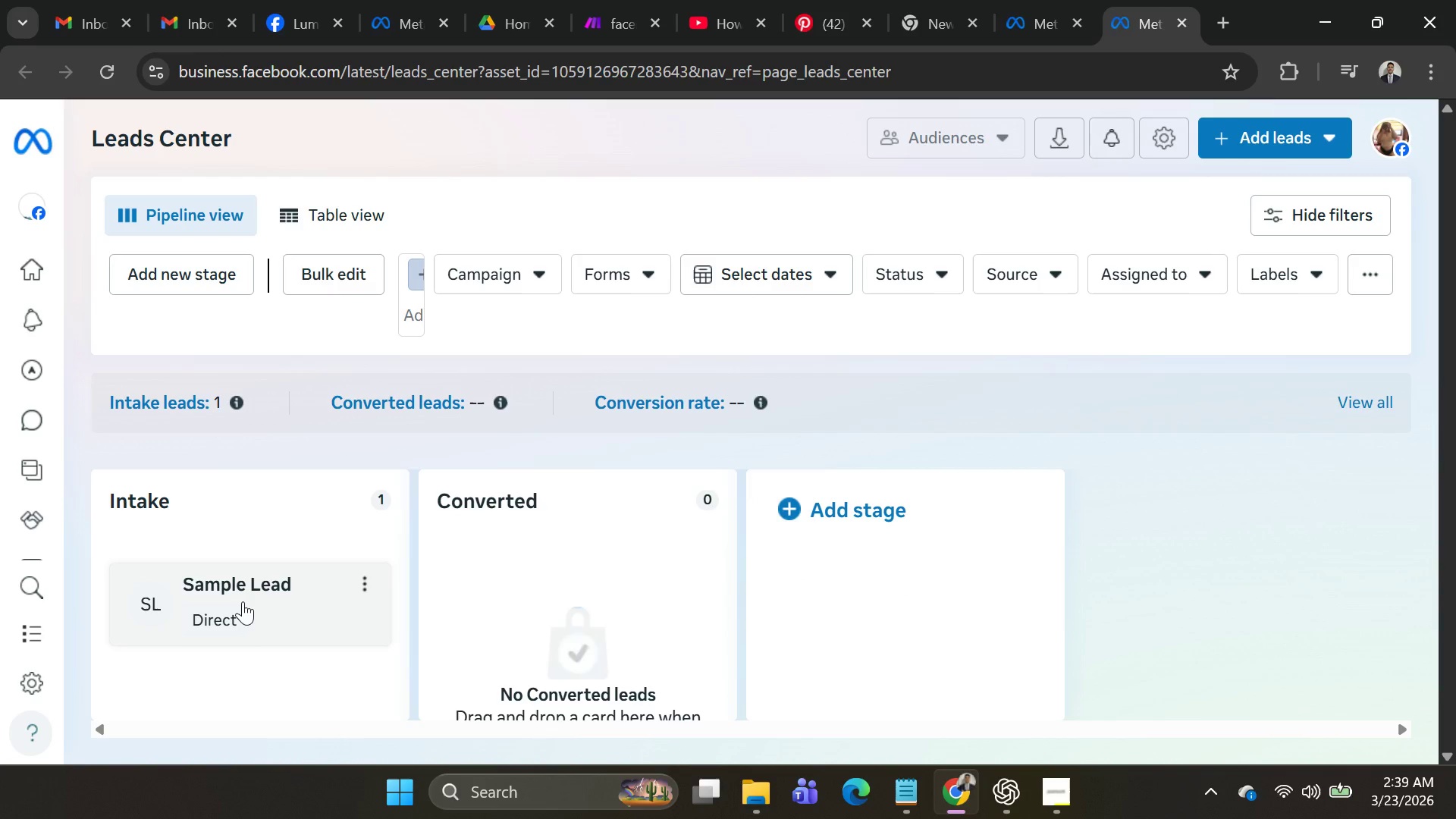 
scroll: coordinate [573, 592], scroll_direction: down, amount: 4.0
 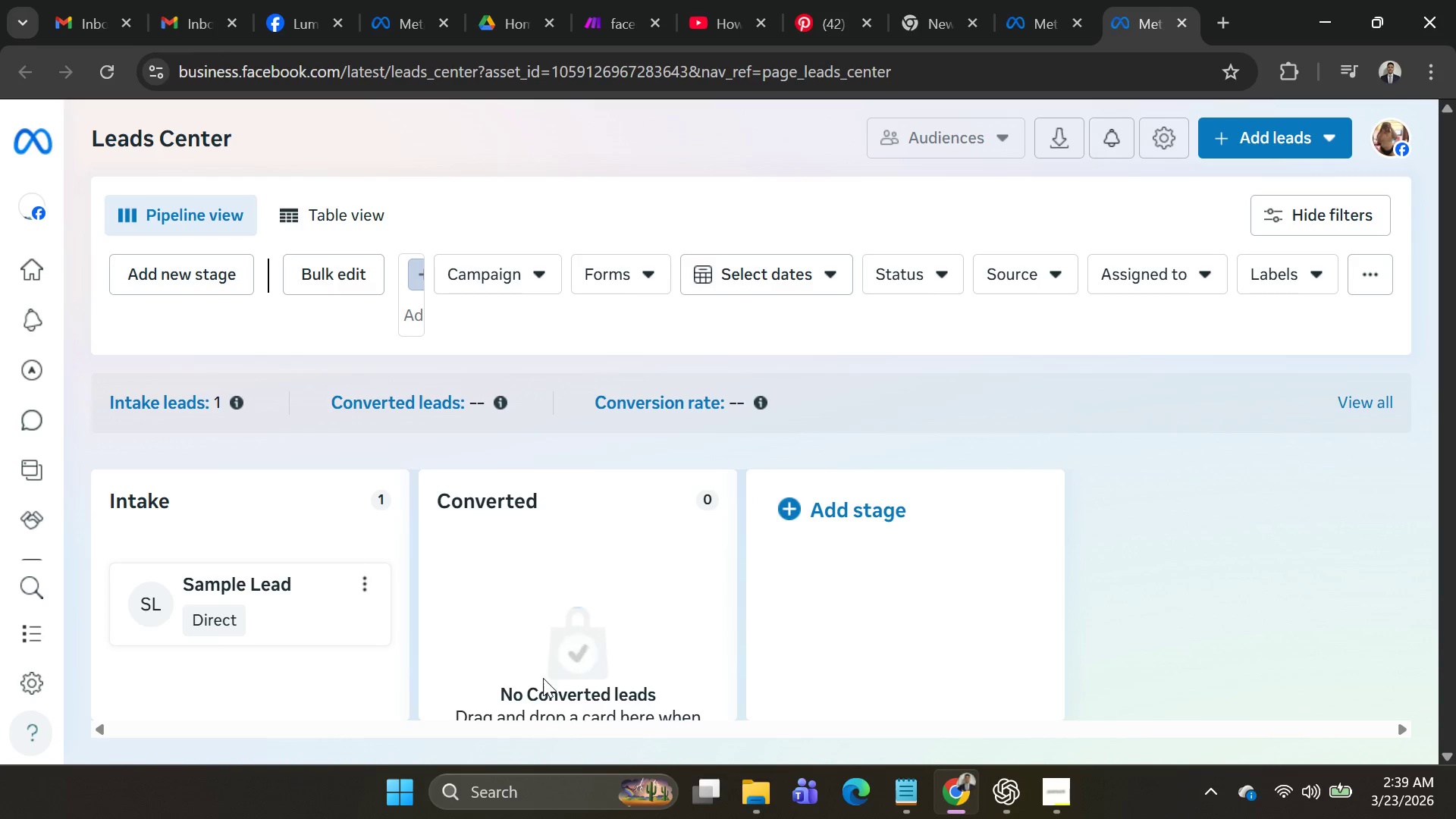 
left_click([243, 601])
 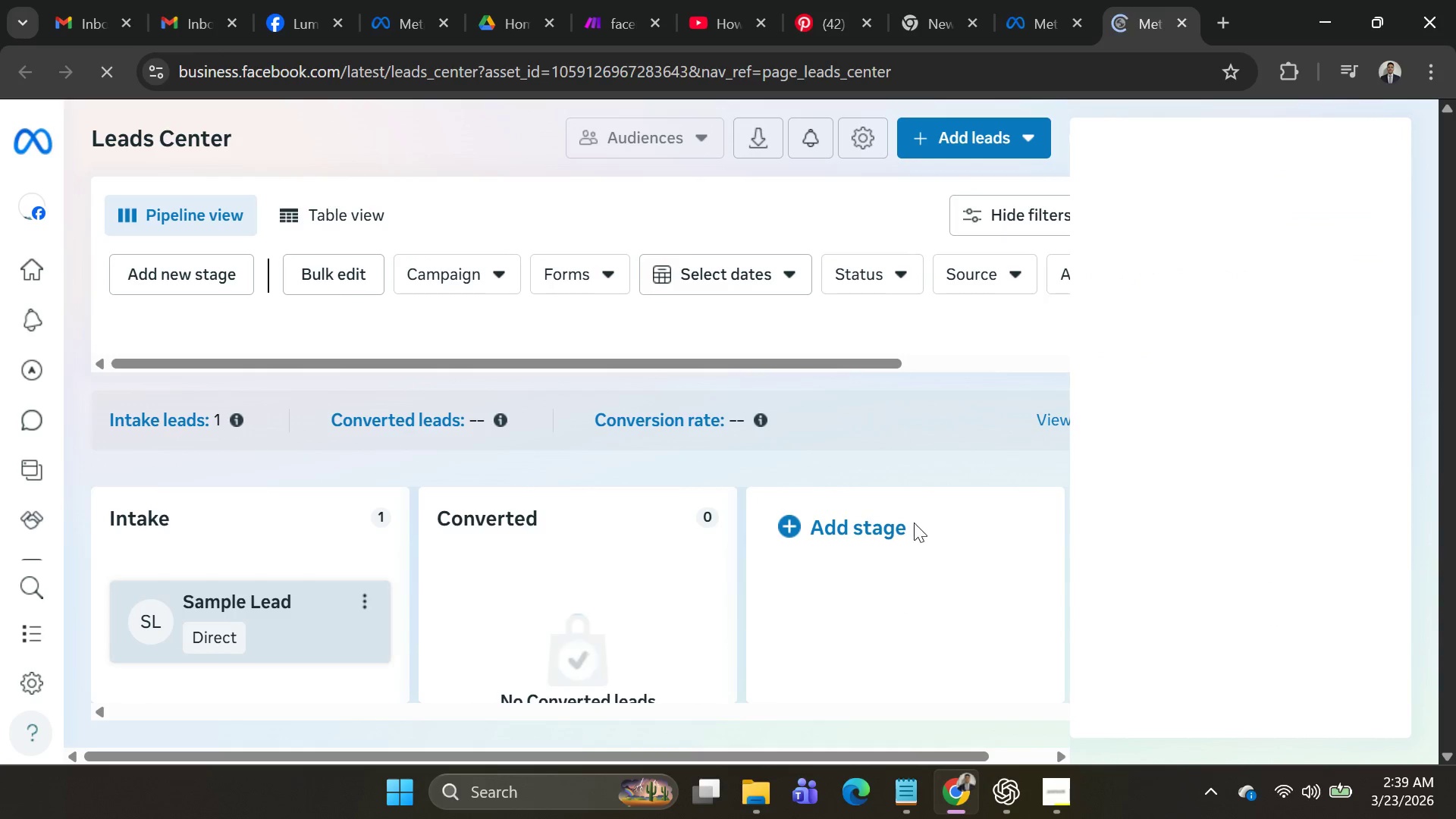 
scroll: coordinate [949, 490], scroll_direction: down, amount: 2.0
 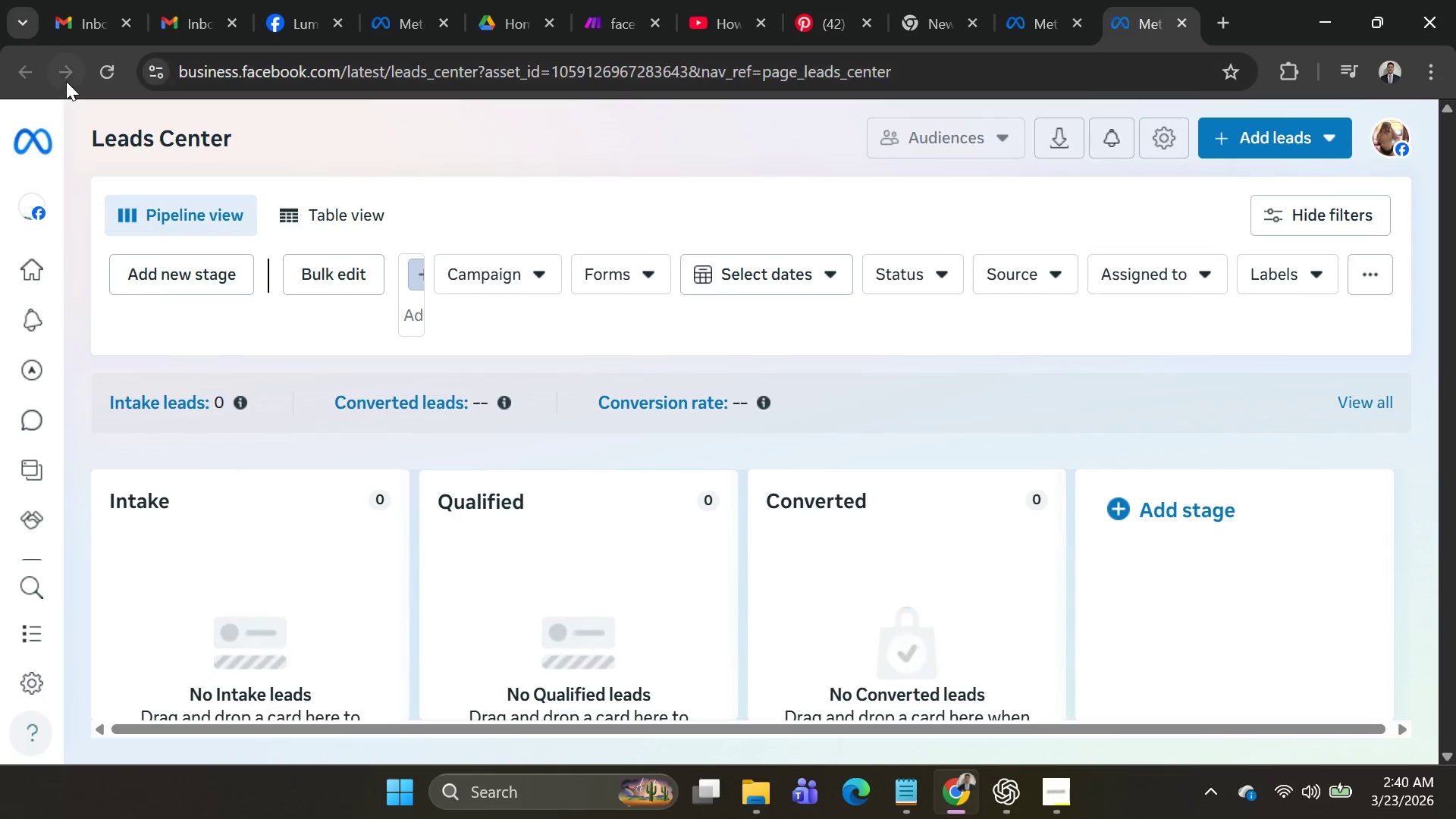 
left_click([1035, 25])
 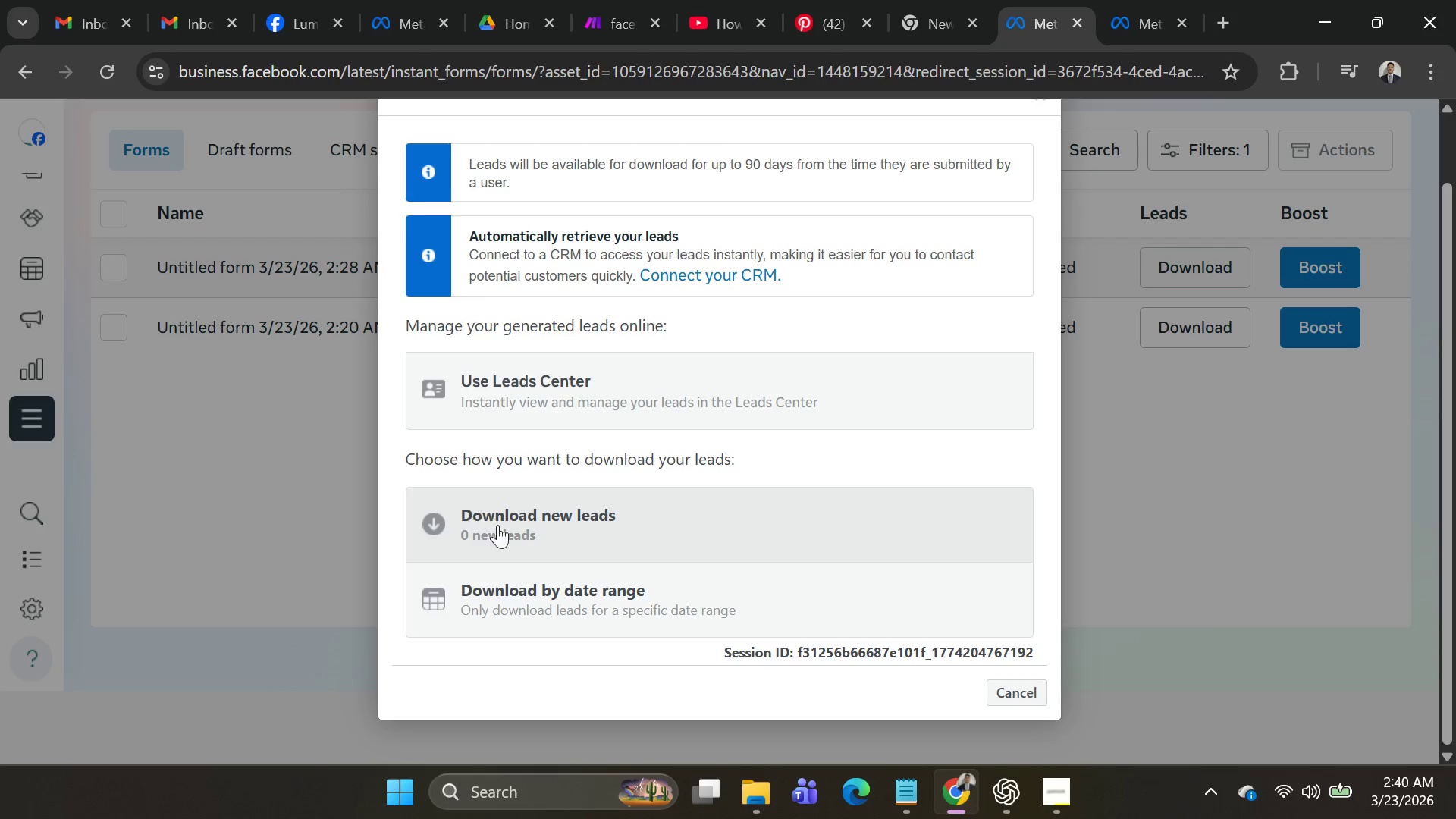 
left_click([518, 516])
 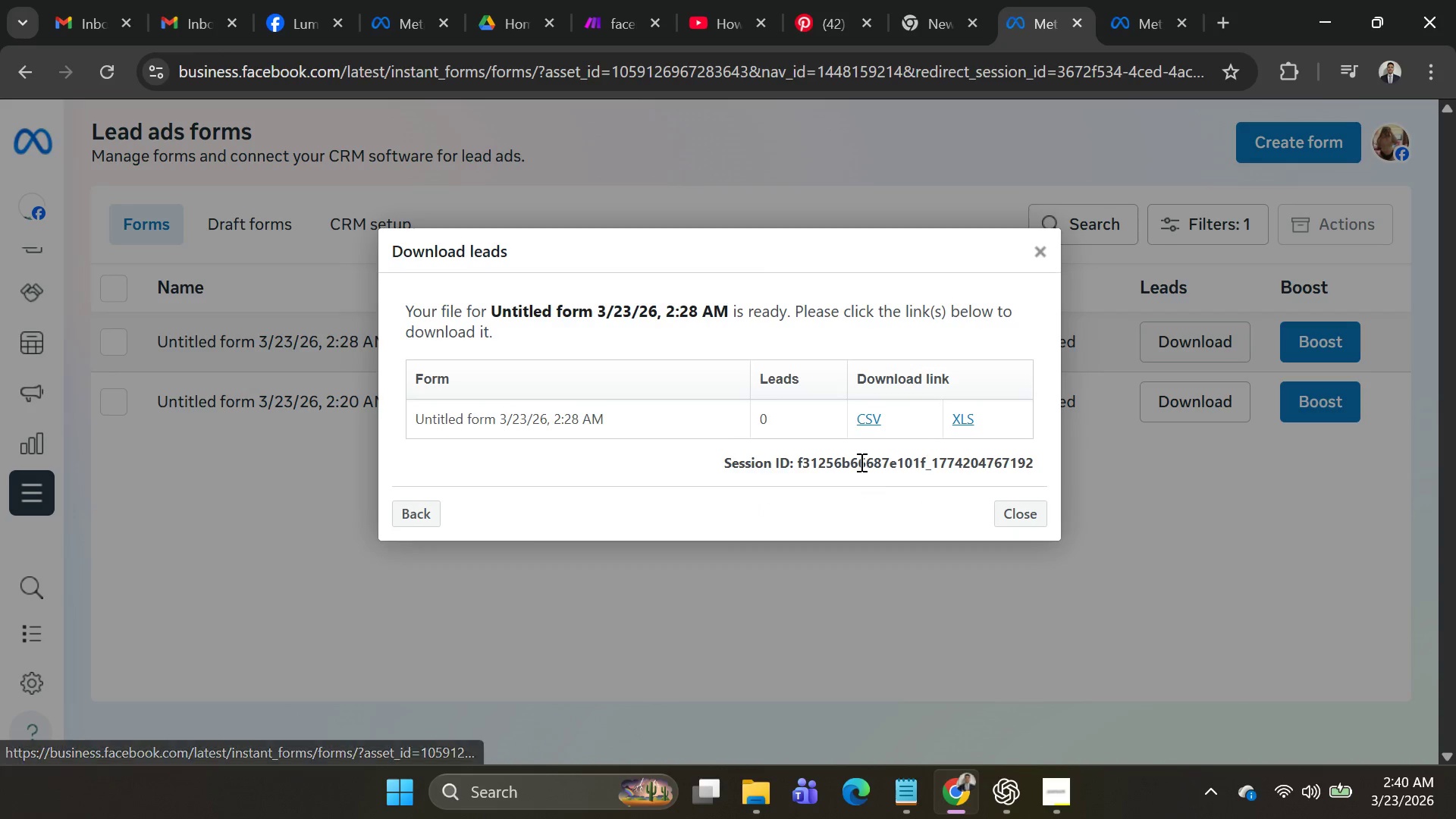 
left_click([870, 421])
 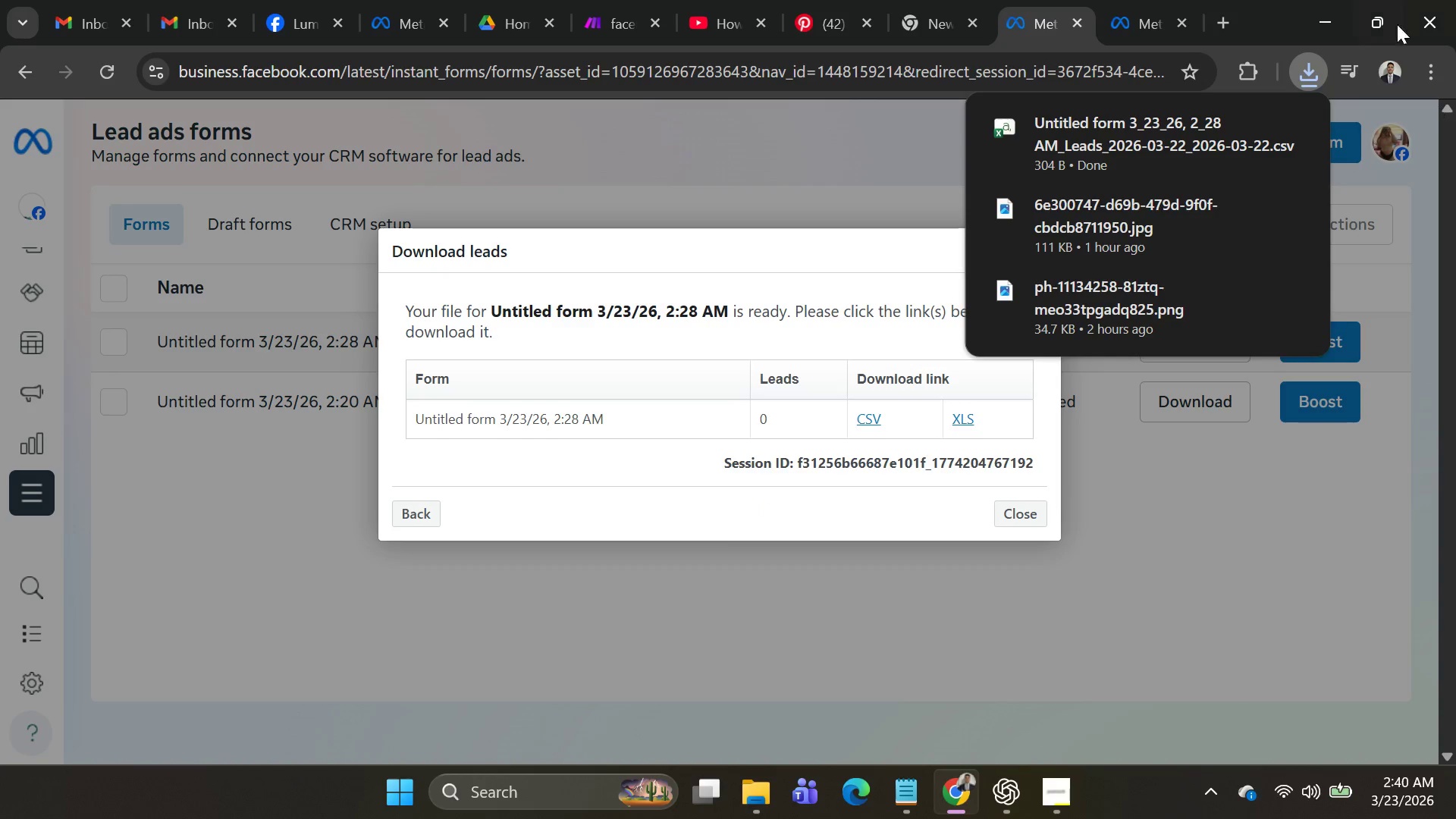 
left_click([1322, 67])
 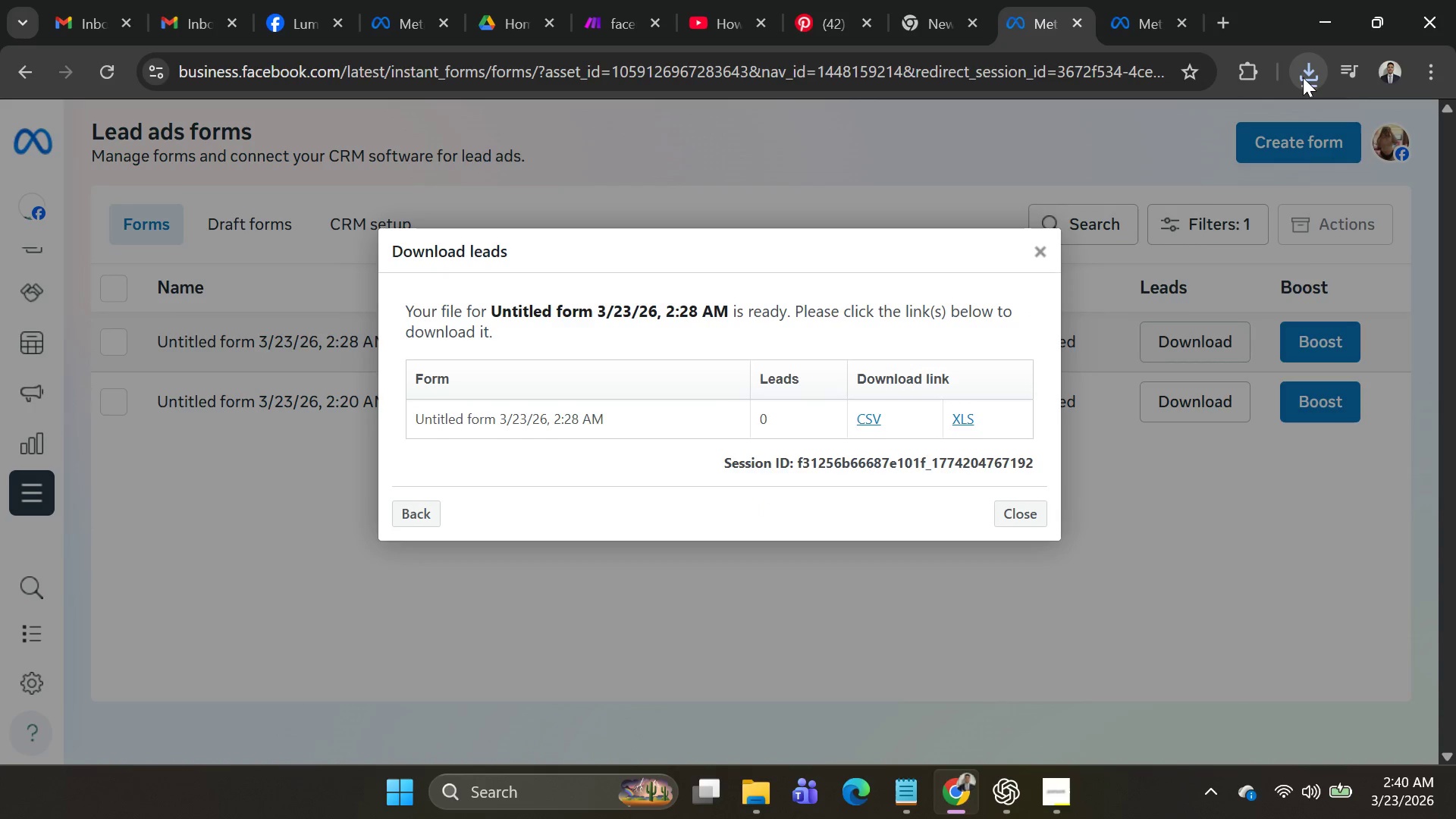 
left_click([1309, 77])
 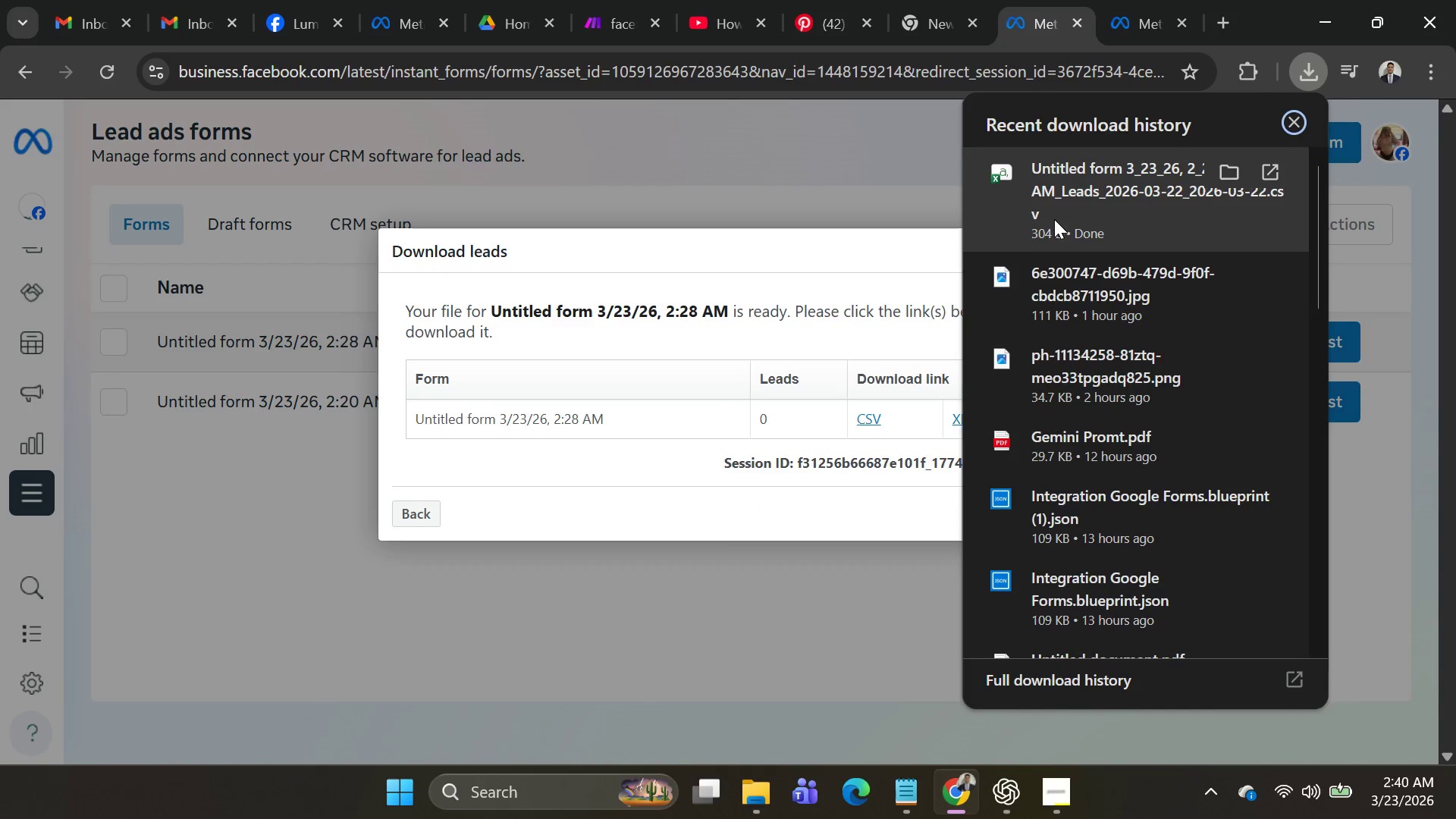 
left_click([1061, 206])
 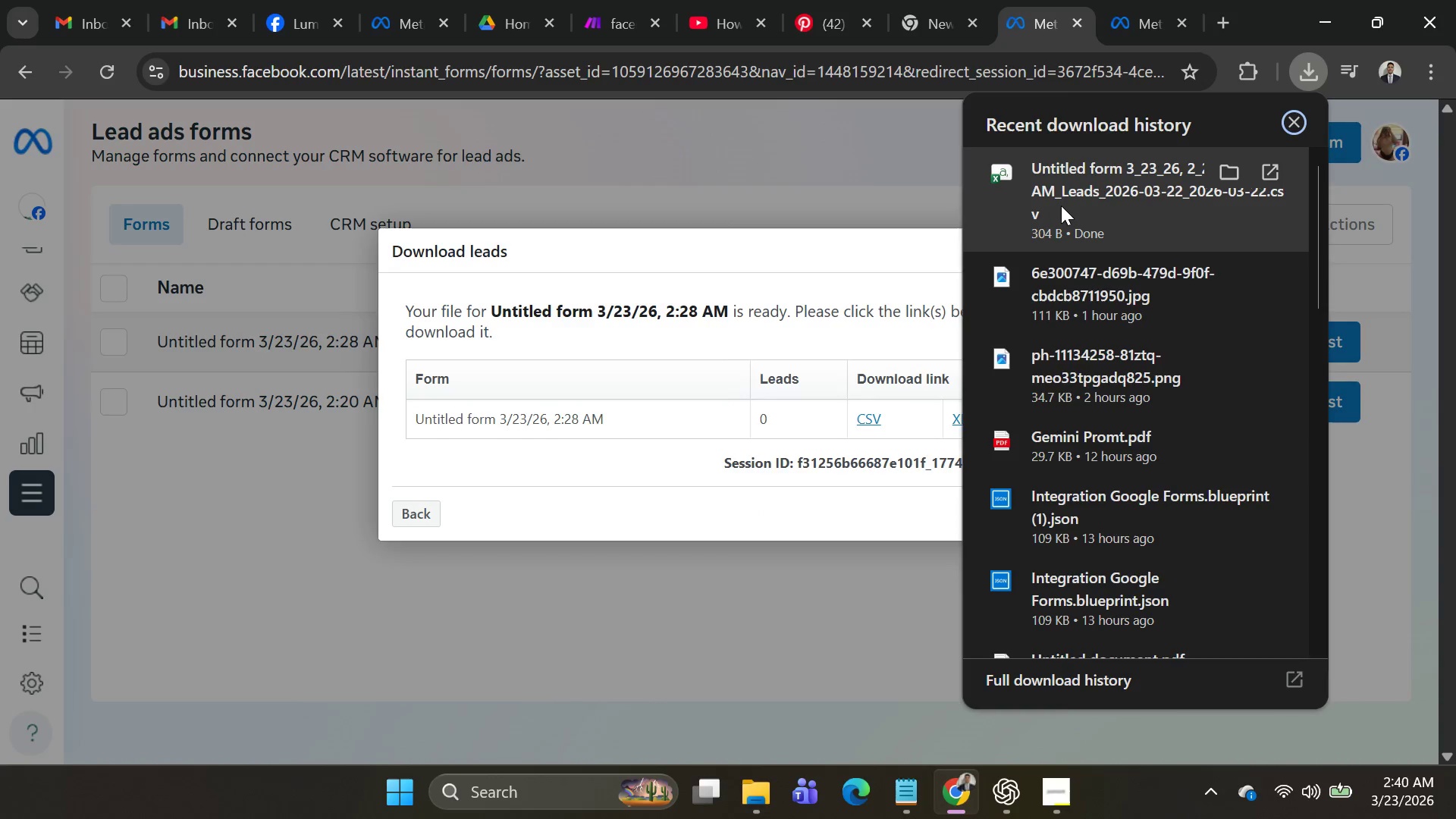 
double_click([1061, 206])
 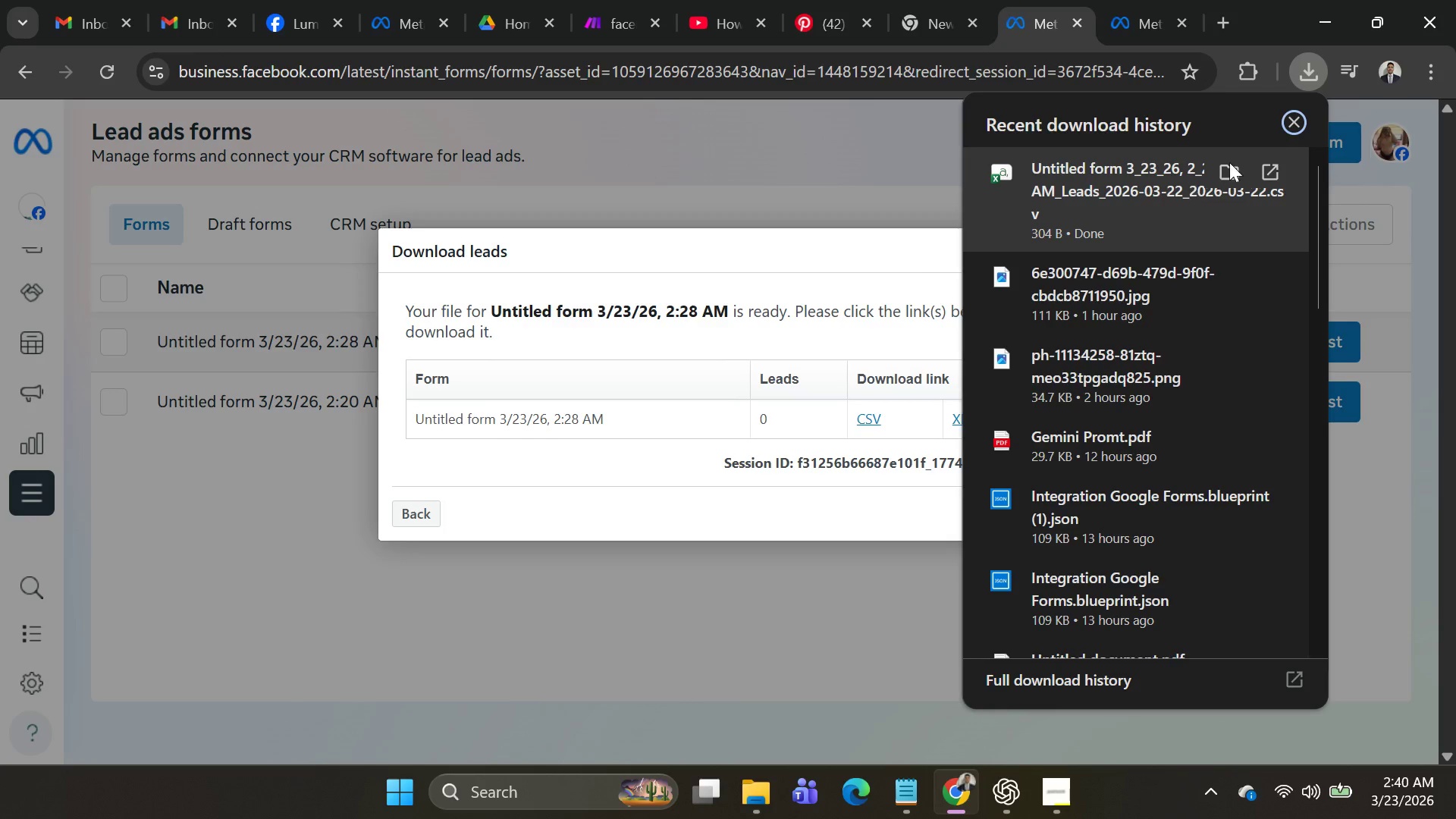 
left_click([1230, 162])
 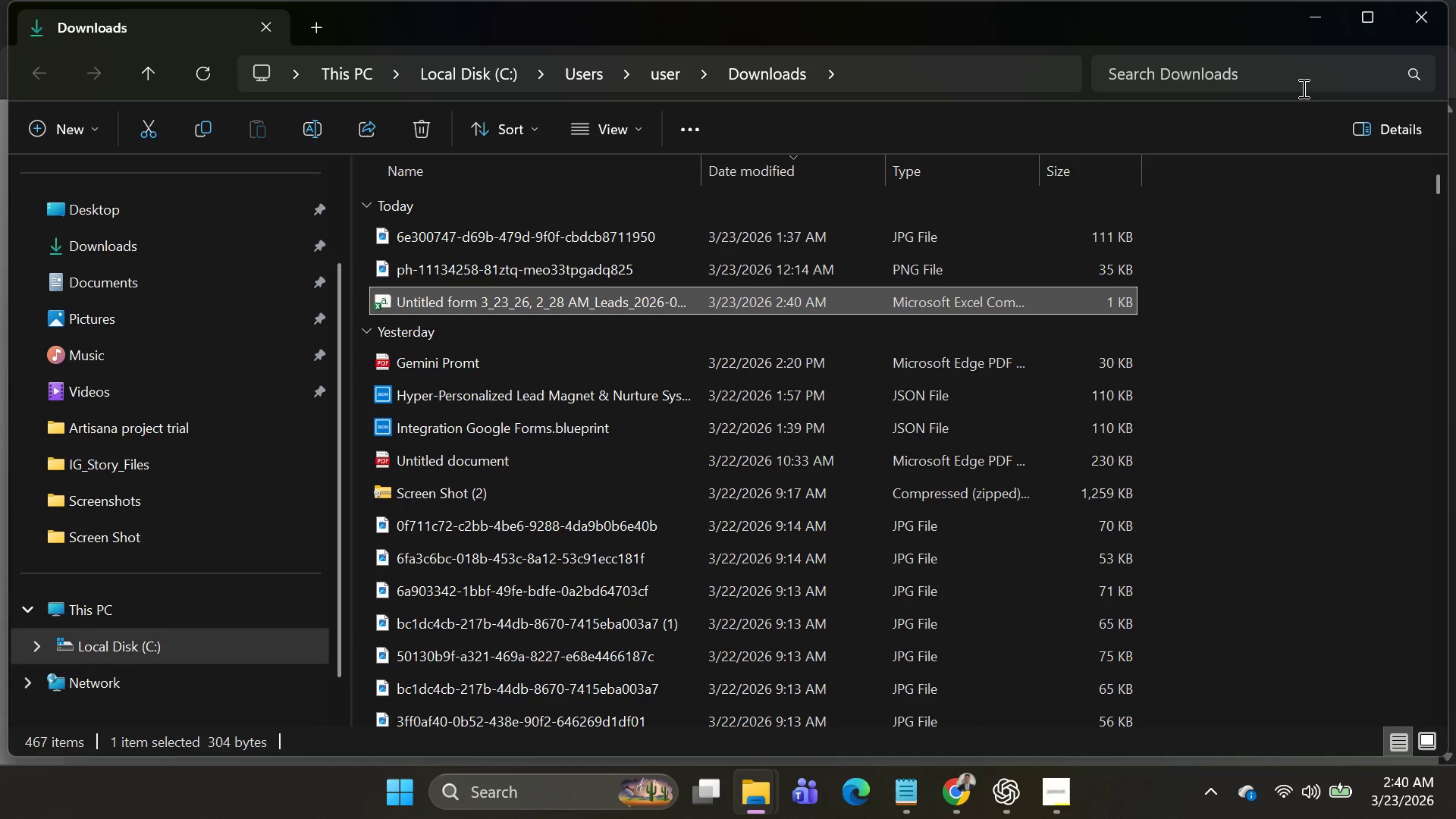 
mouse_move([1288, 35])
 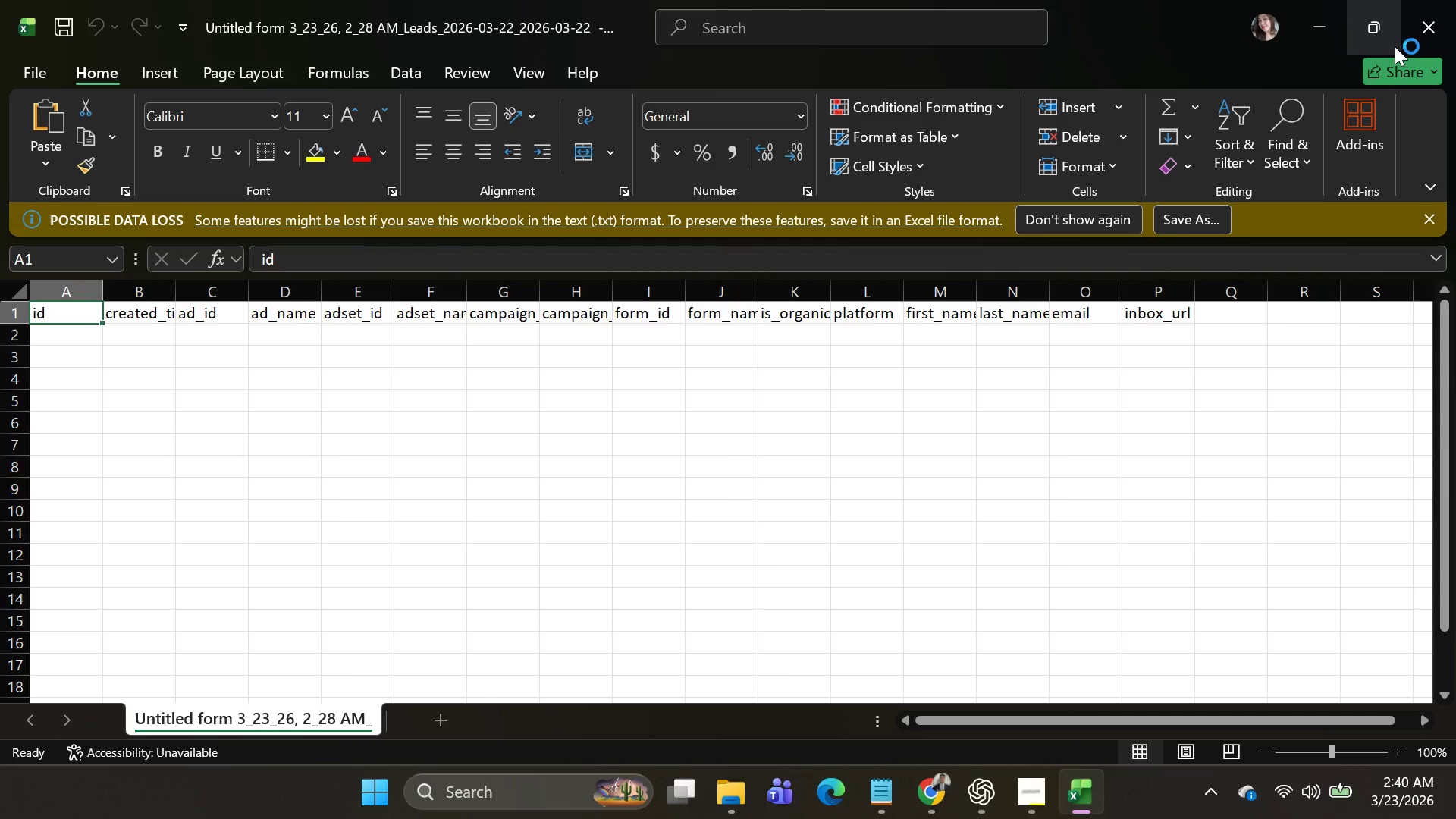 
left_click([1421, 36])
 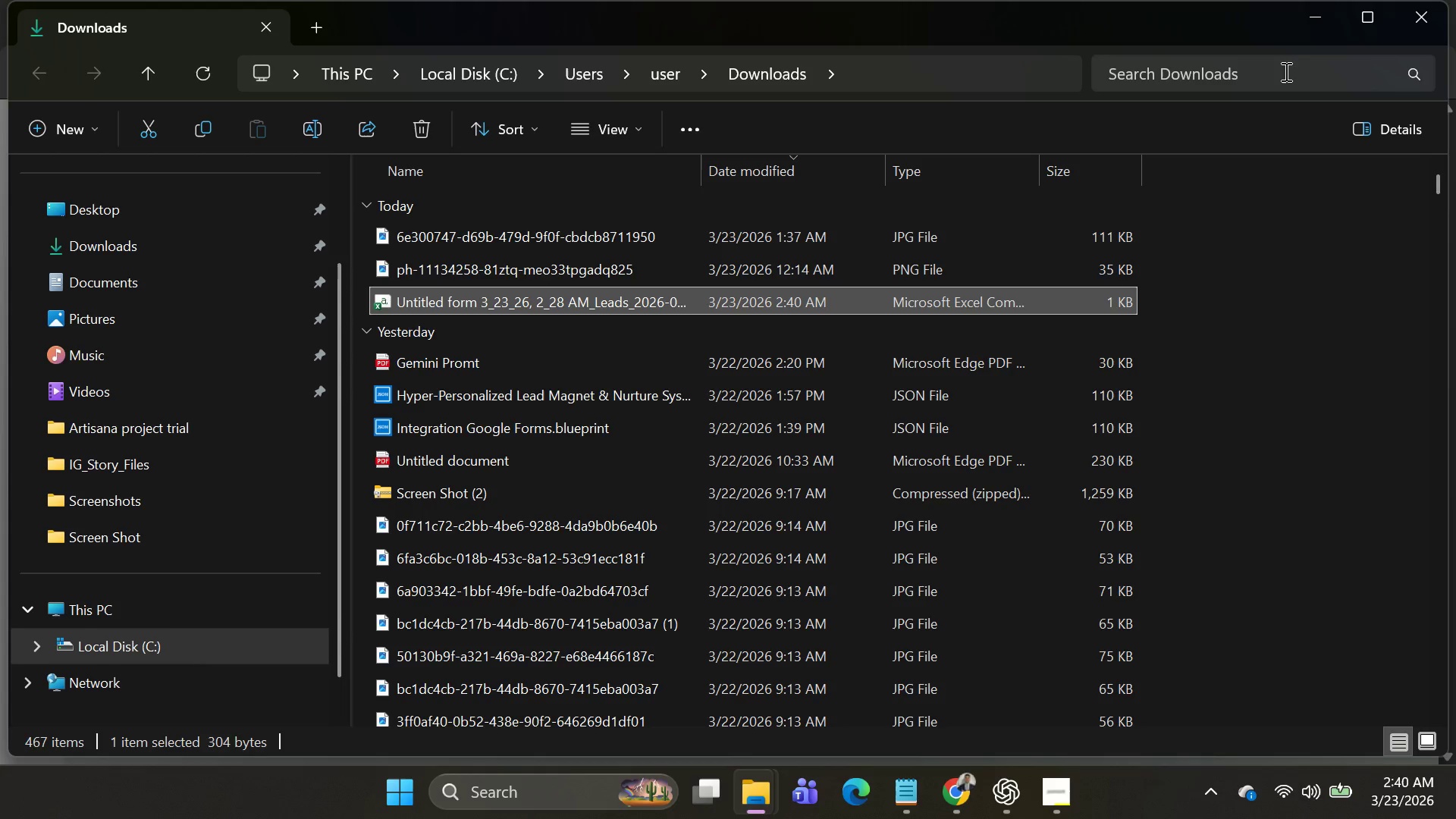 
left_click([1305, 30])
 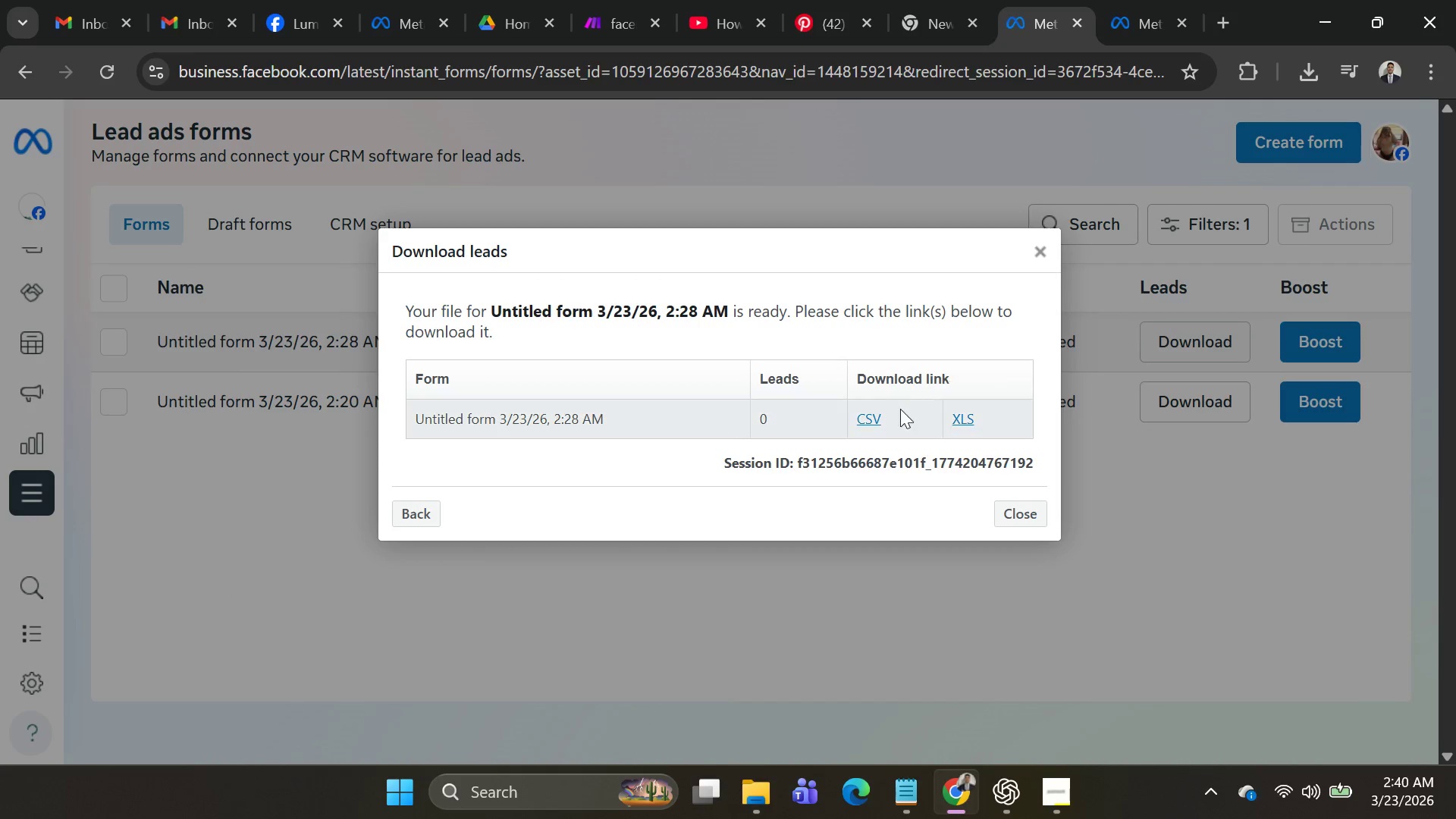 
left_click([961, 416])
 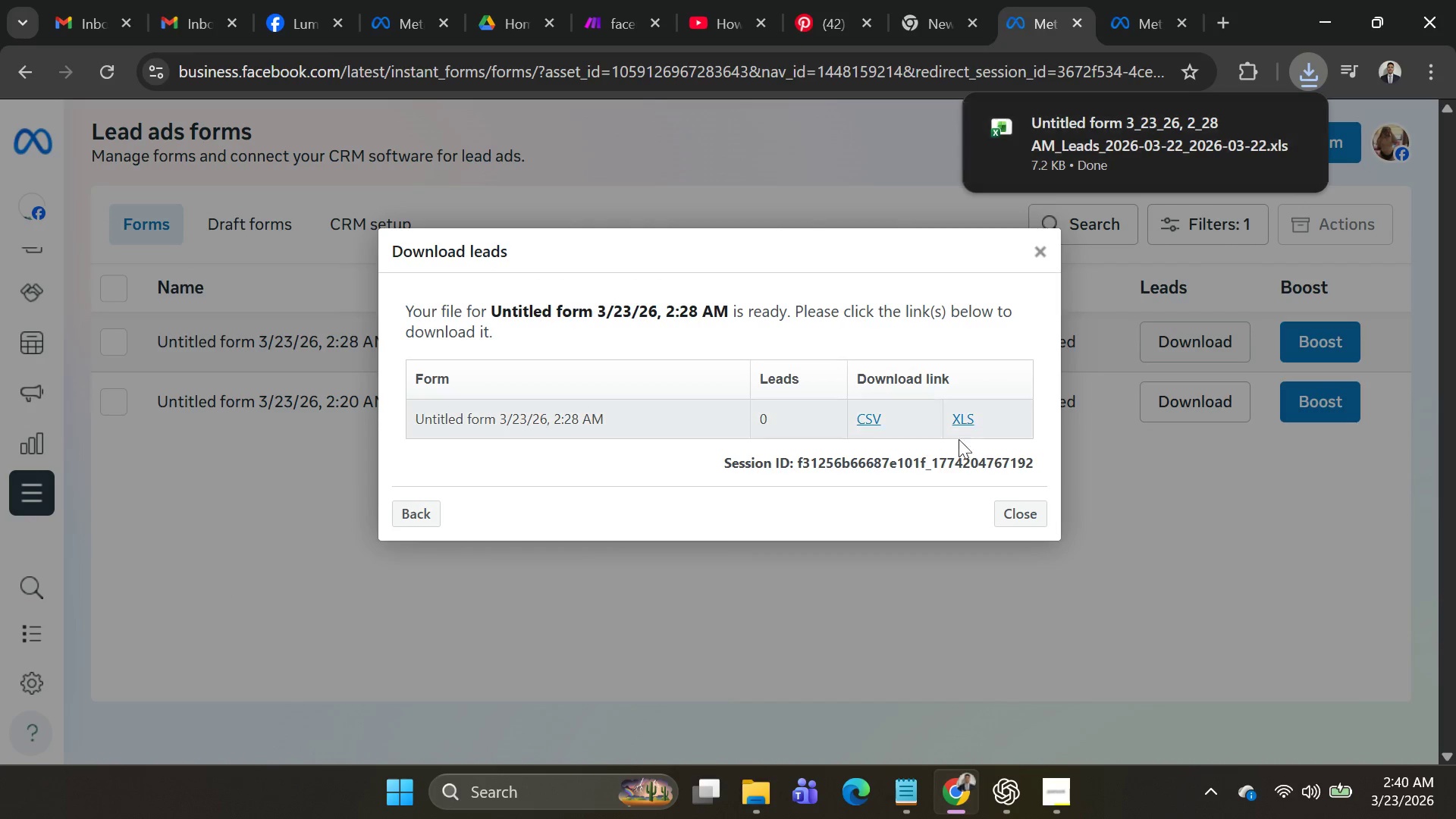 
left_click([855, 406])
 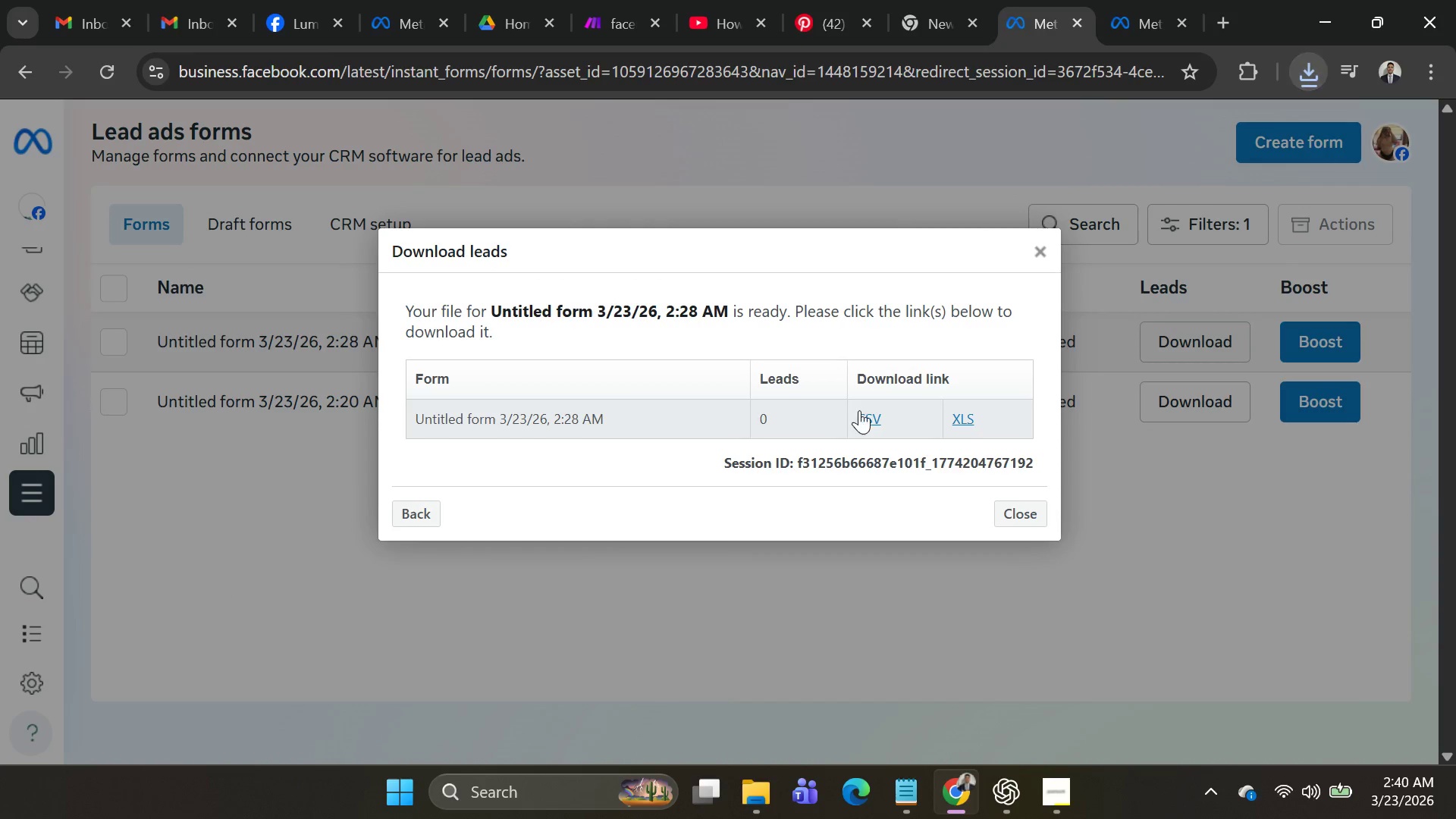 
left_click([861, 410])
 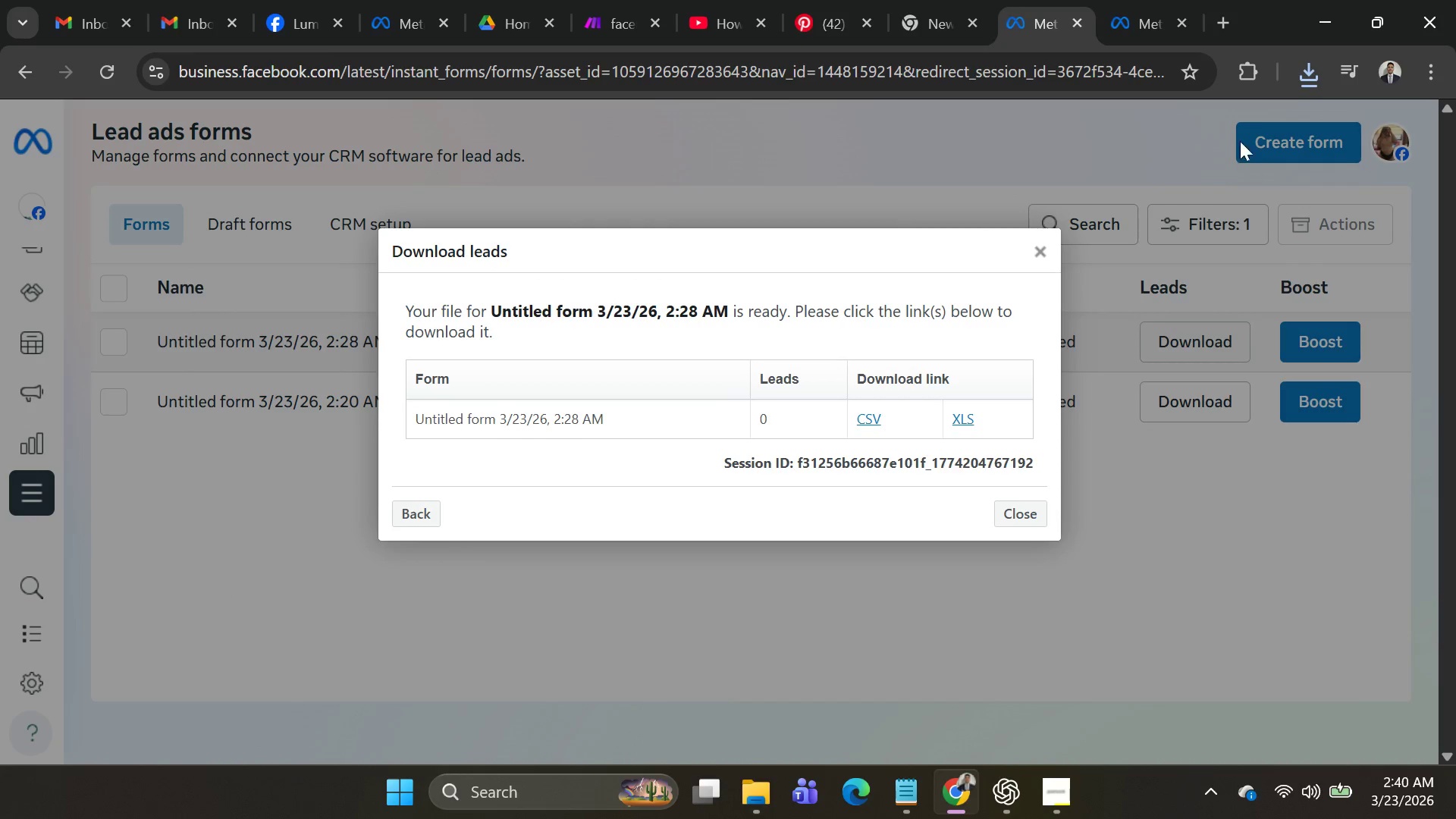 
left_click([1306, 81])
 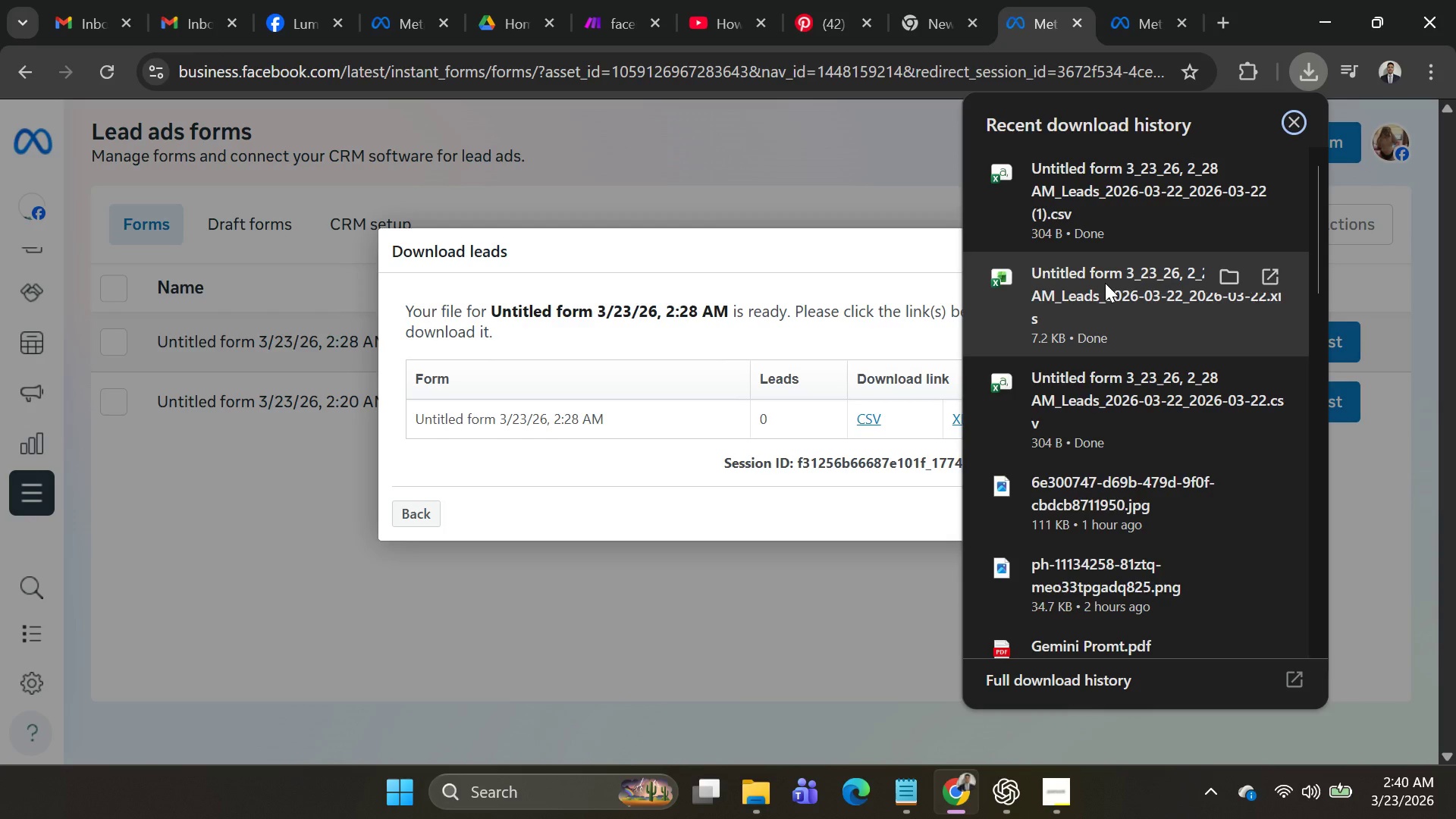 
left_click([665, 604])
 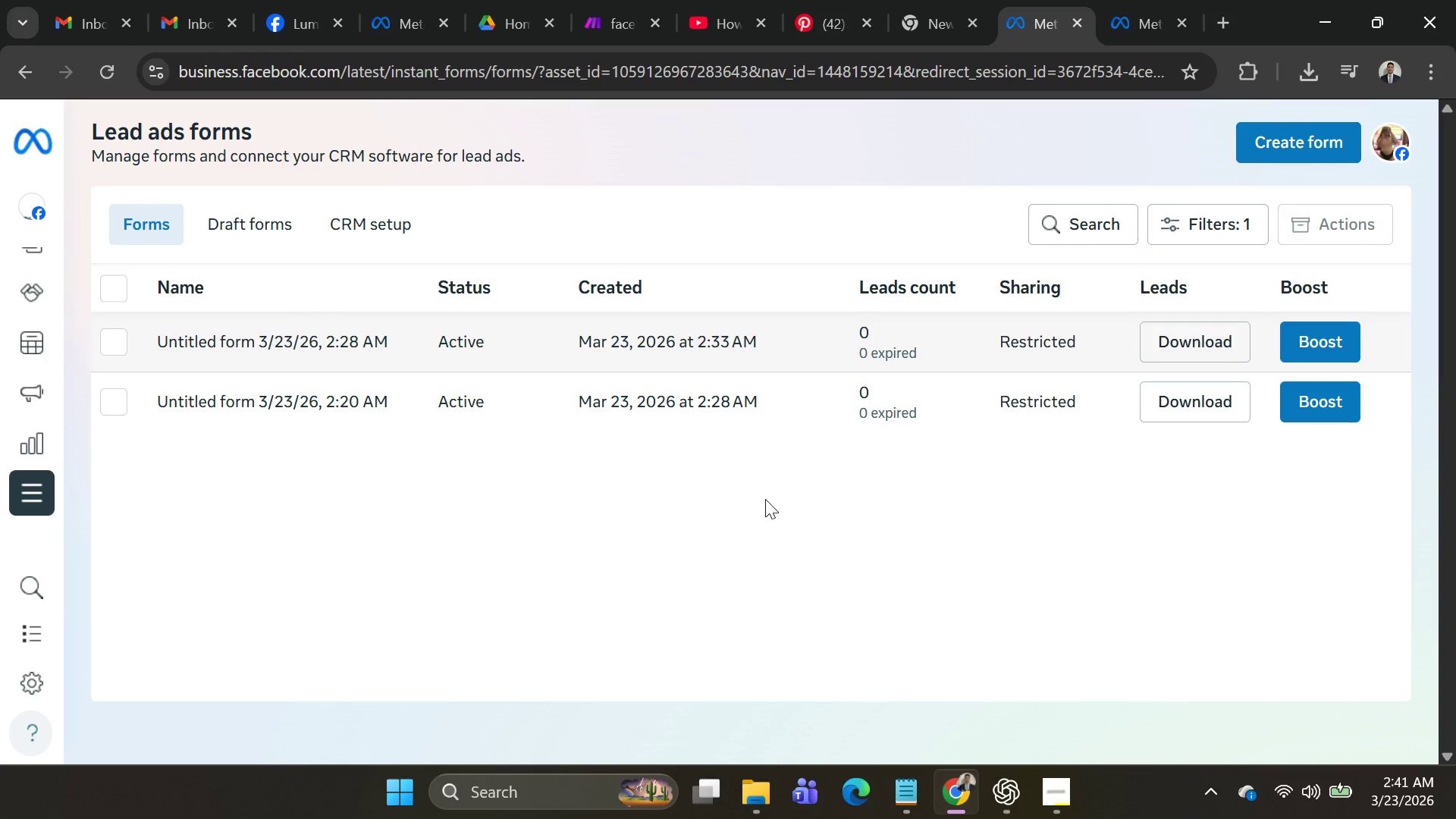 
wait(34.41)
 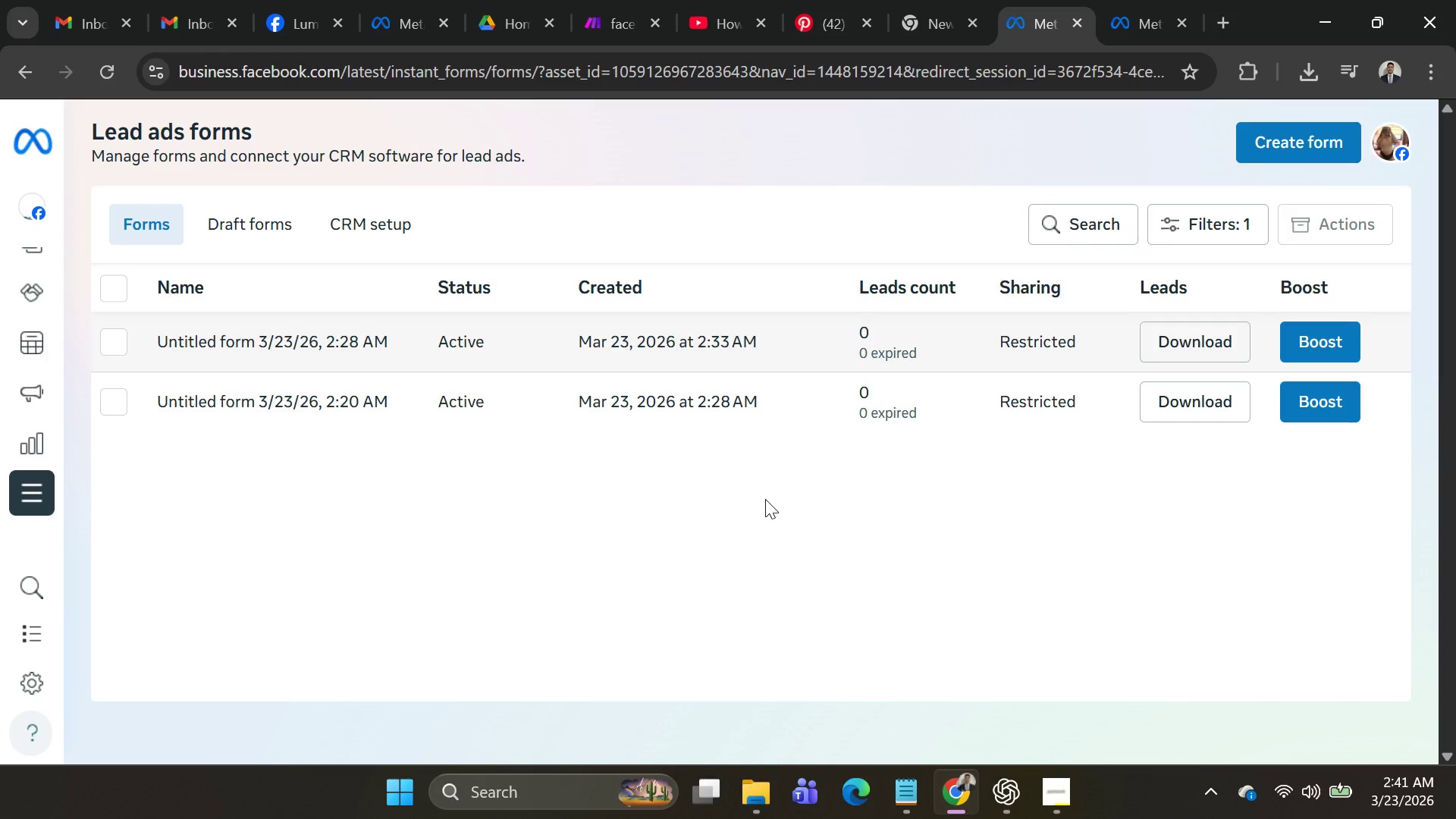 
left_click([365, 334])
 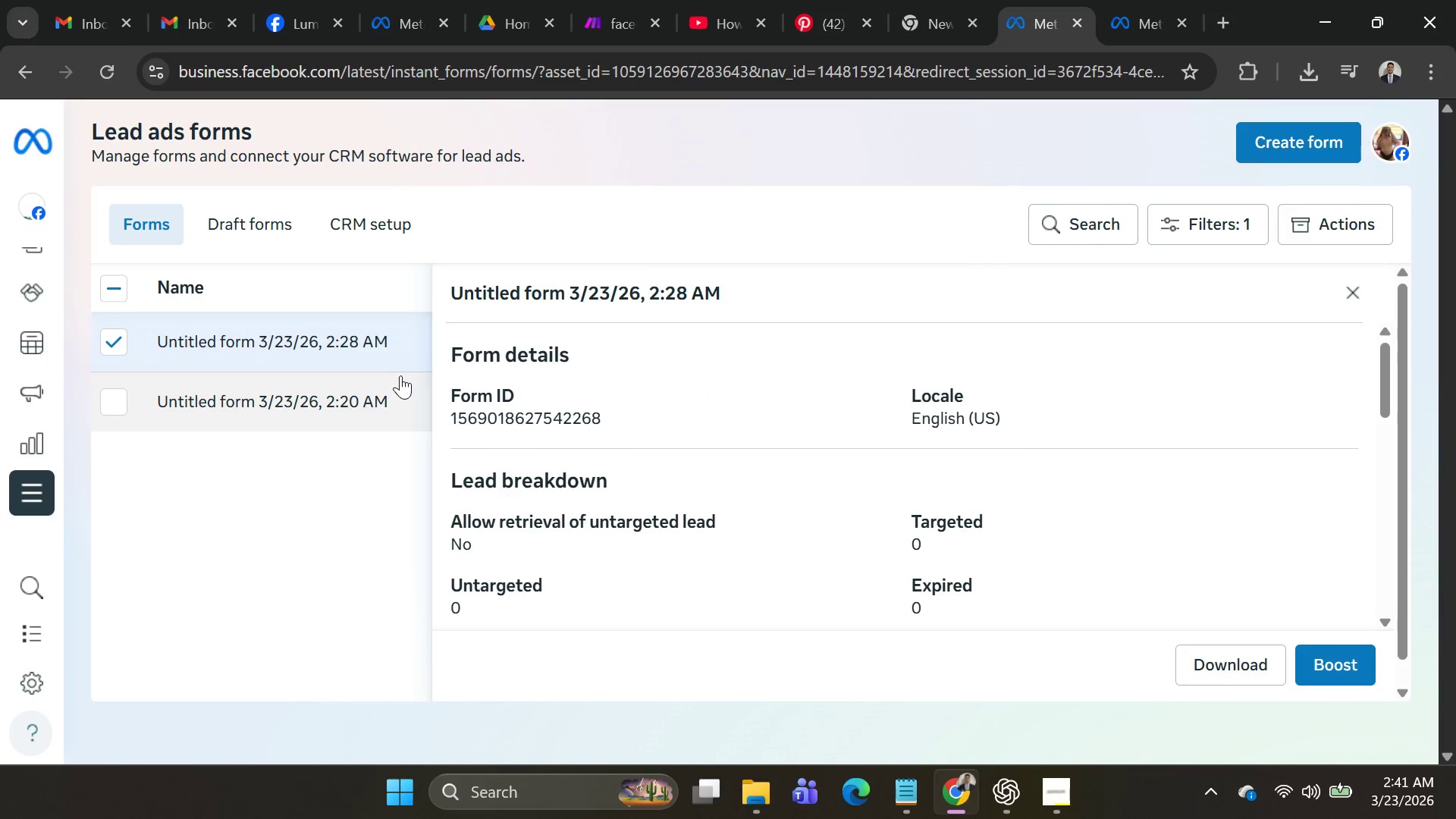 
scroll: coordinate [926, 524], scroll_direction: down, amount: 4.0
 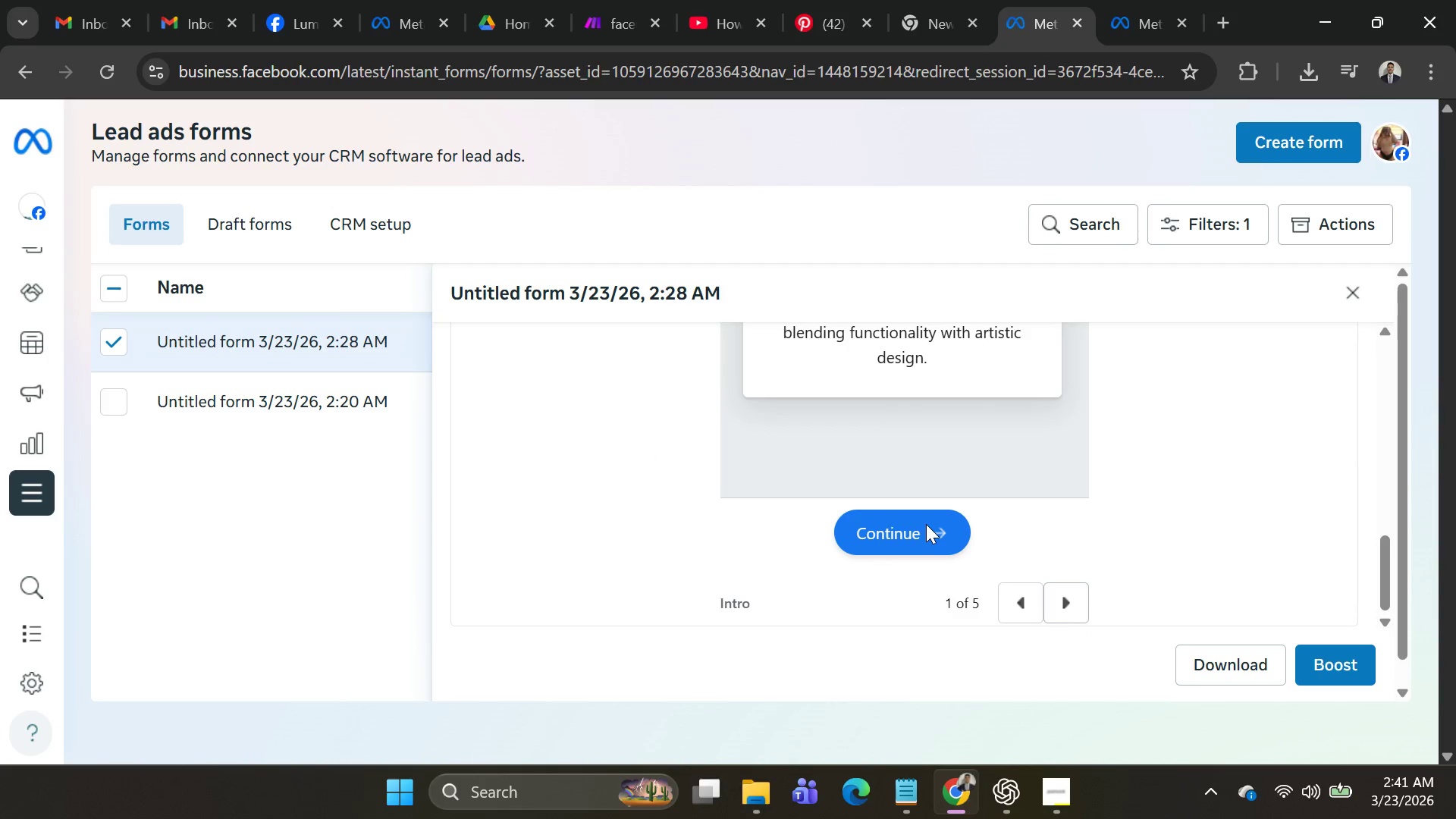 
left_click([915, 533])
 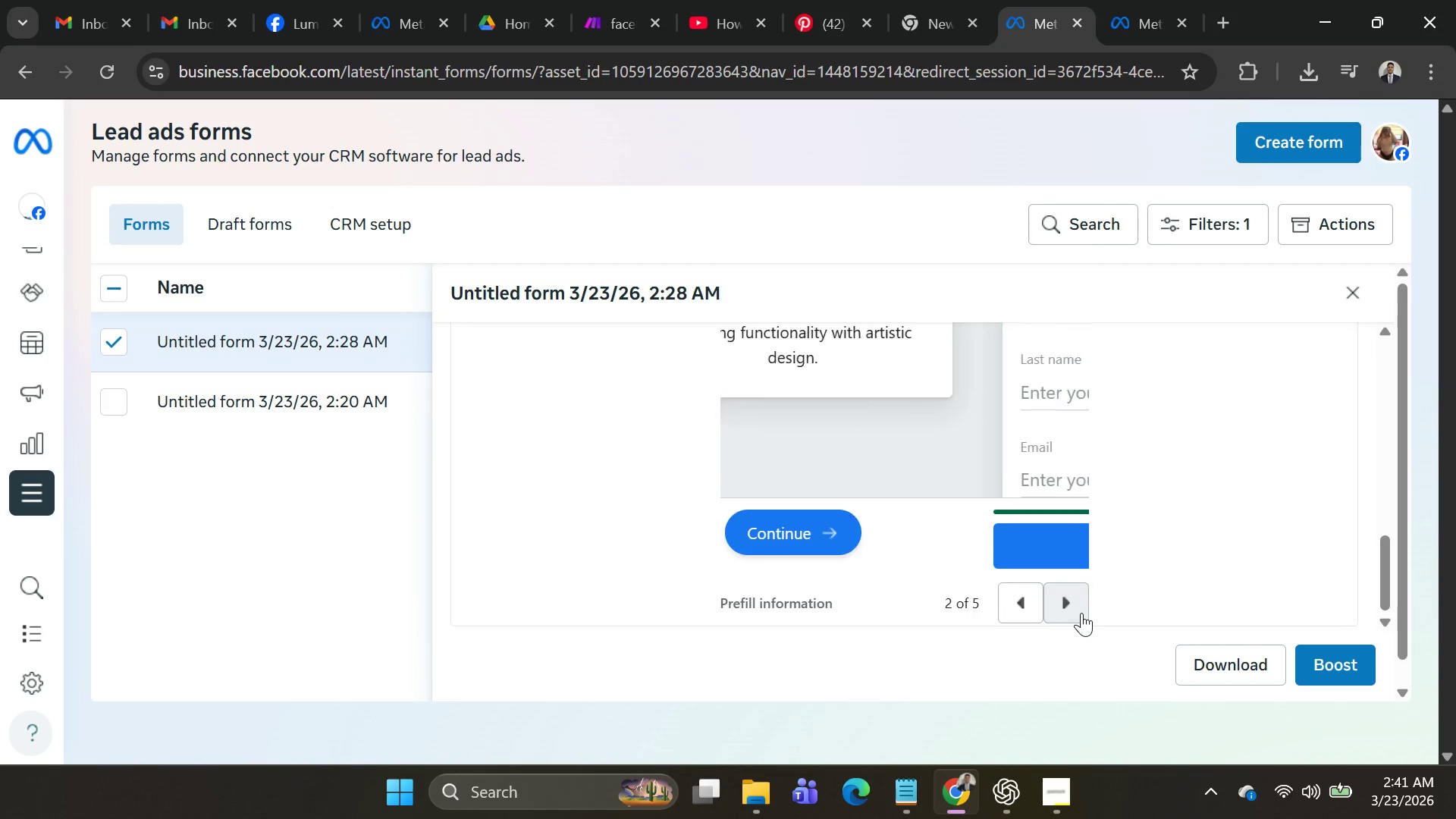 
left_click([1081, 613])
 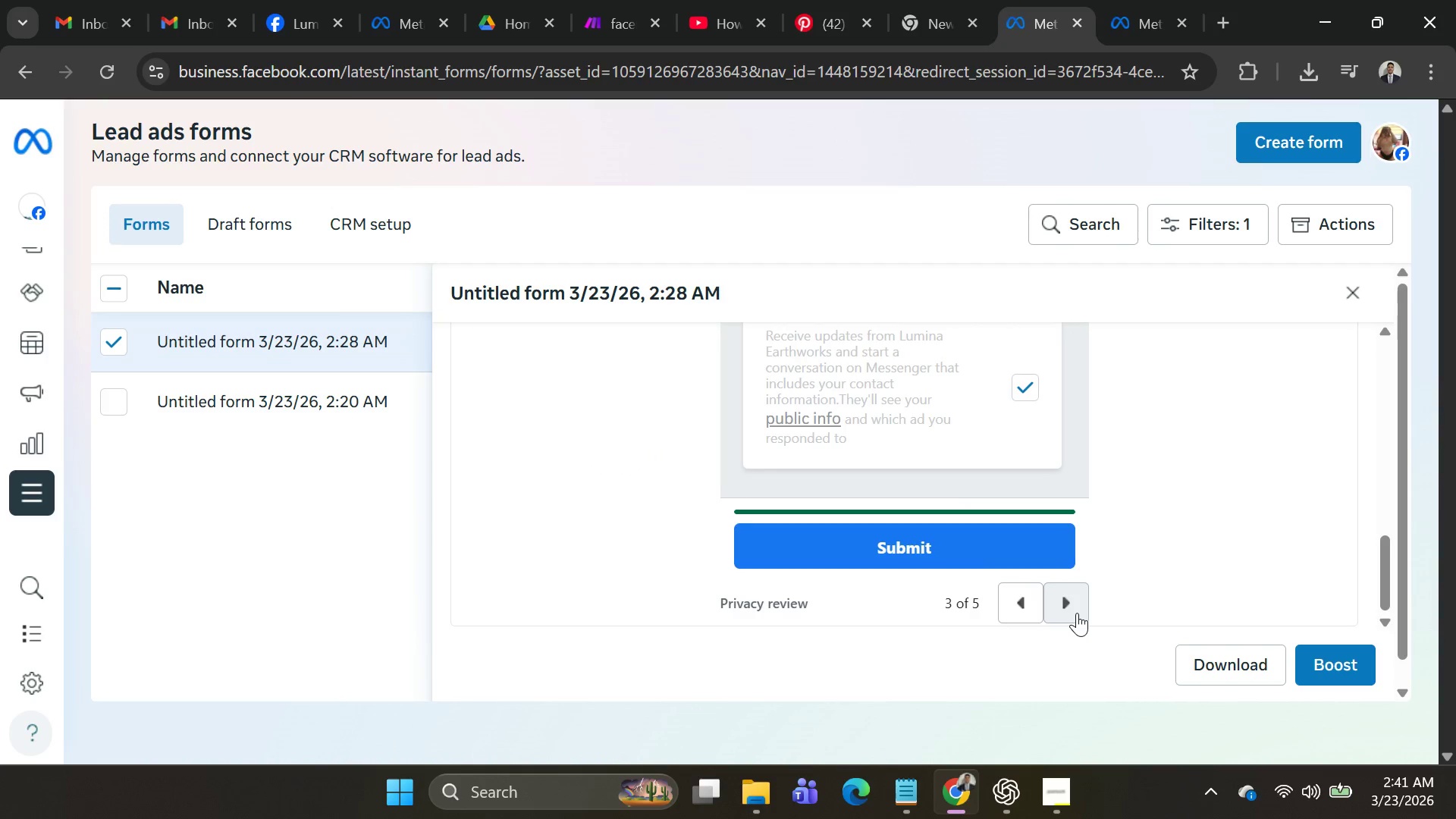 
left_click([1077, 613])
 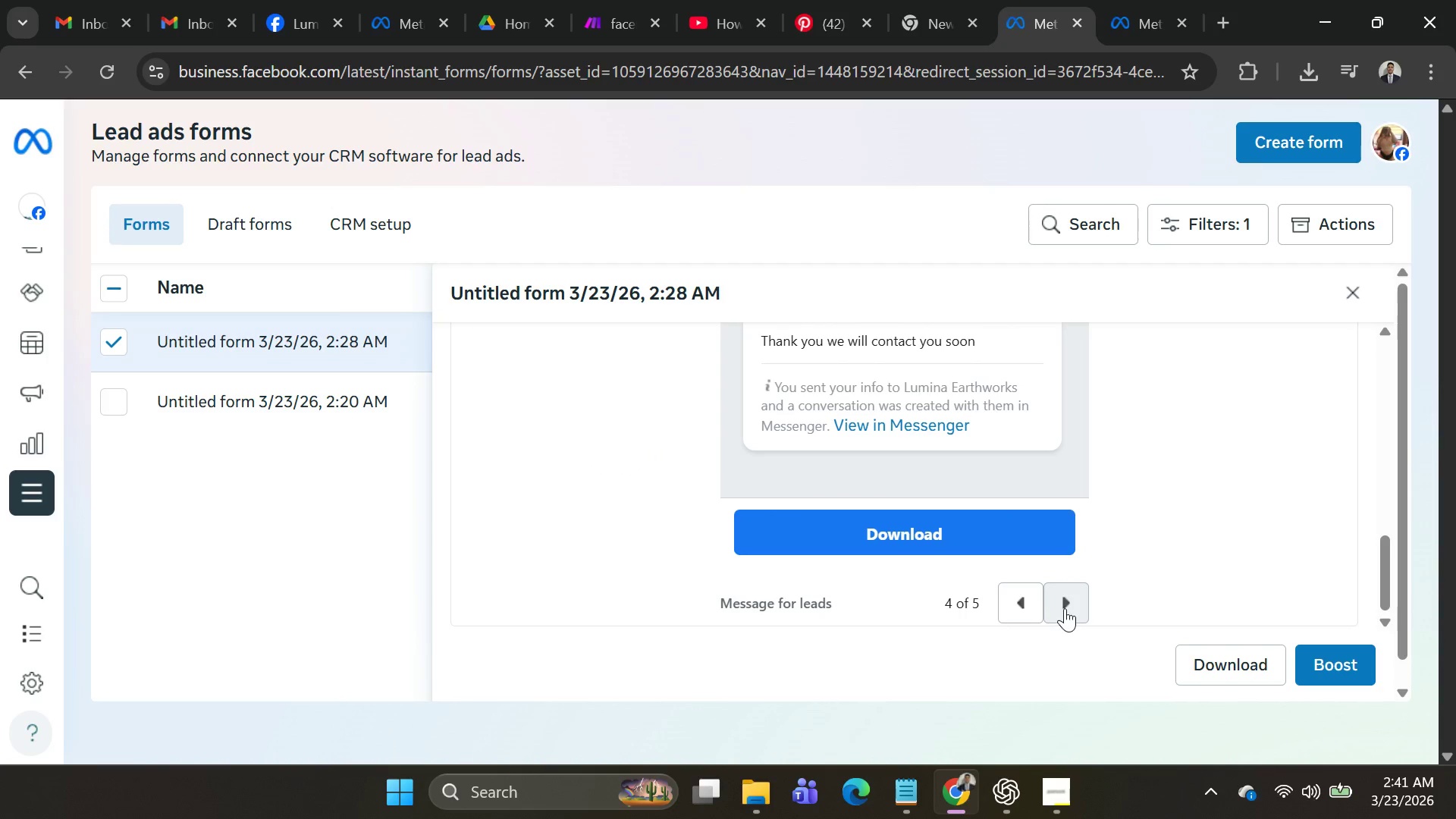 
left_click([1065, 608])
 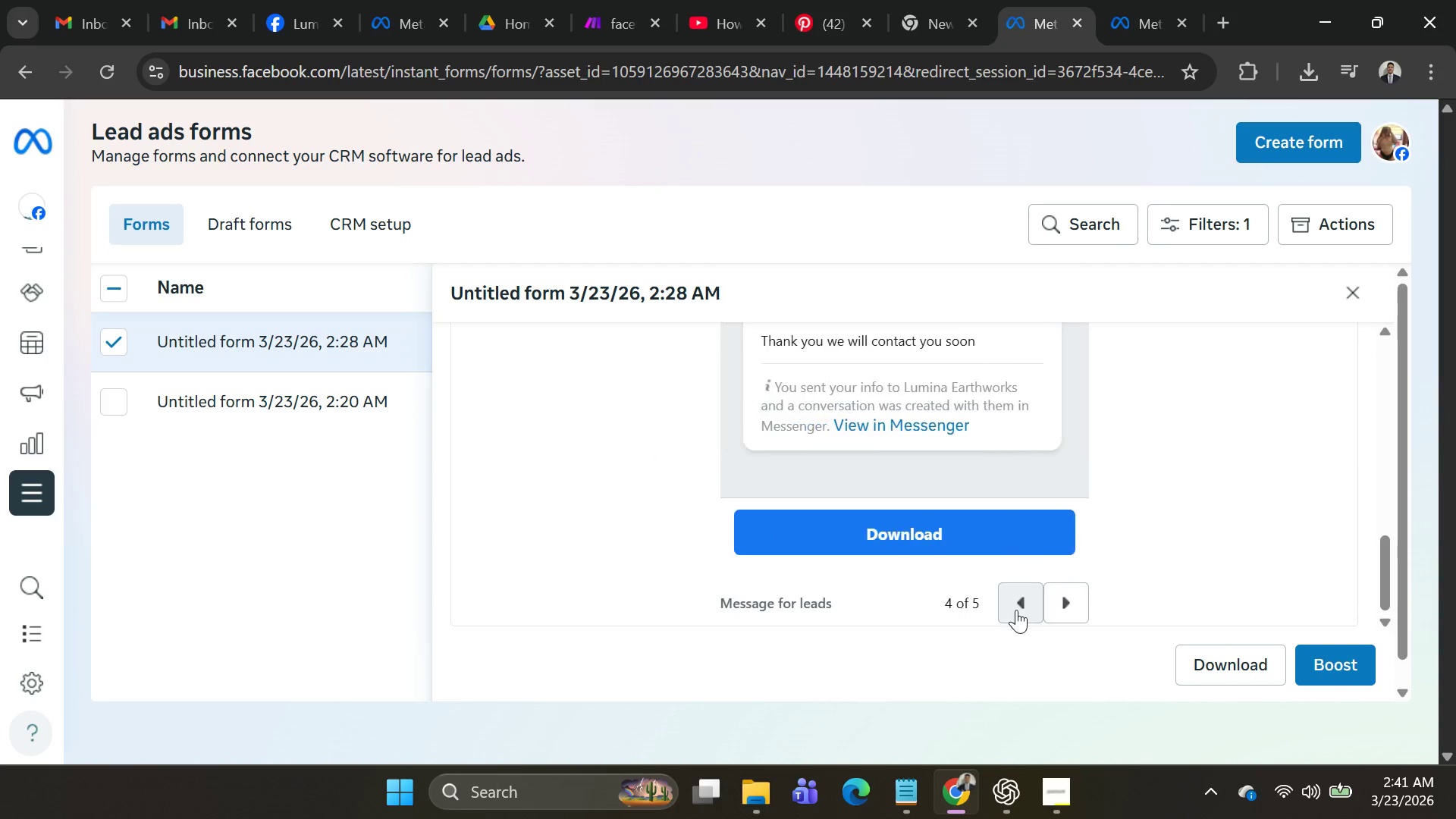 
scroll: coordinate [1009, 516], scroll_direction: up, amount: 4.0
 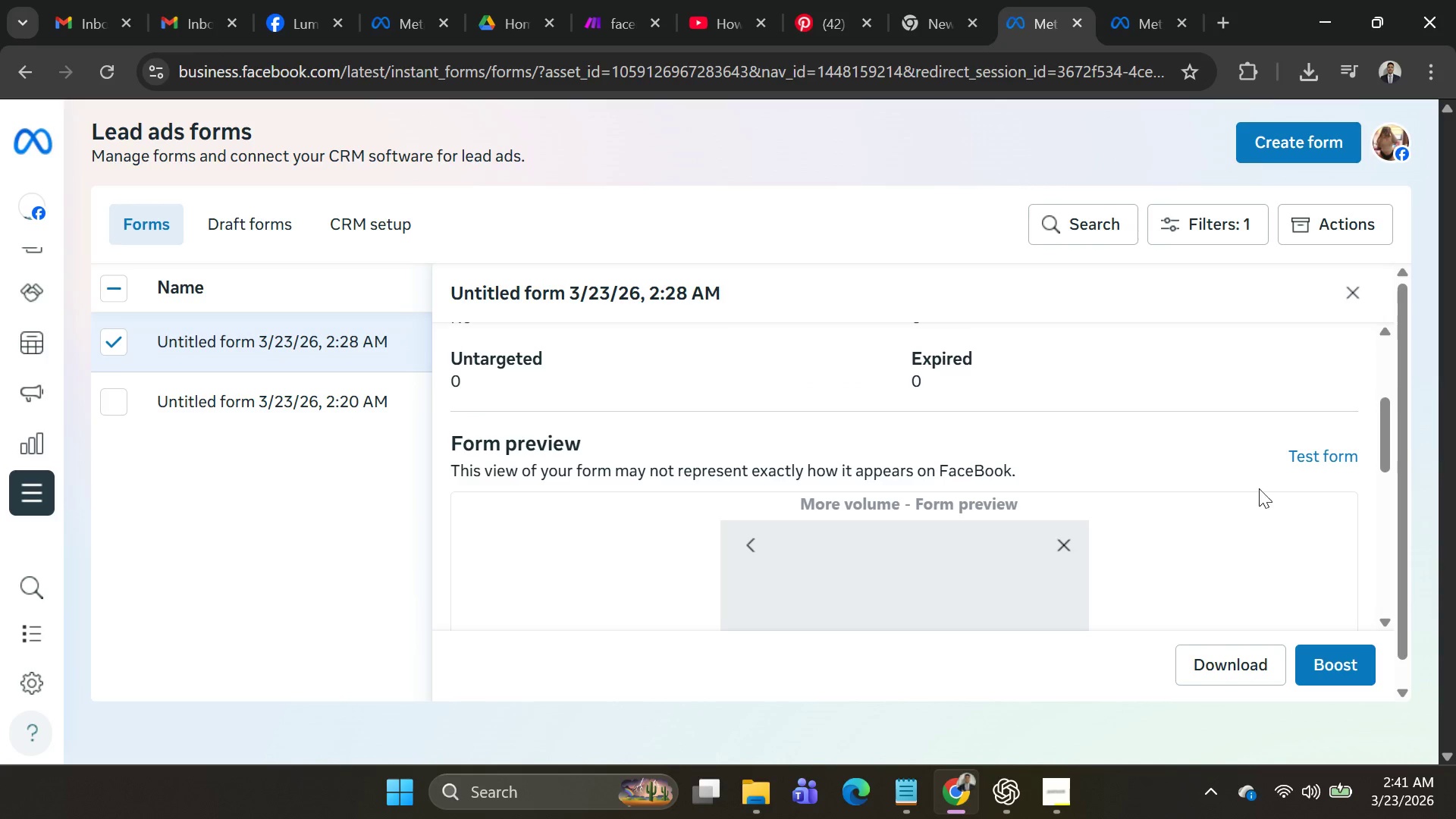 
left_click([1310, 459])
 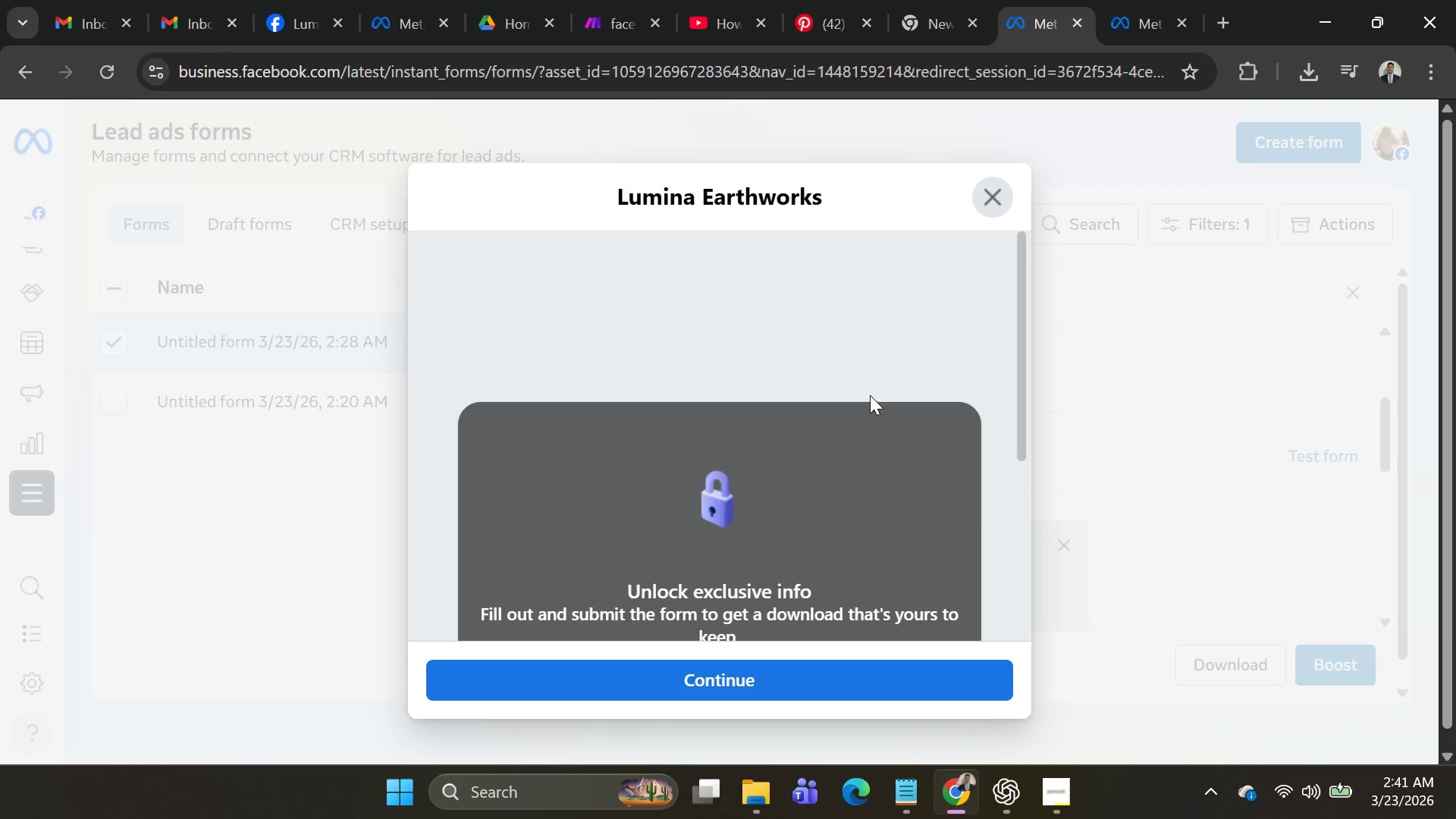 
scroll: coordinate [833, 471], scroll_direction: down, amount: 5.0
 